 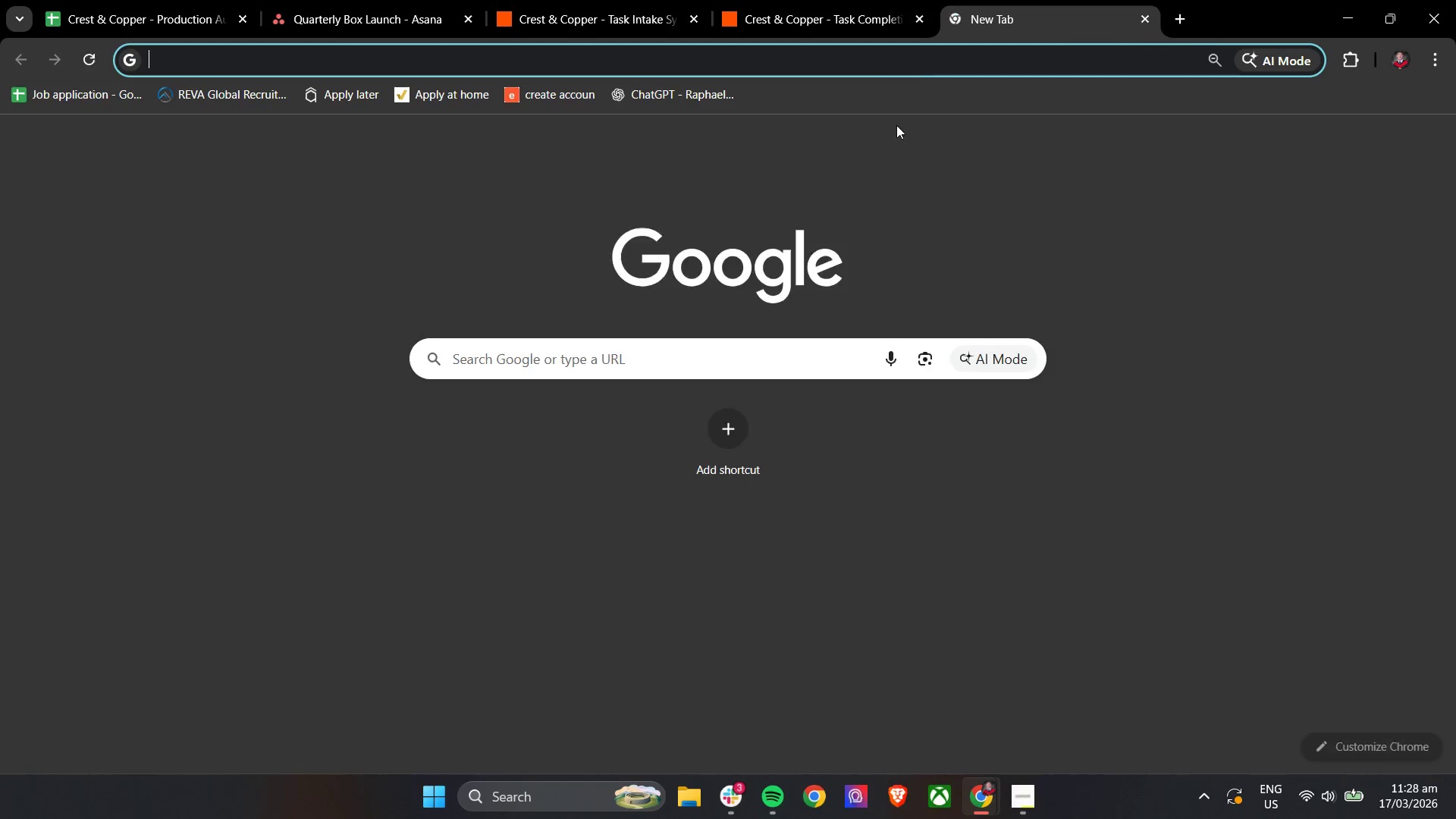 
type(emo)
 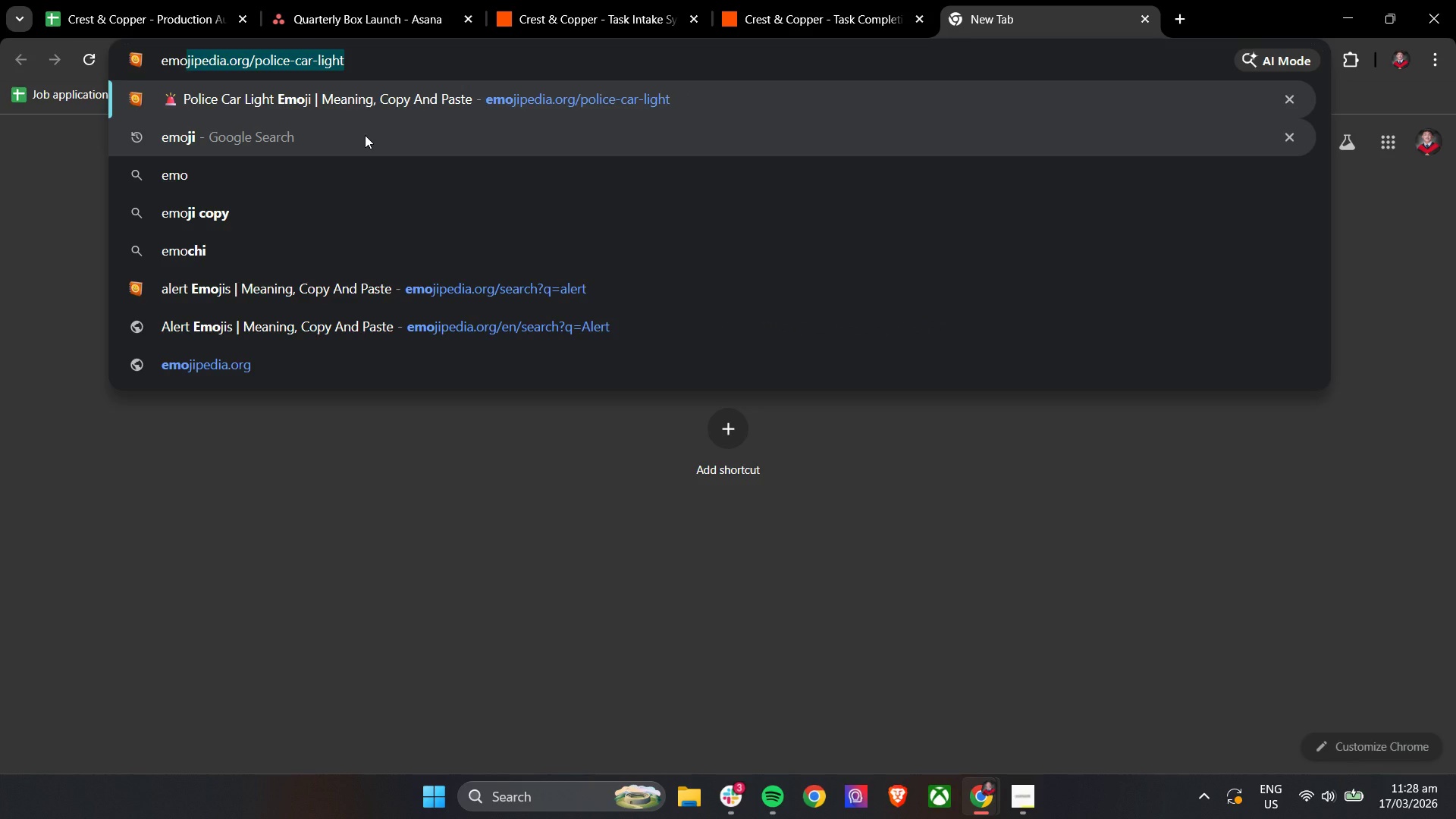 
left_click([351, 295])
 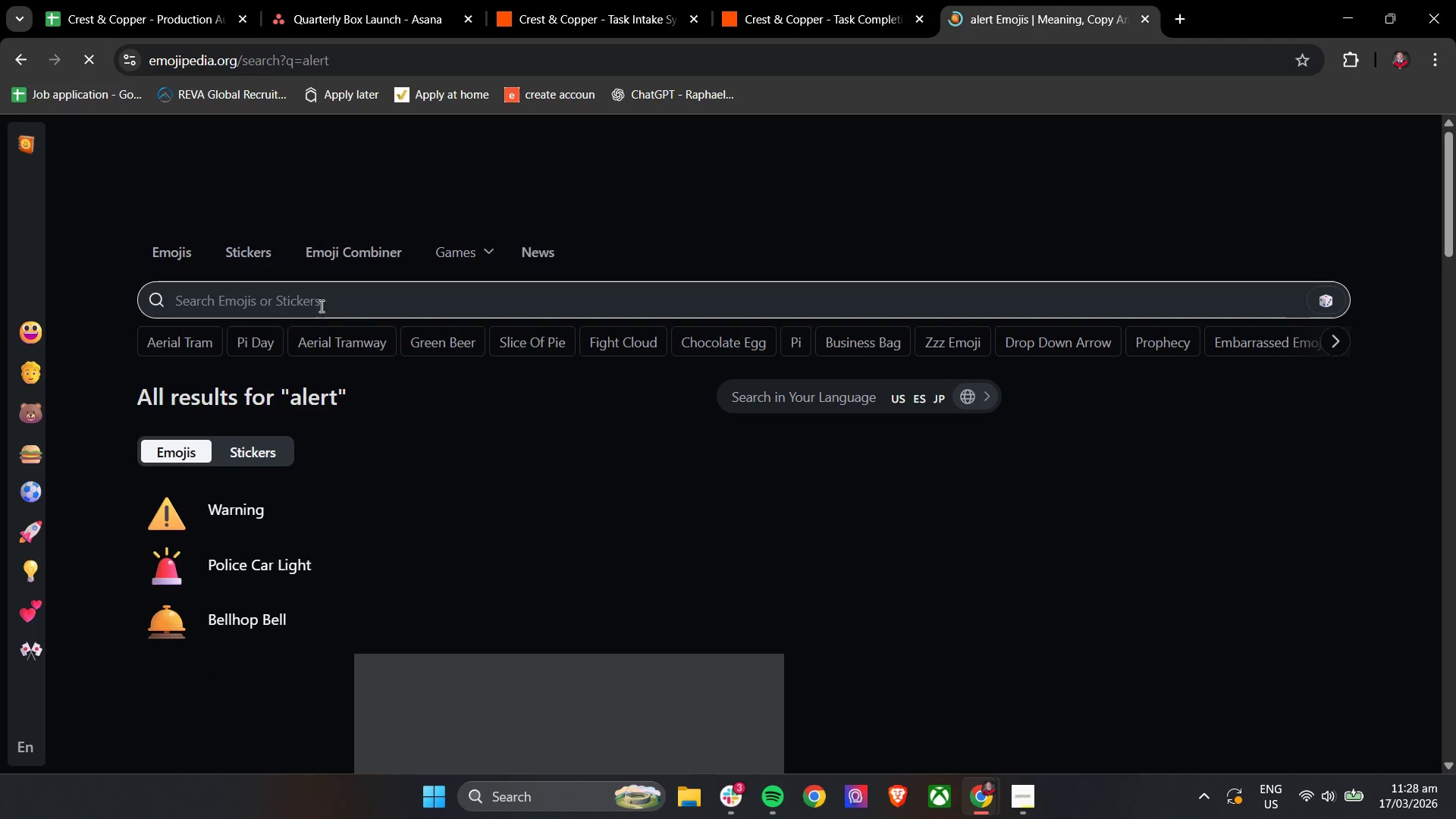 
left_click([215, 494])
 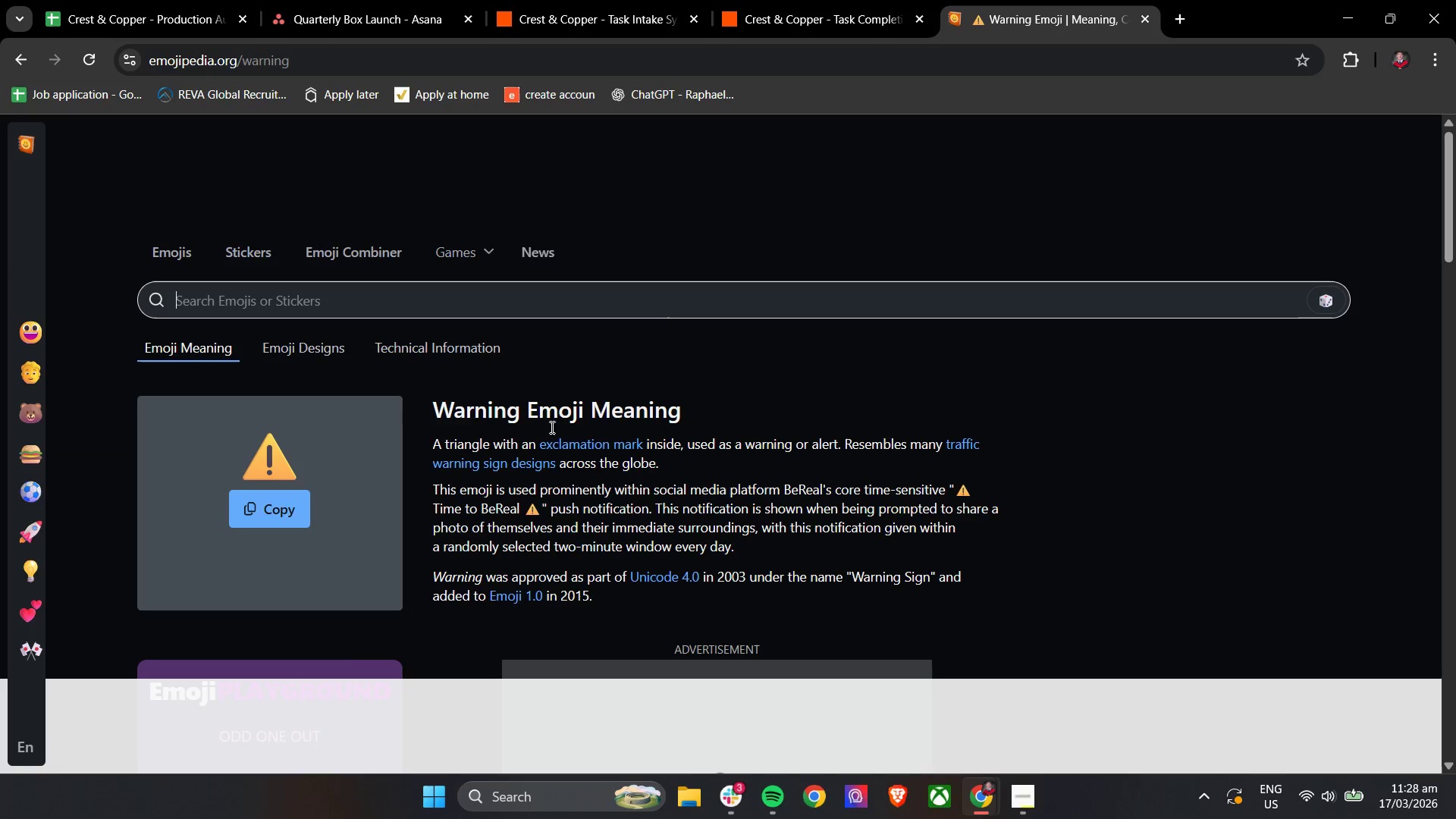 
left_click([281, 513])
 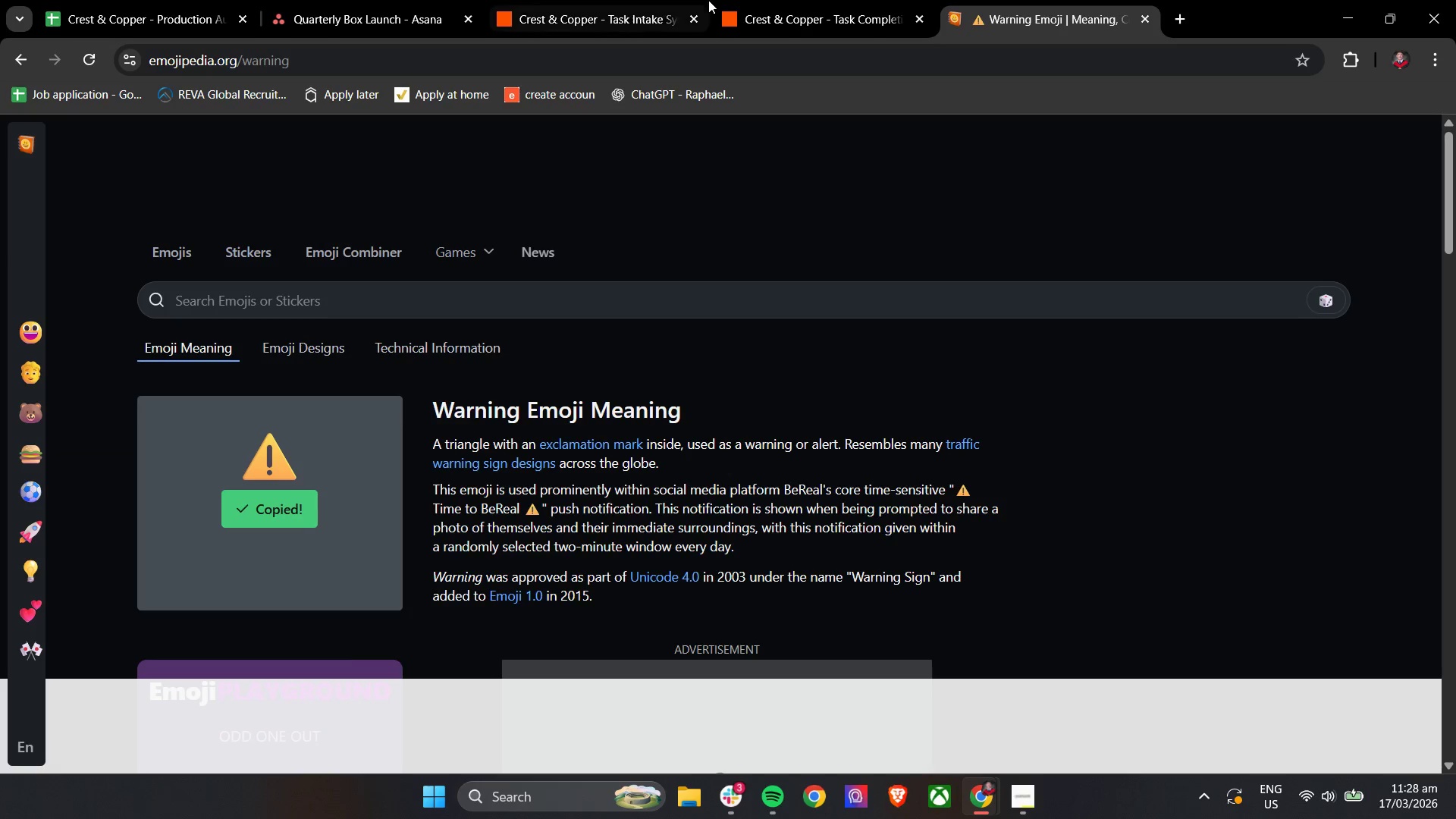 
left_click([593, 0])
 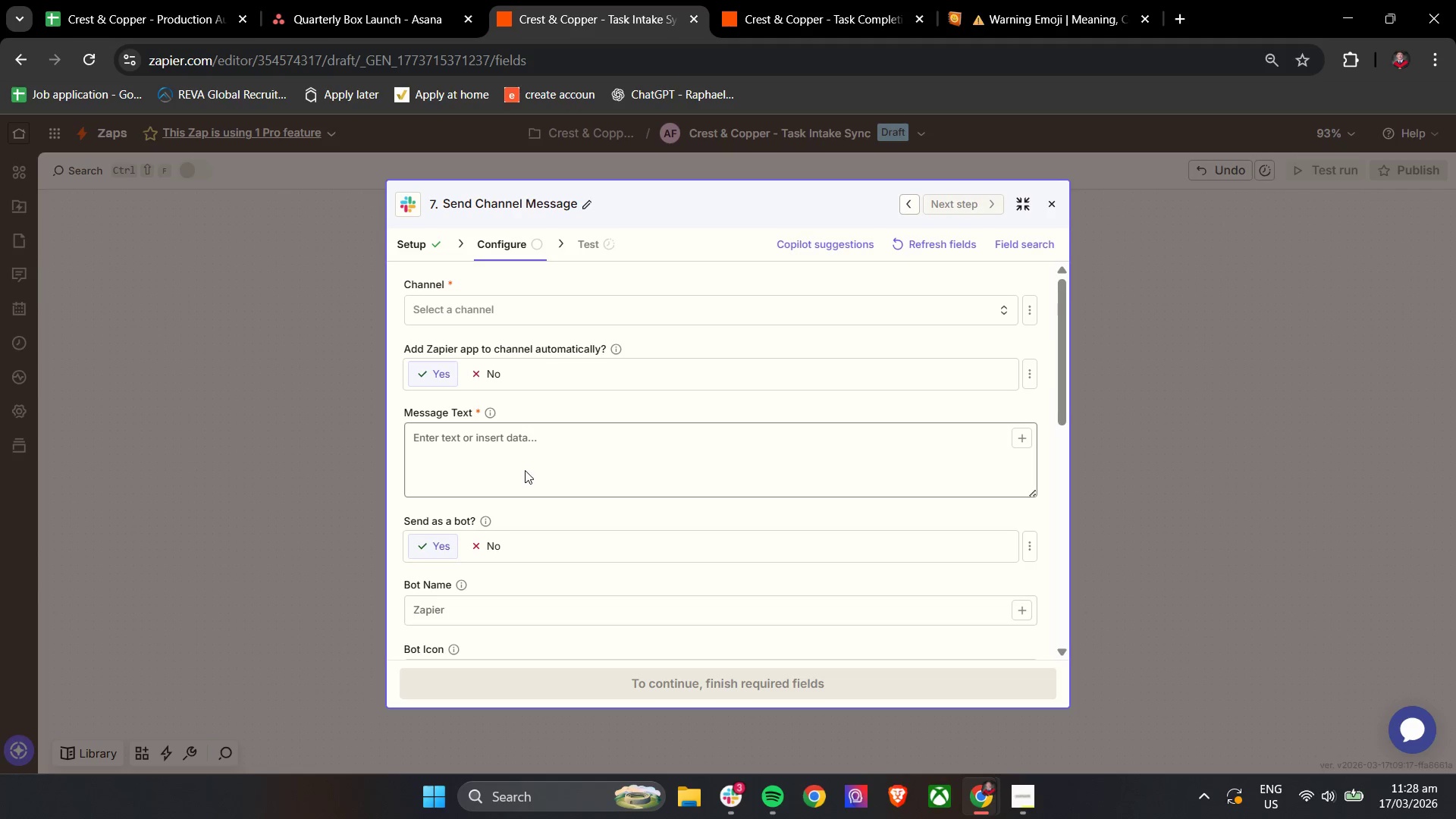 
left_click([533, 463])
 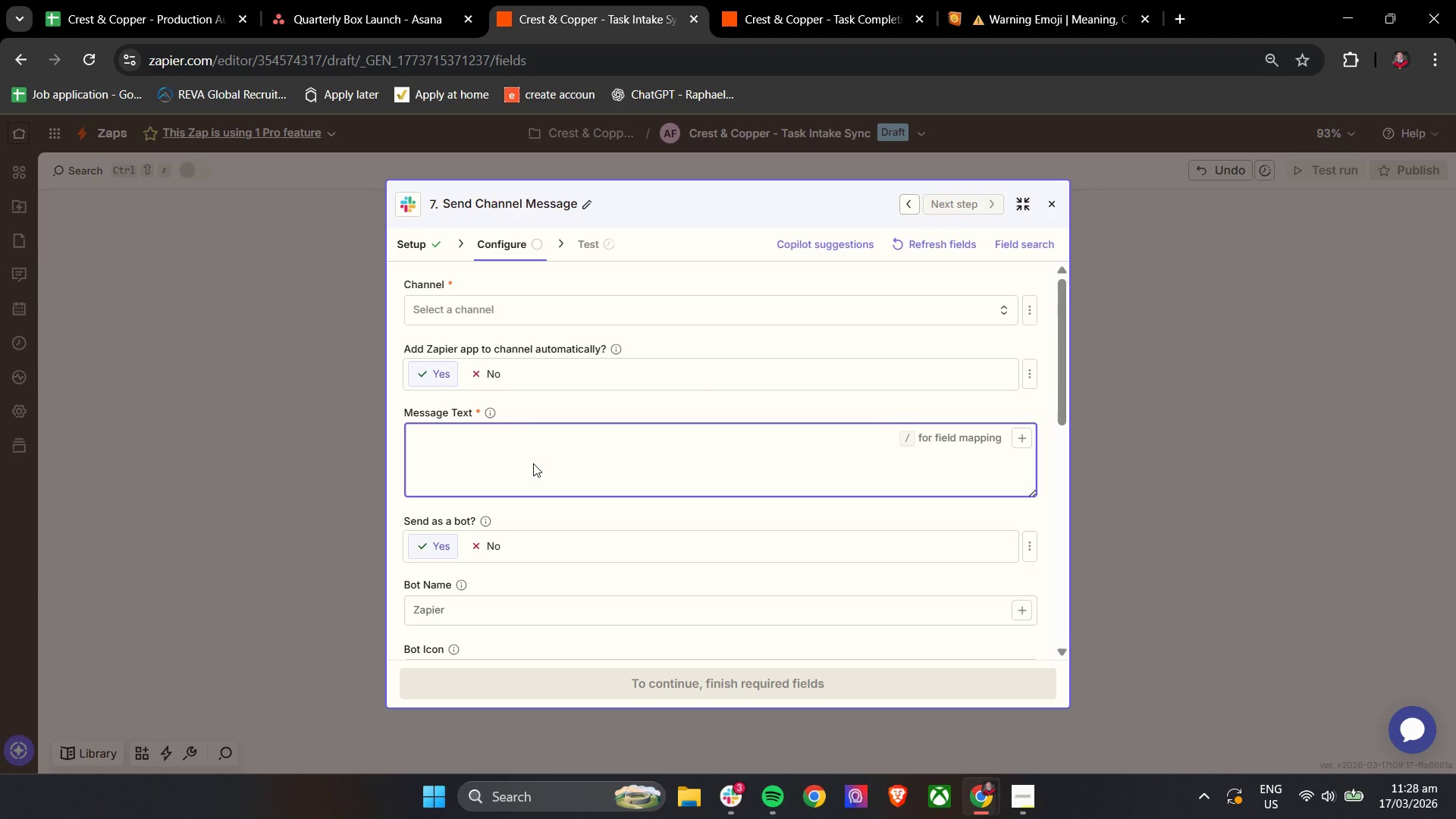 
key(Control+V)
 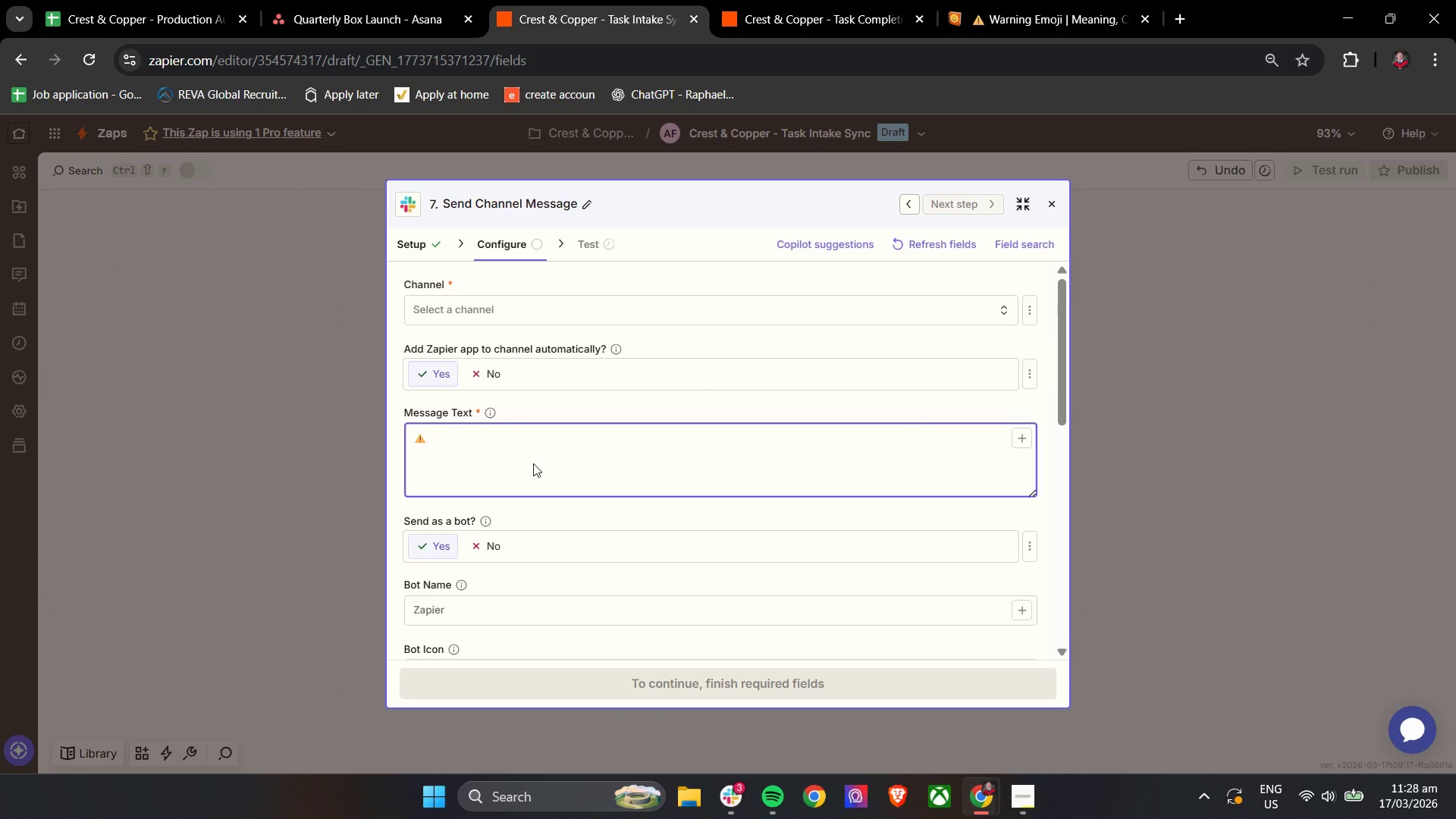 
type( Missing Required Field)
 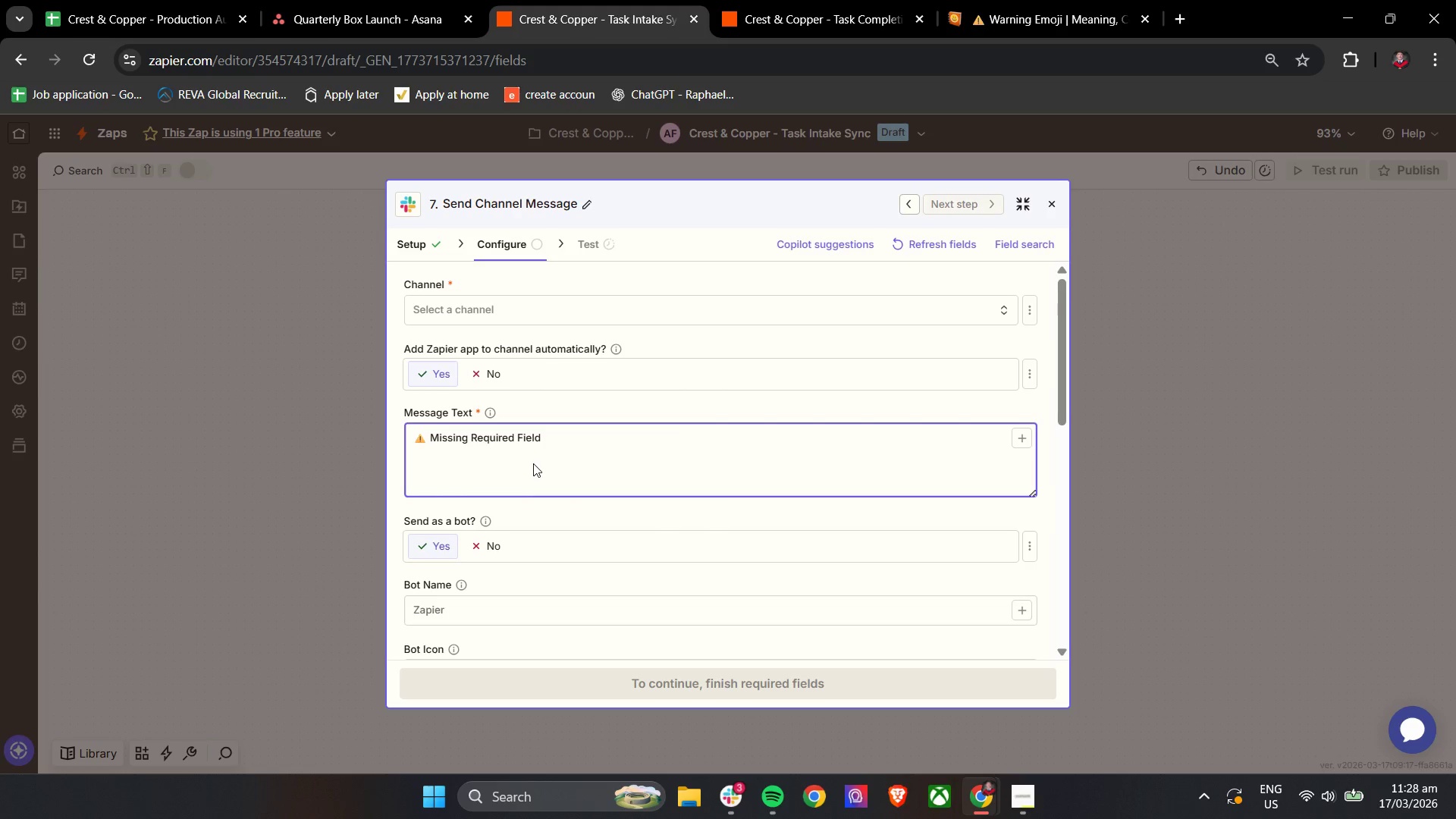 
key(Shift+Enter)
 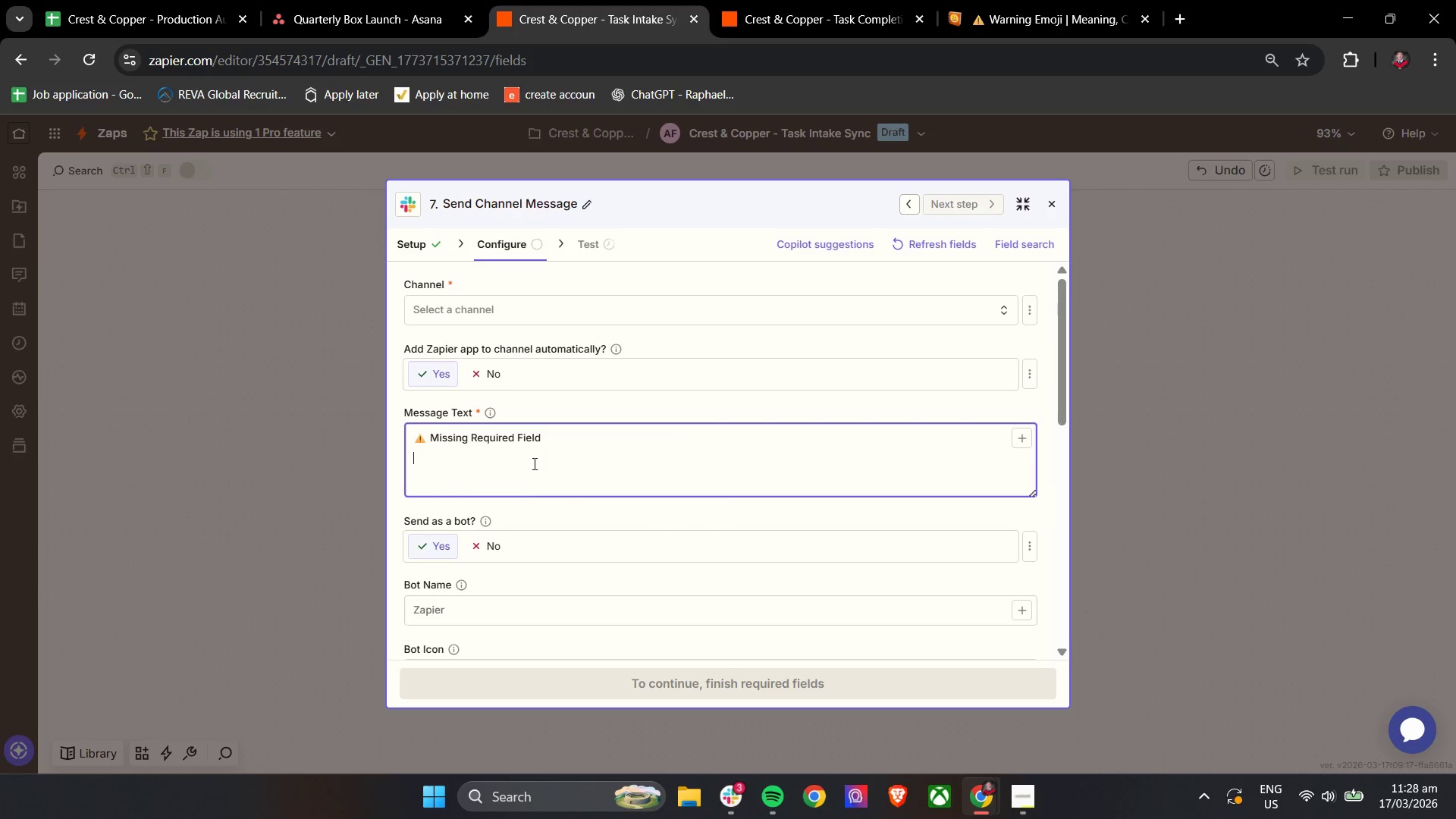 
key(Shift+Enter)
 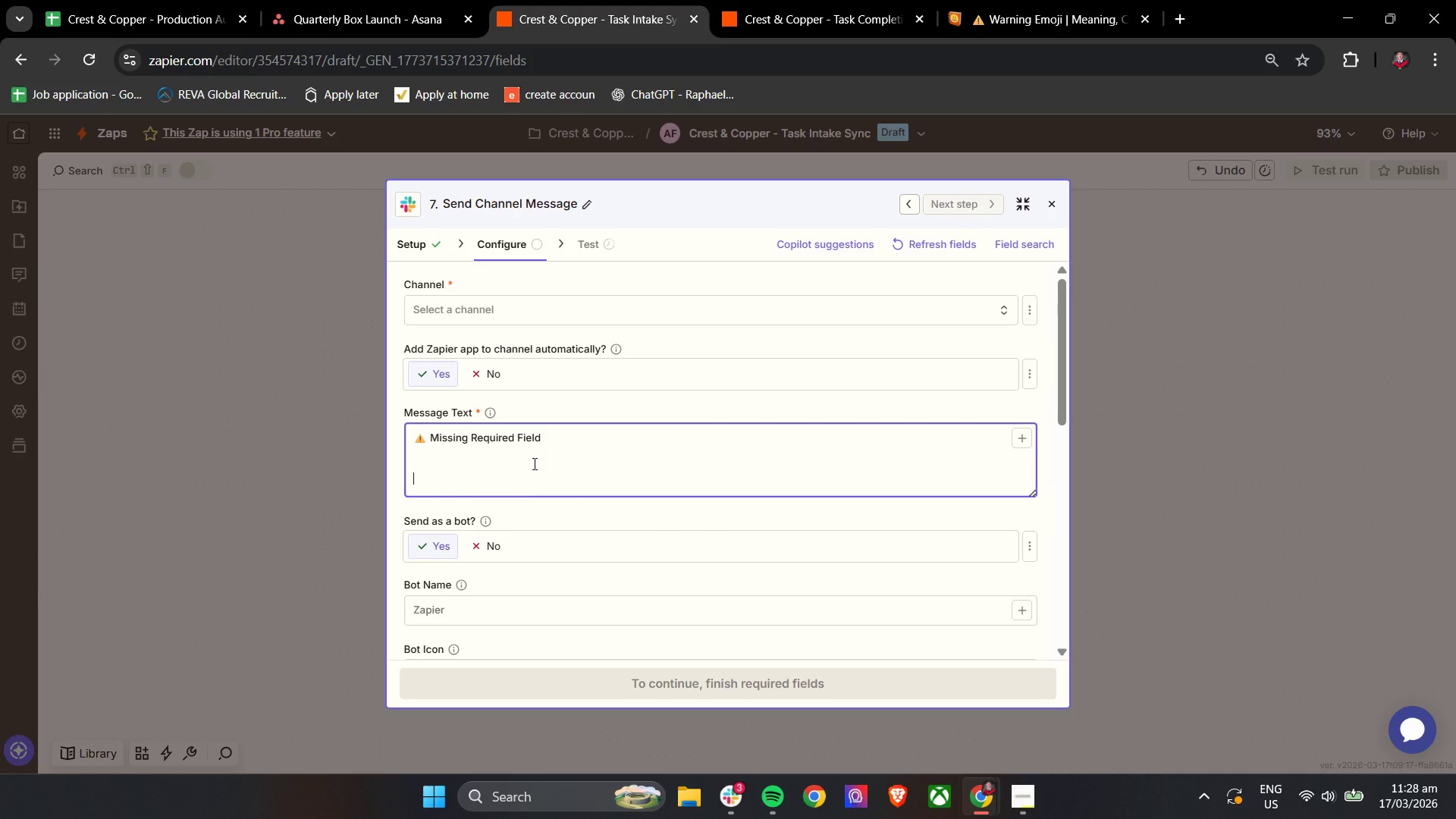 
type(Task: )
 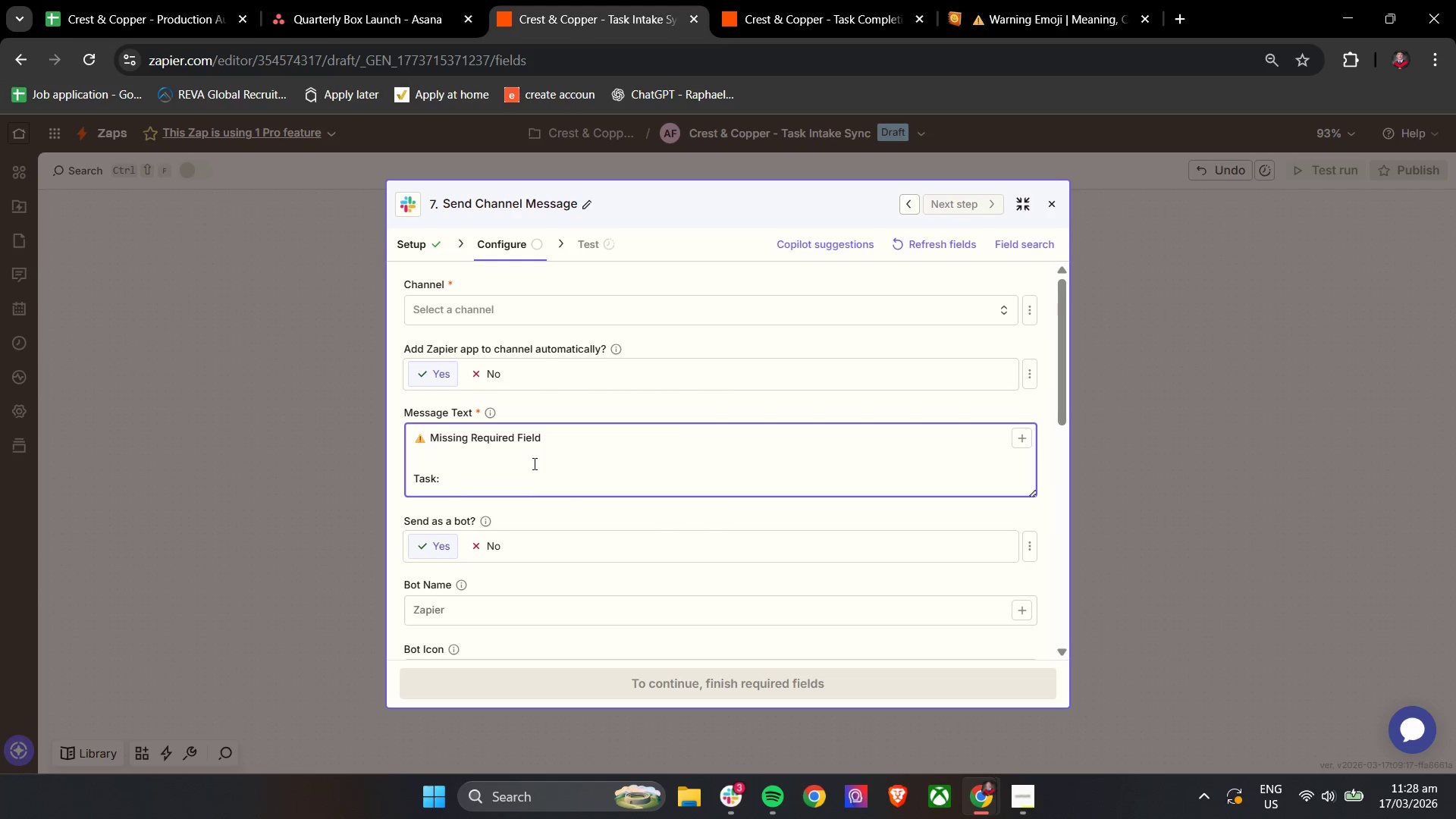 
wait(5.11)
 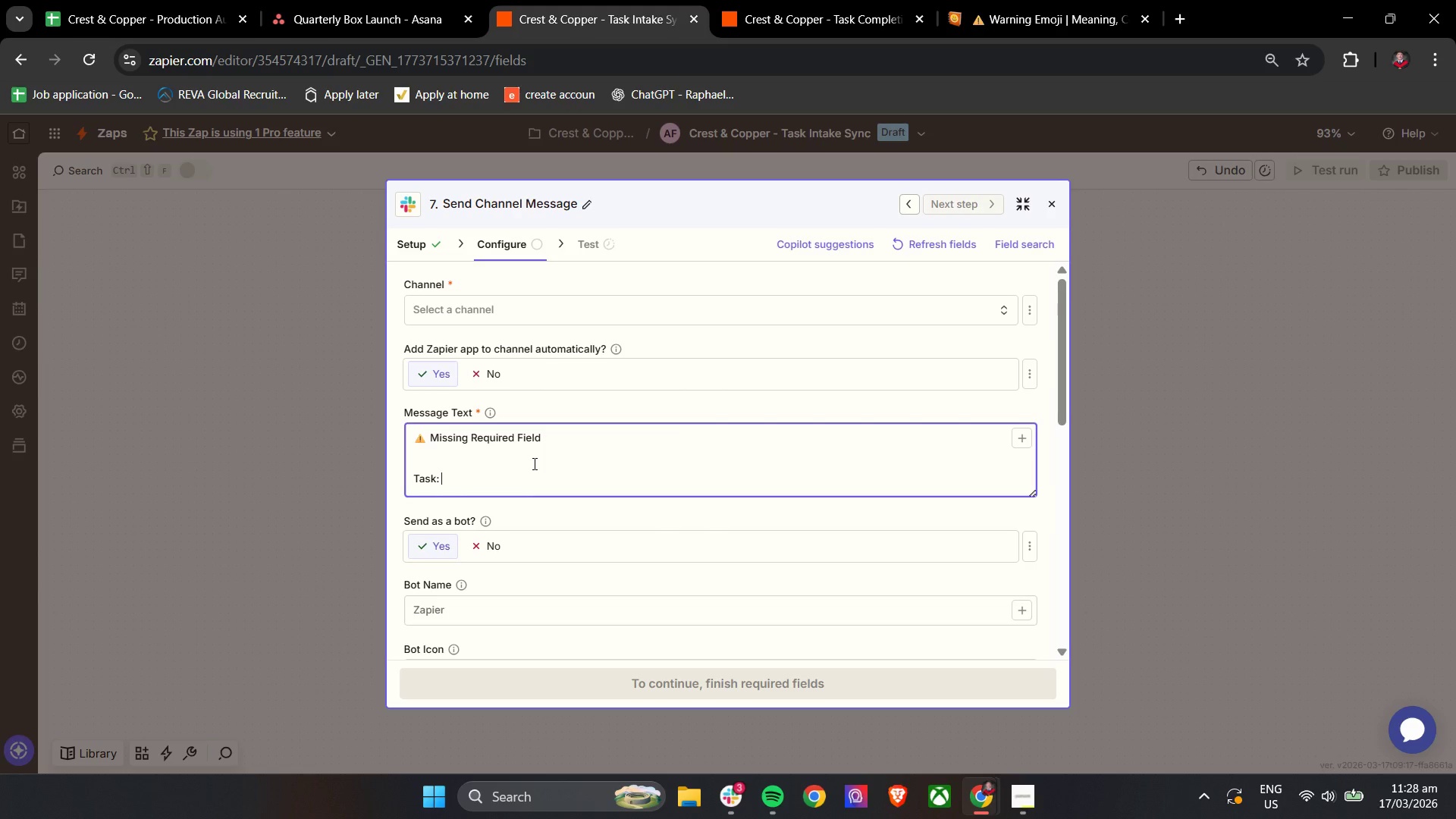 
key(Slash)
 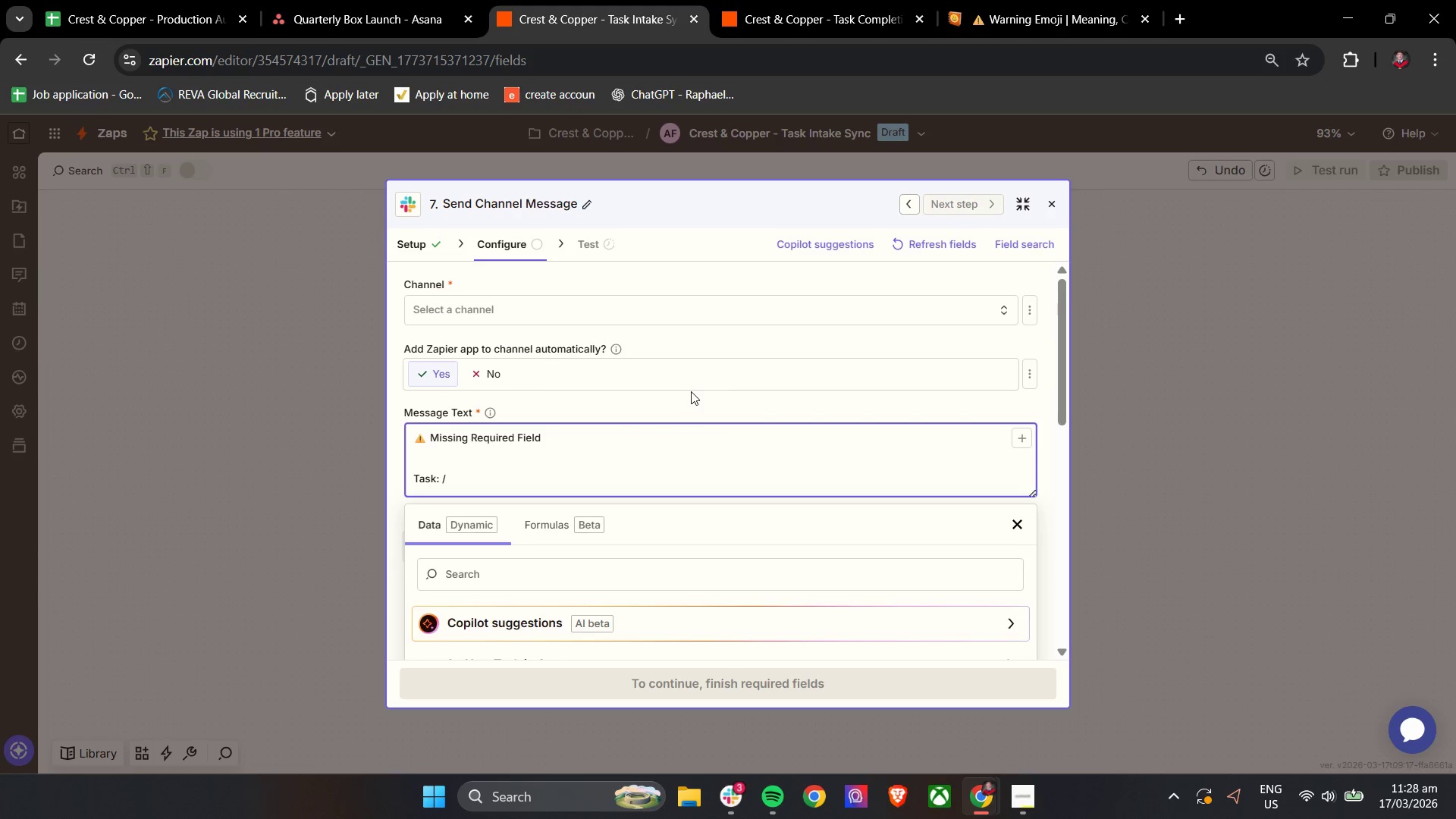 
scroll: coordinate [691, 391], scroll_direction: down, amount: 3.0
 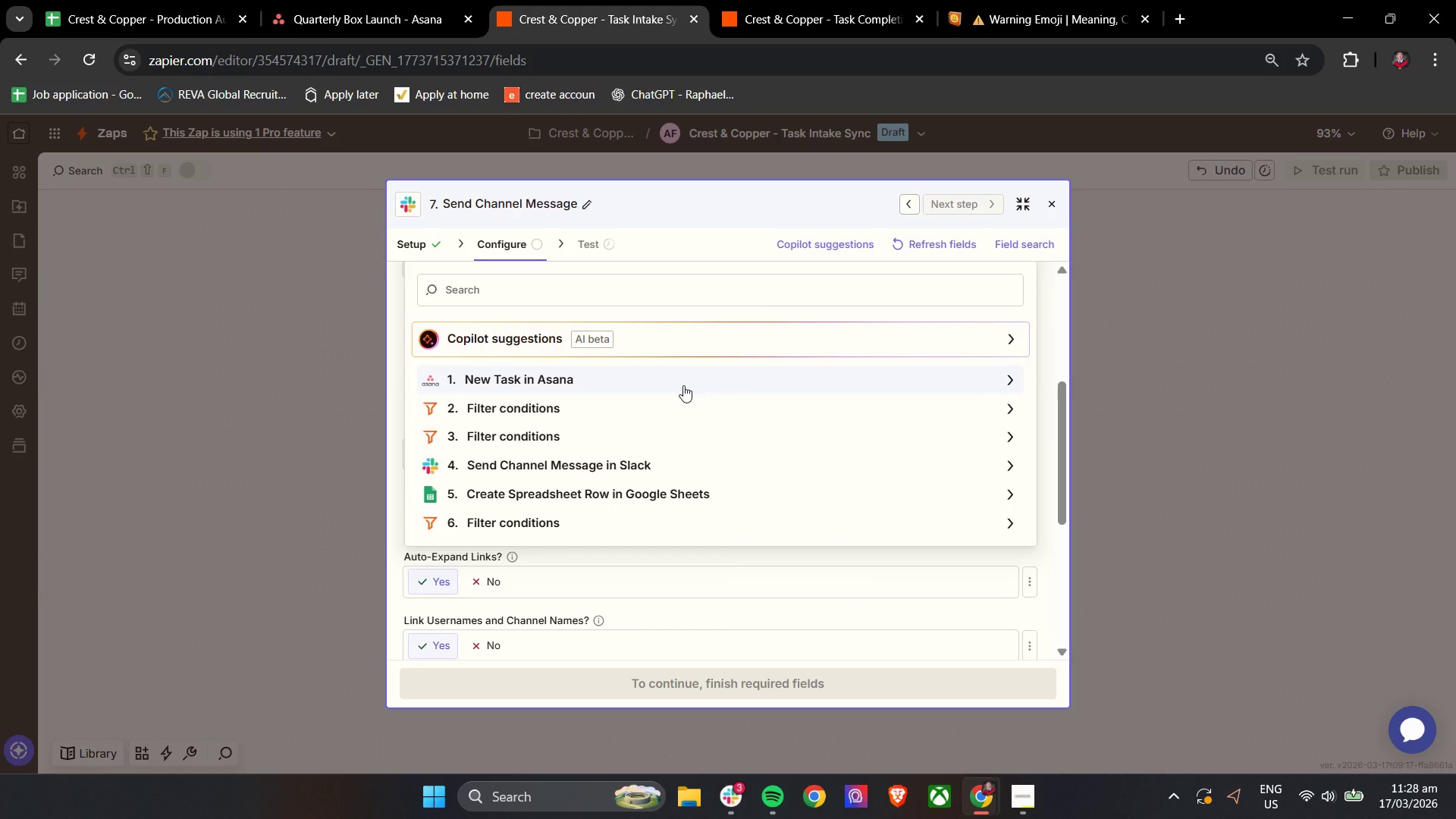 
left_click([683, 385])
 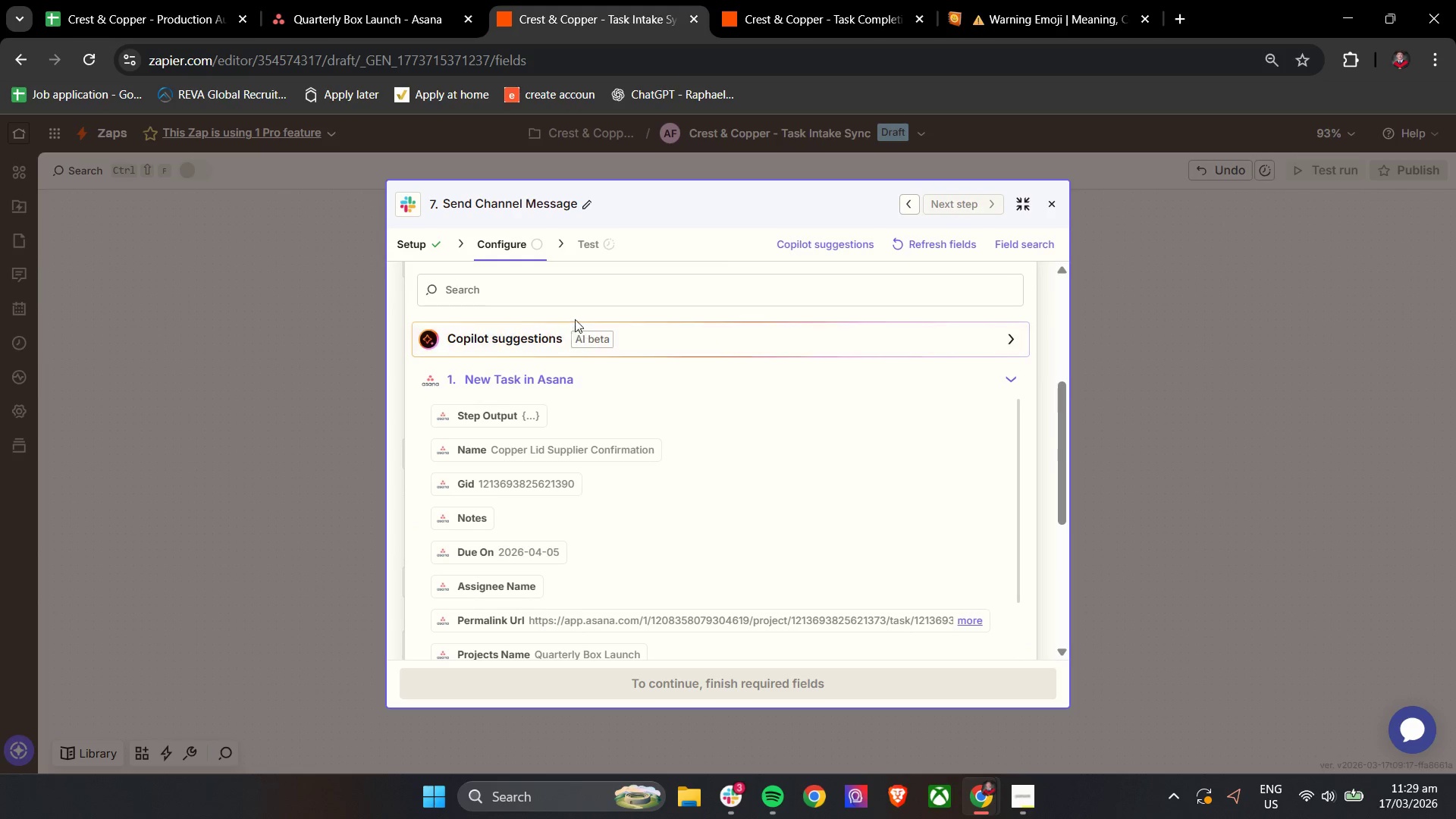 
left_click([573, 292])
 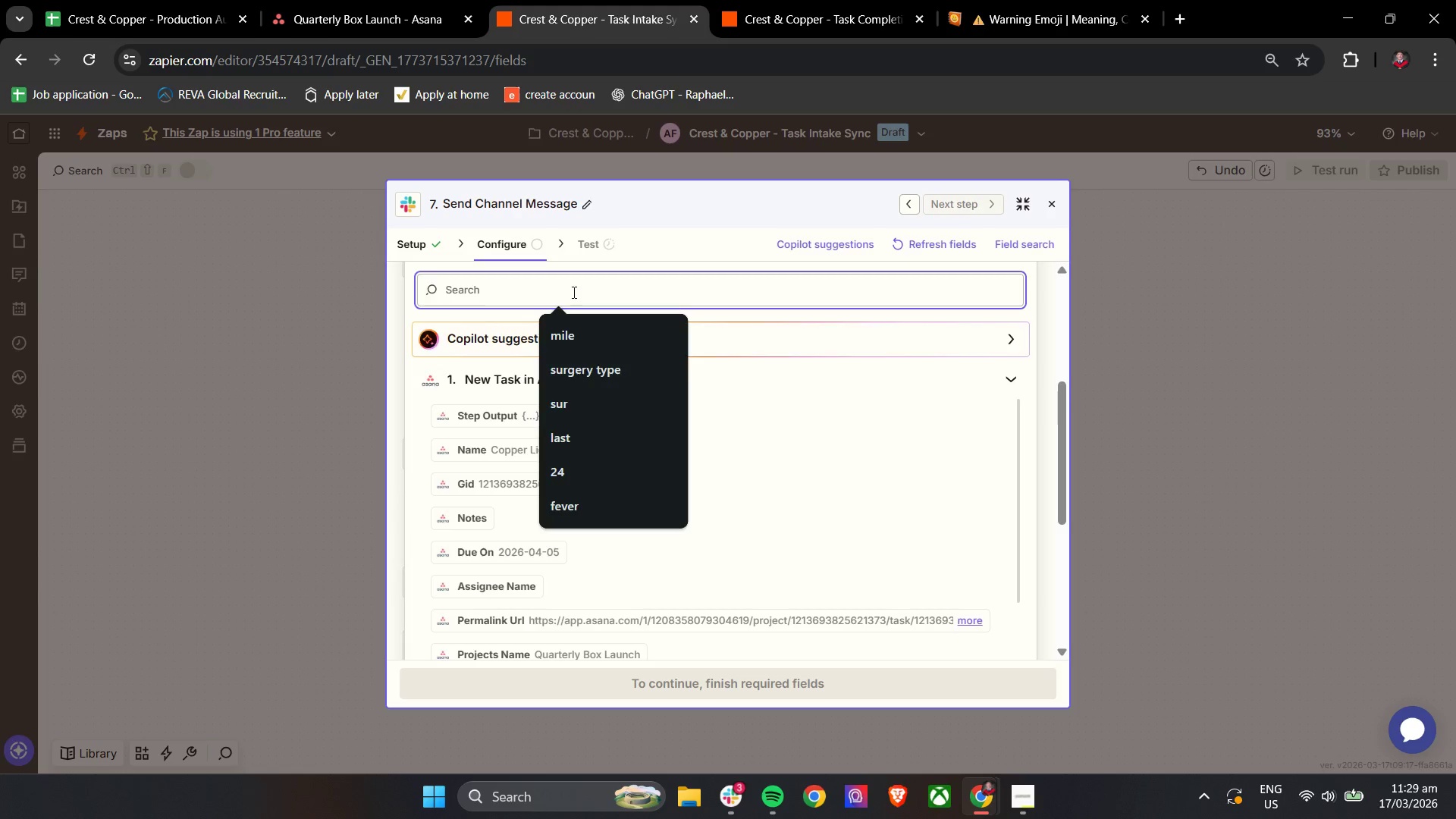 
type(name)
 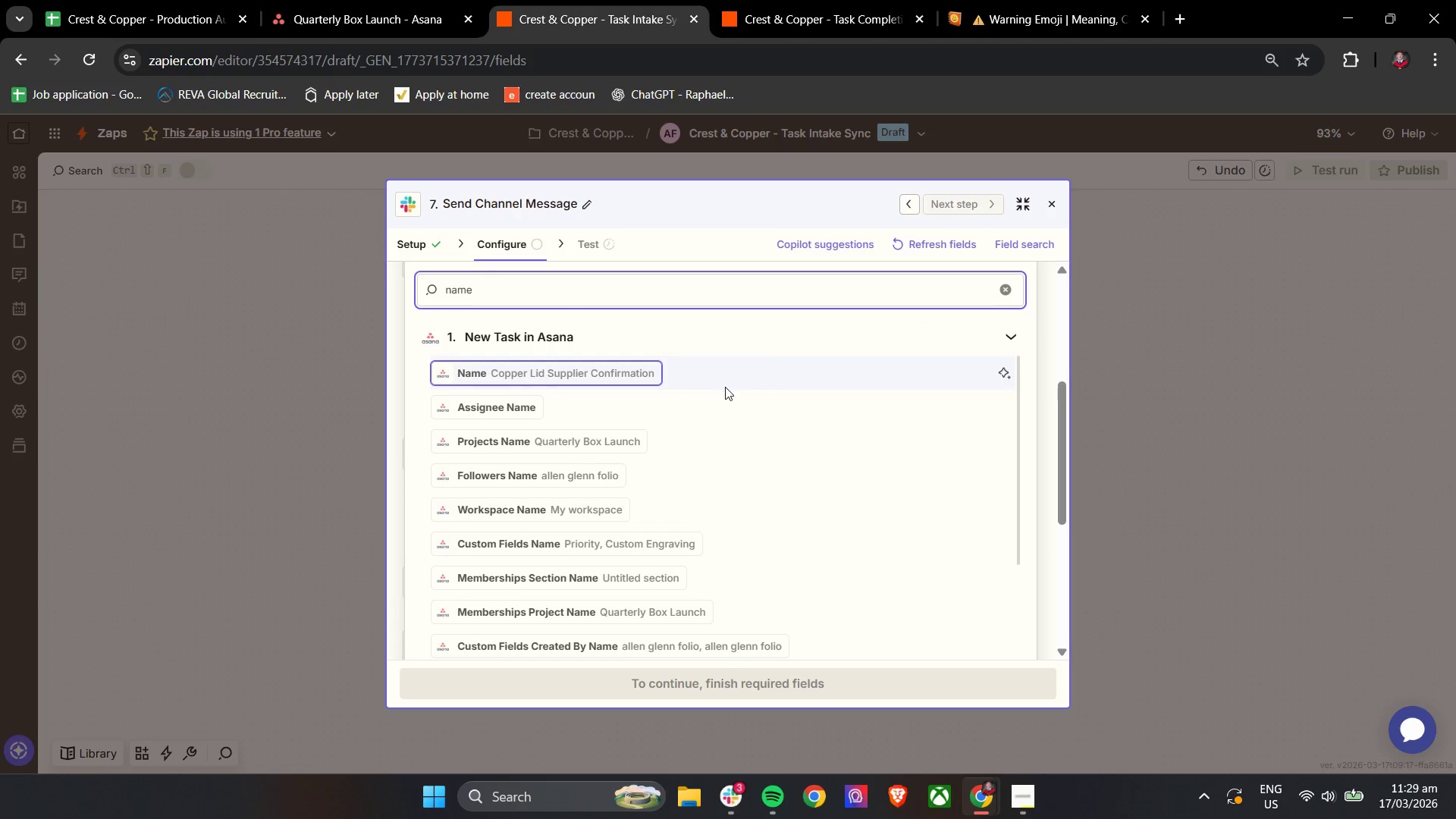 
scroll: coordinate [725, 387], scroll_direction: down, amount: 3.0
 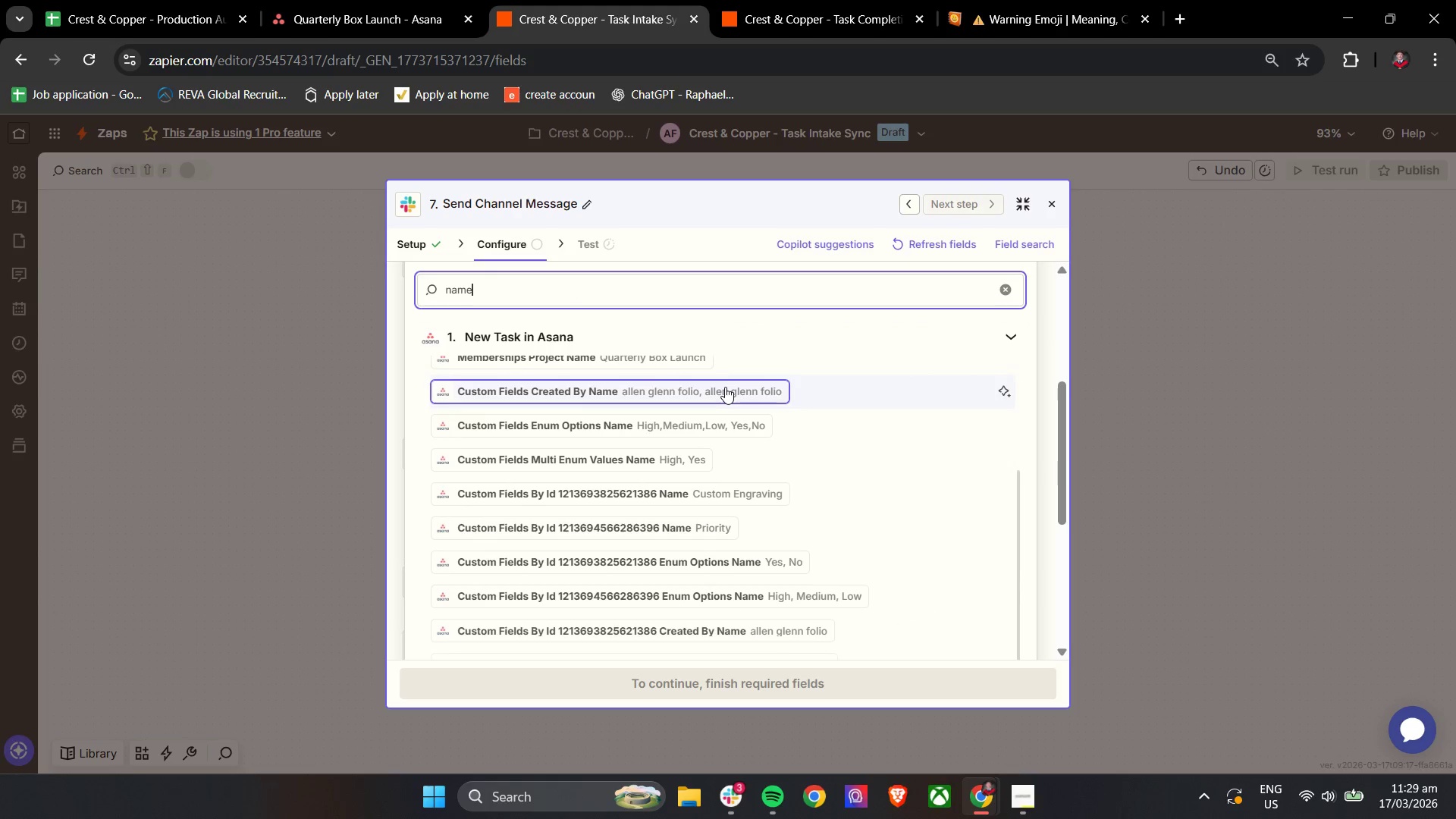 
scroll: coordinate [725, 387], scroll_direction: up, amount: 7.0
 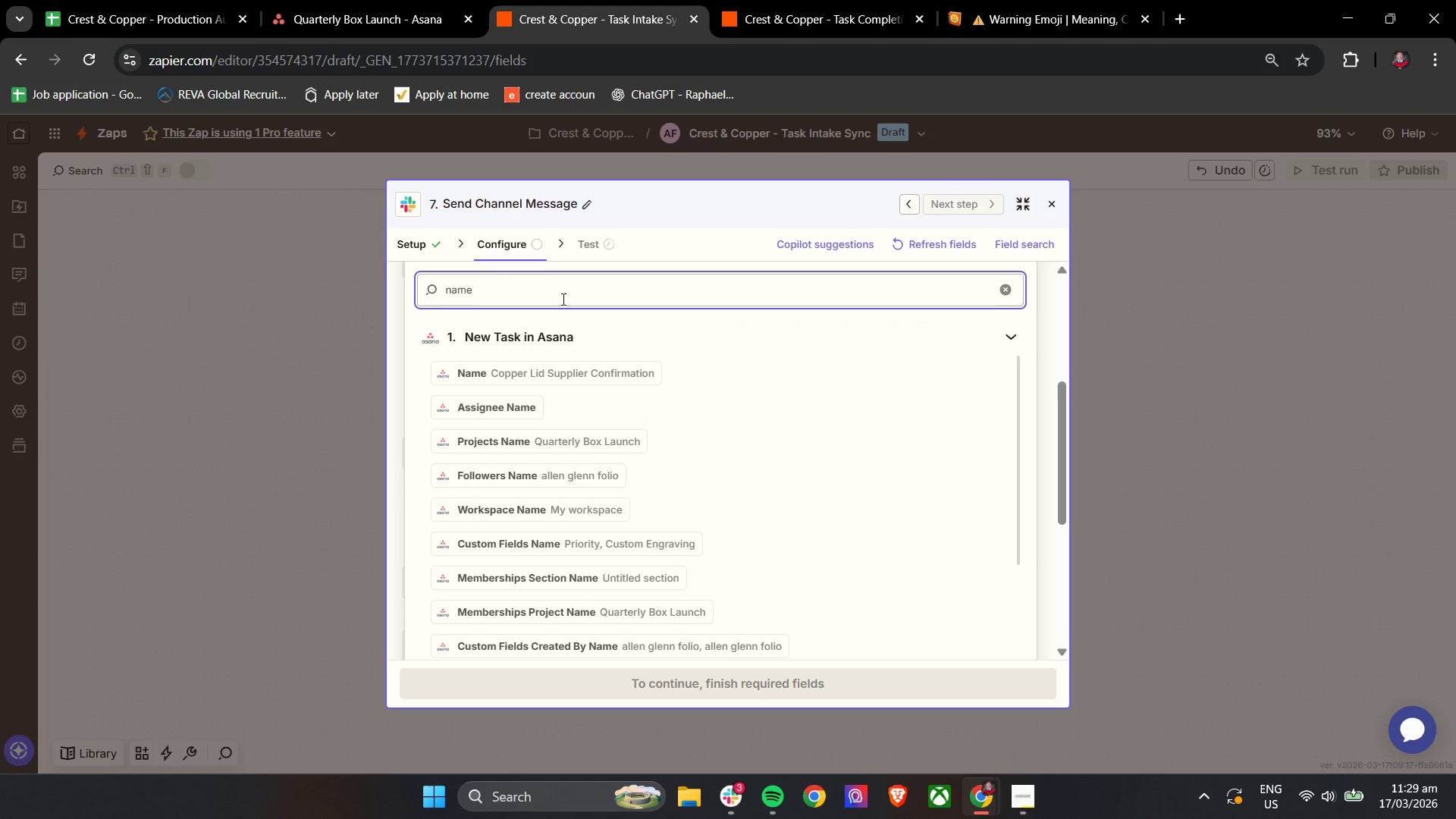 
double_click([561, 298])
 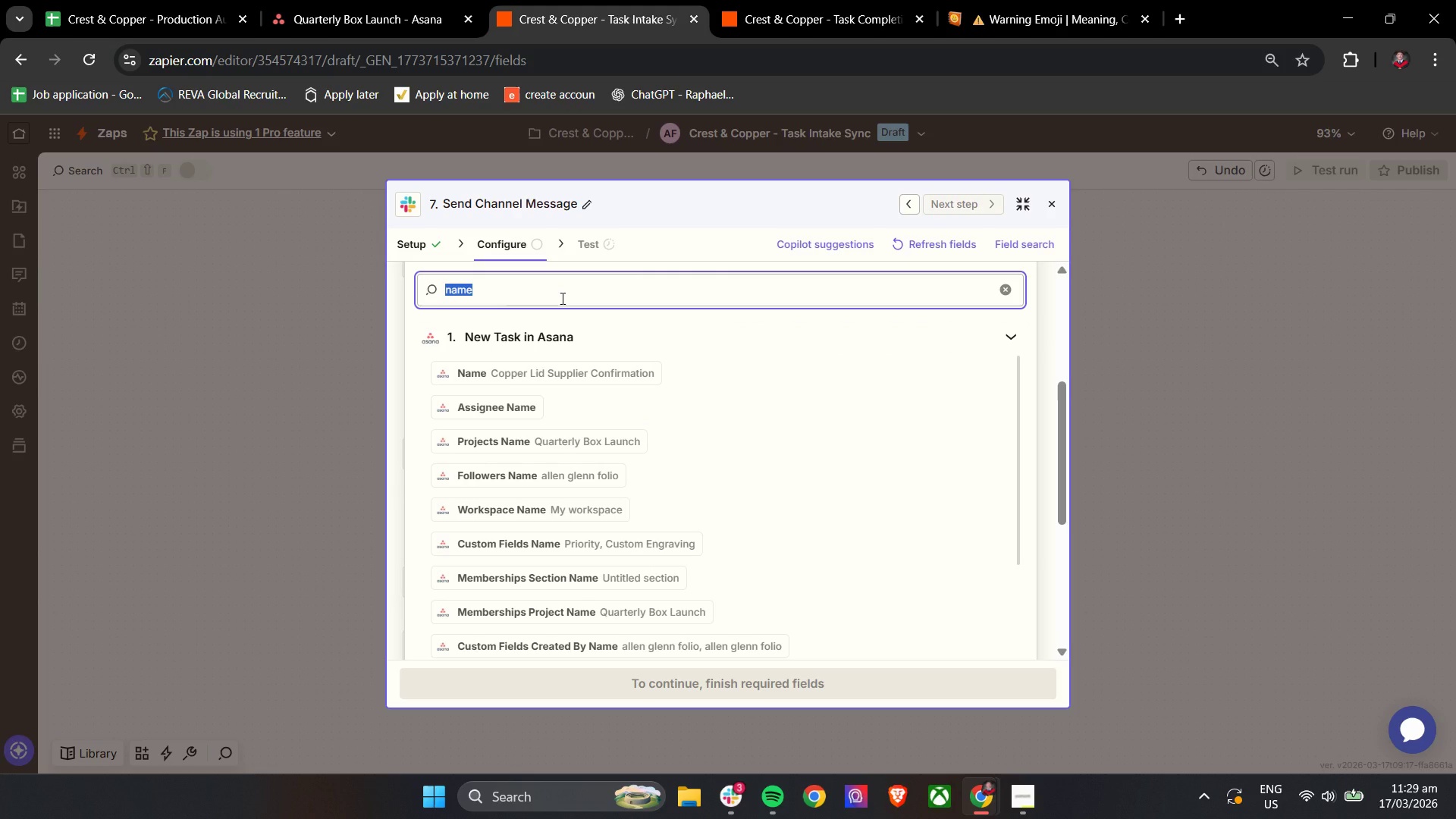 
triple_click([561, 298])
 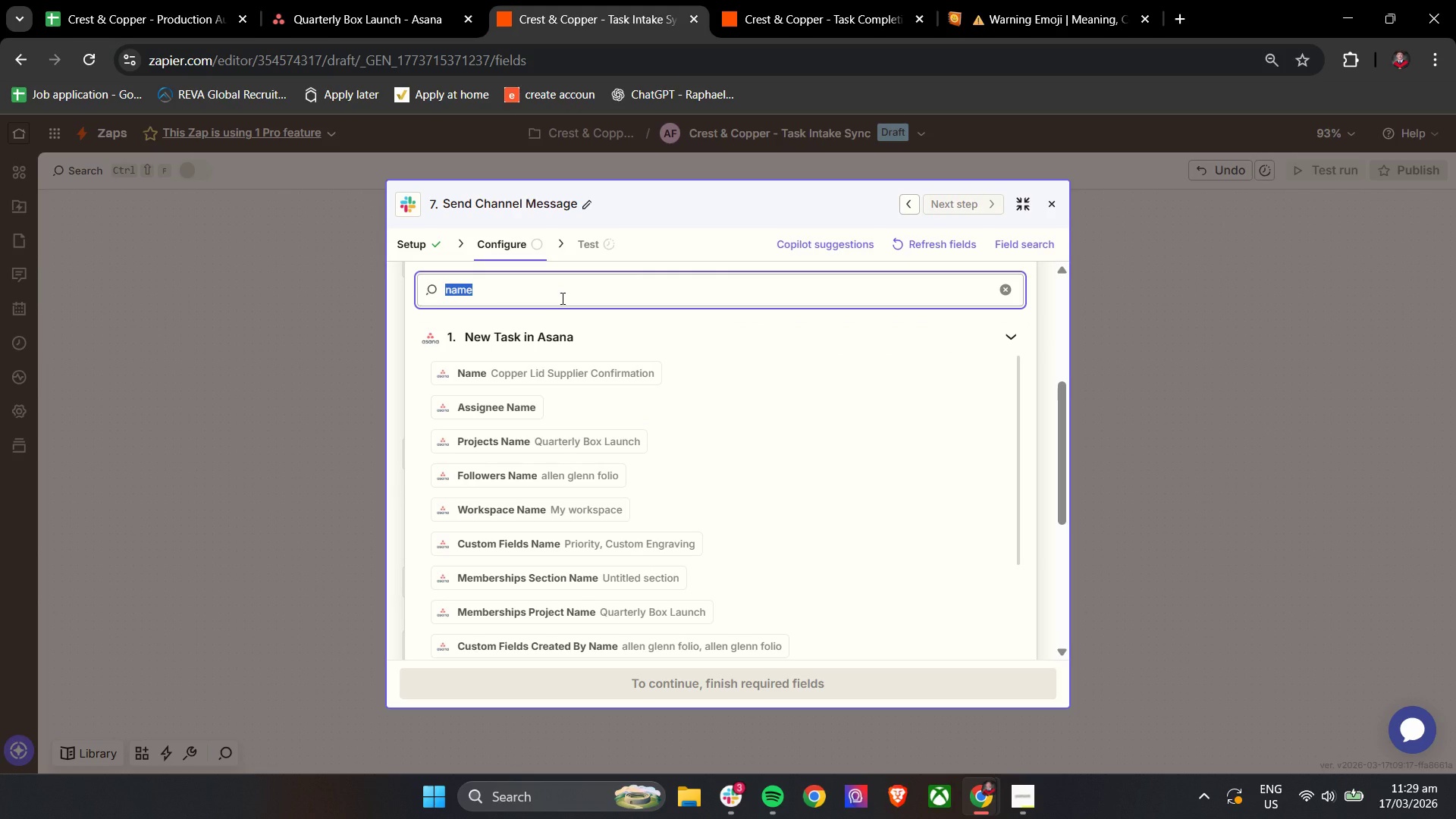 
type(Task)
 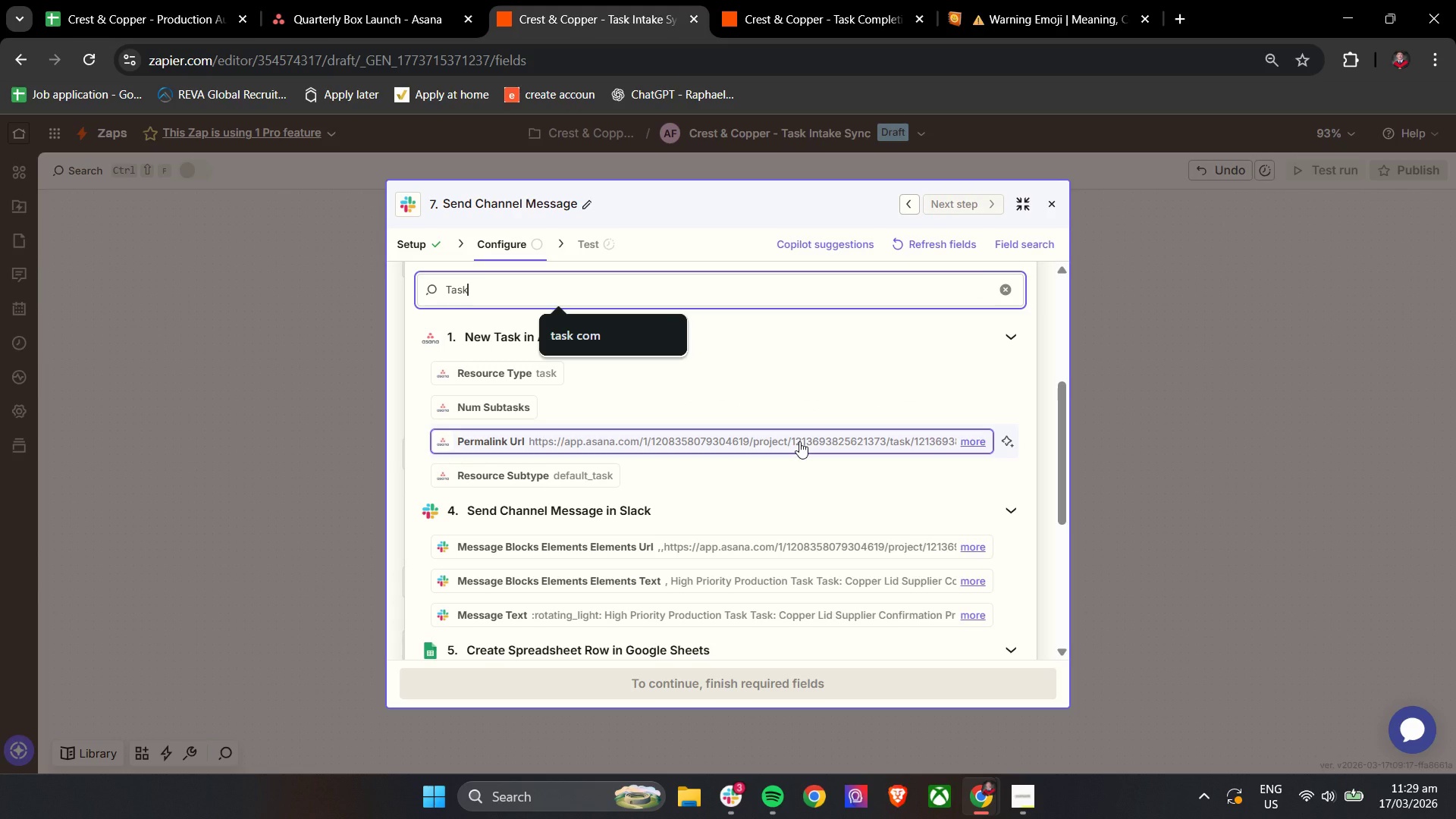 
key(Backspace)
 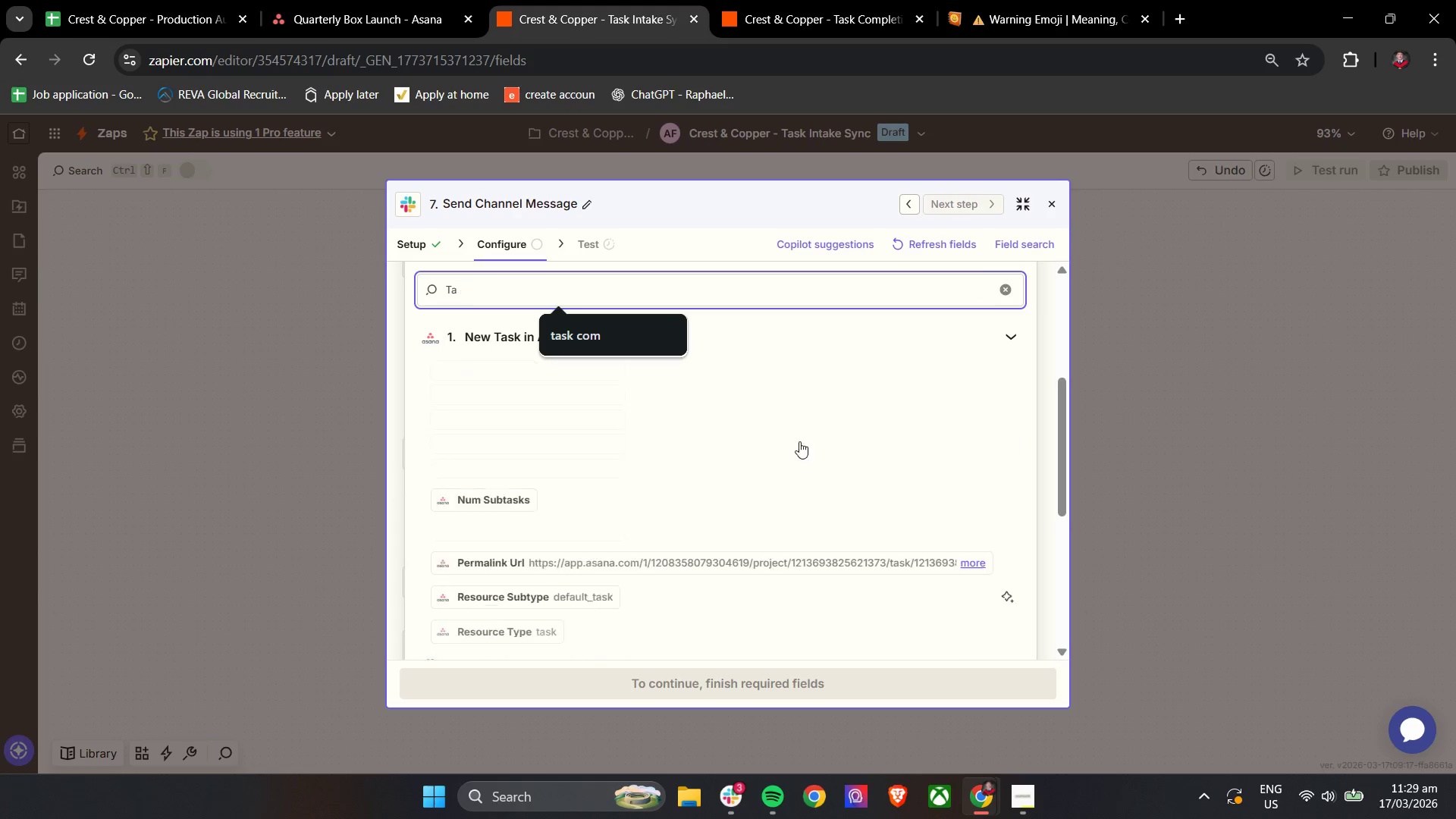 
key(Backspace)
 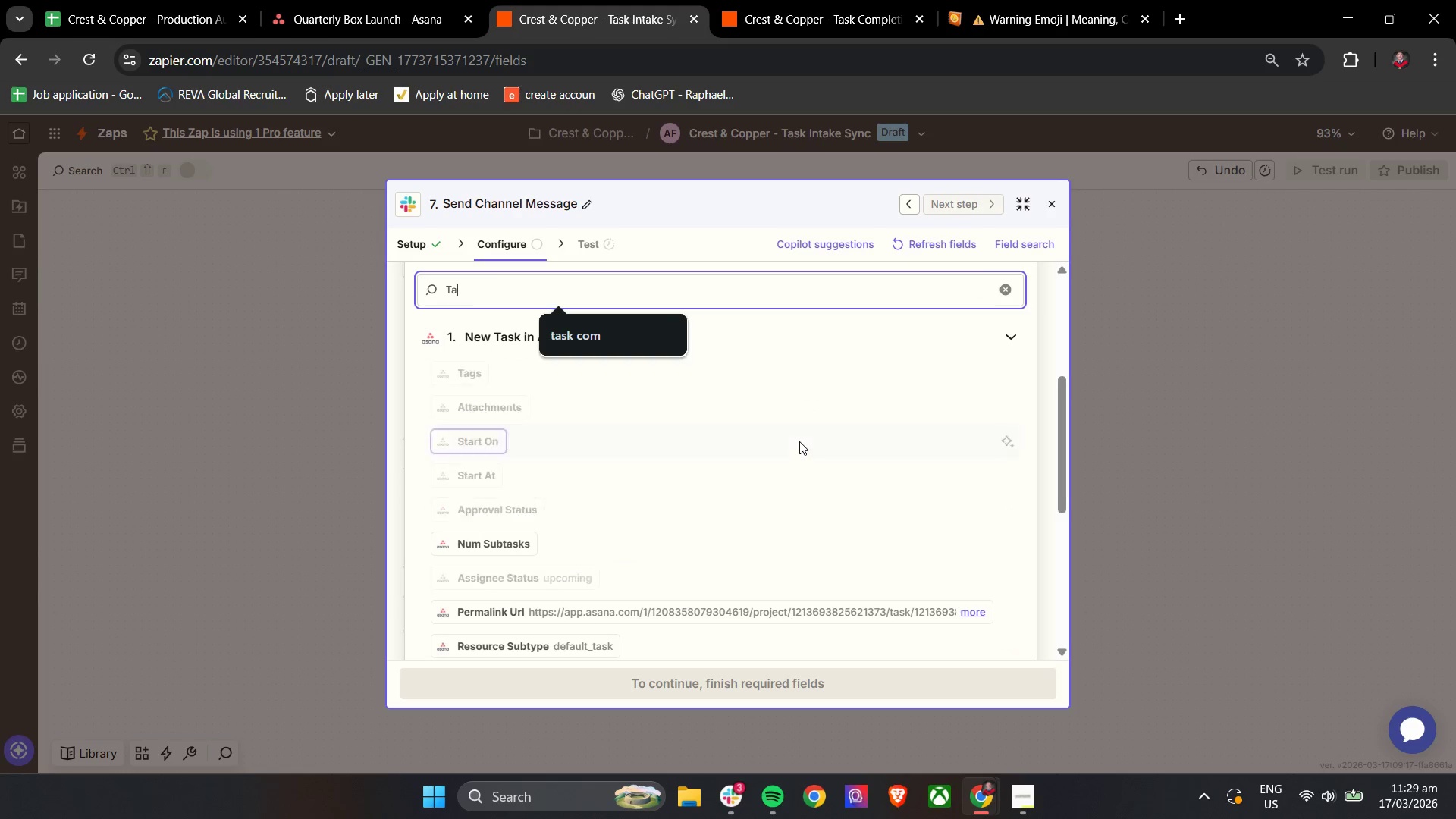 
key(Backspace)
 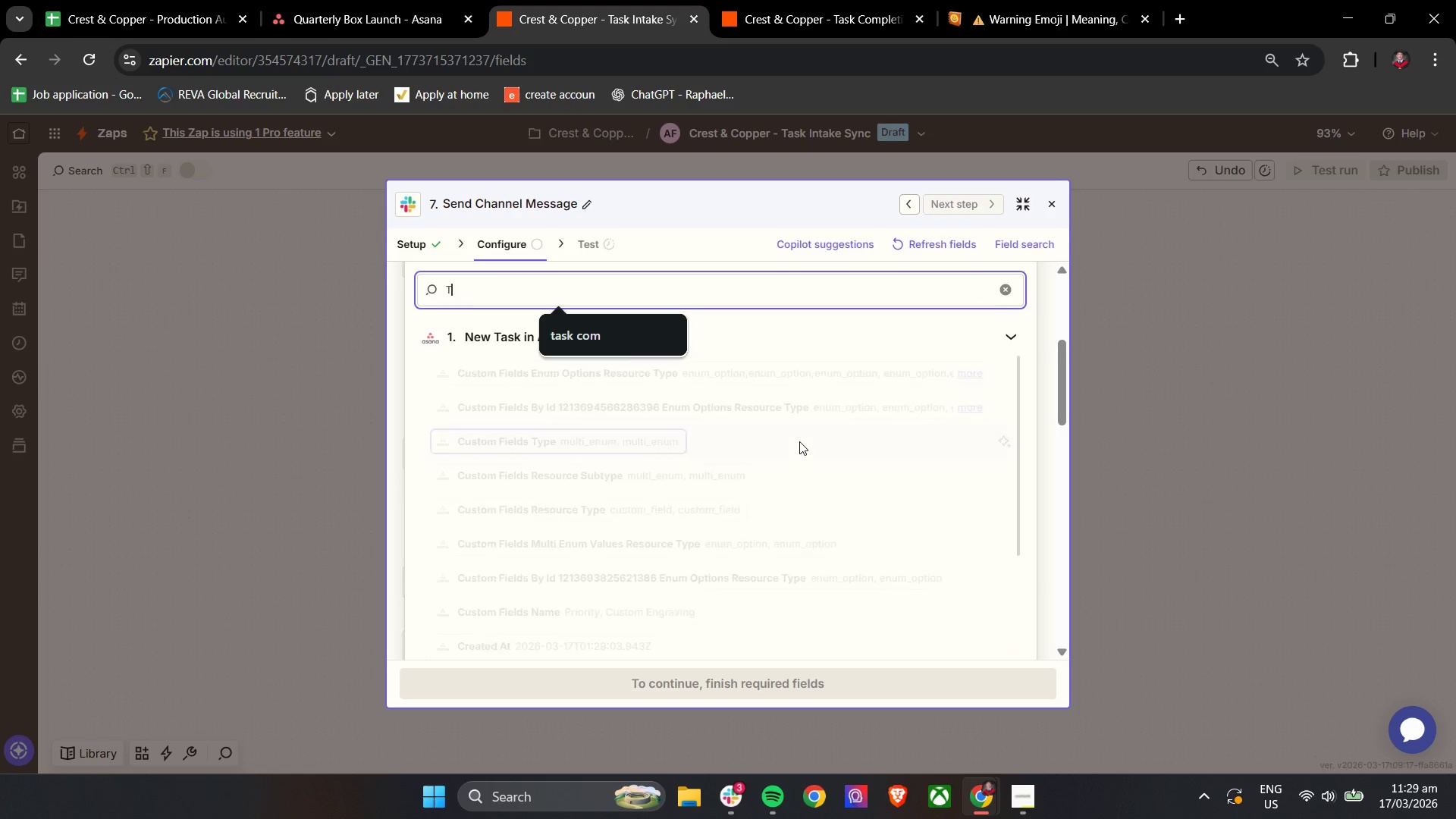 
key(Backspace)
 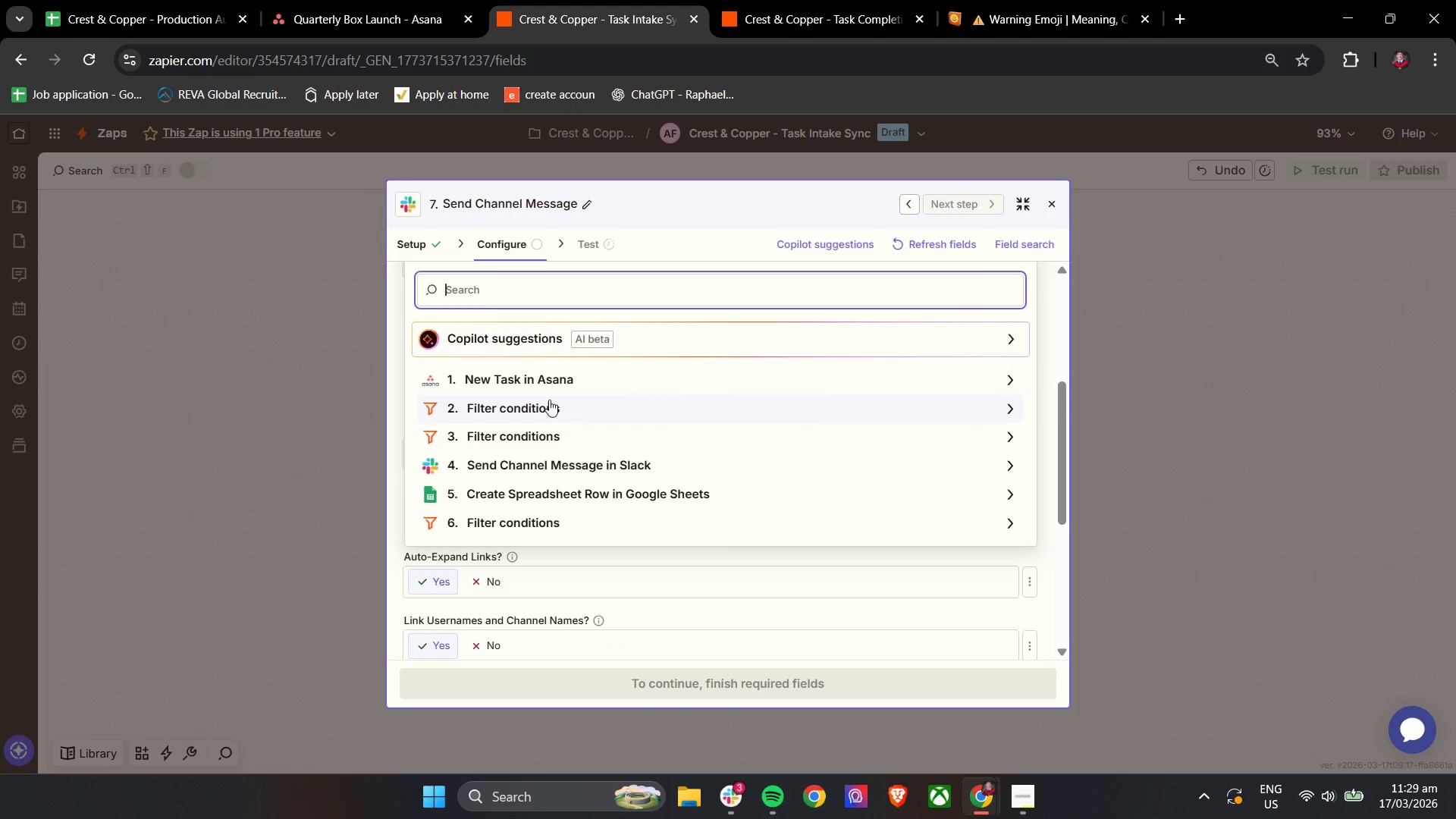 
left_click([535, 382])
 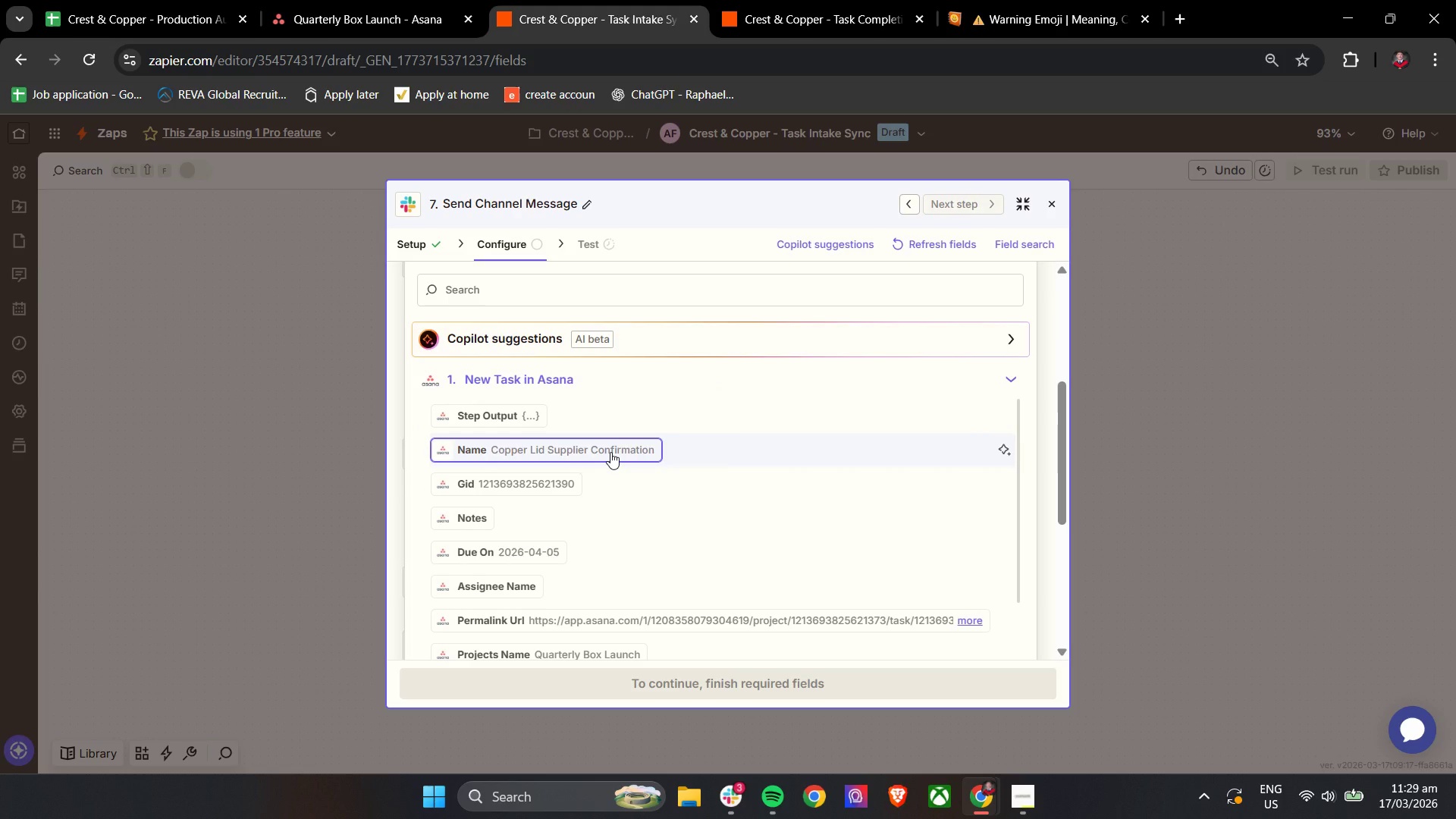 
wait(5.99)
 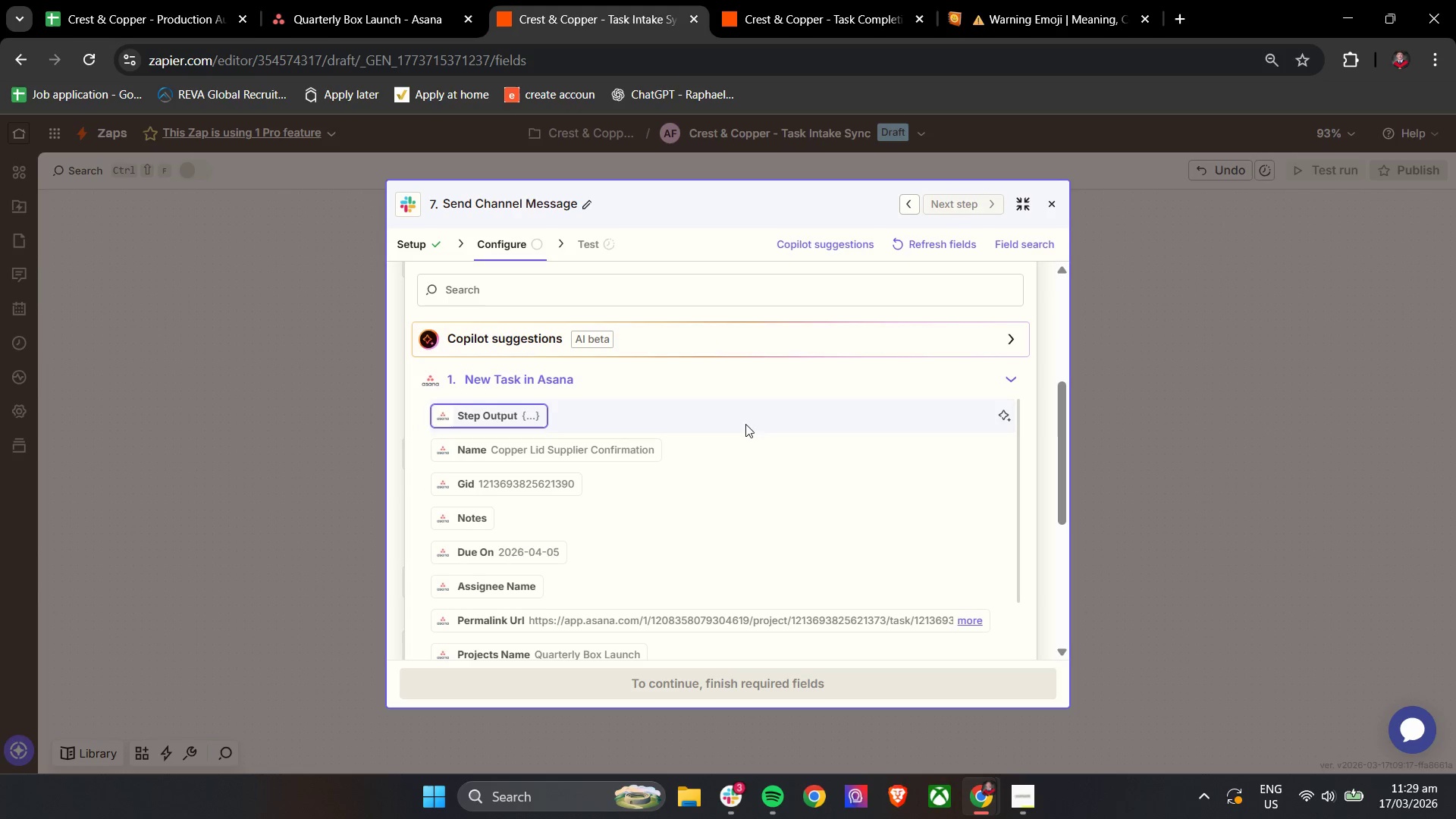 
scroll: coordinate [723, 476], scroll_direction: down, amount: 2.0
 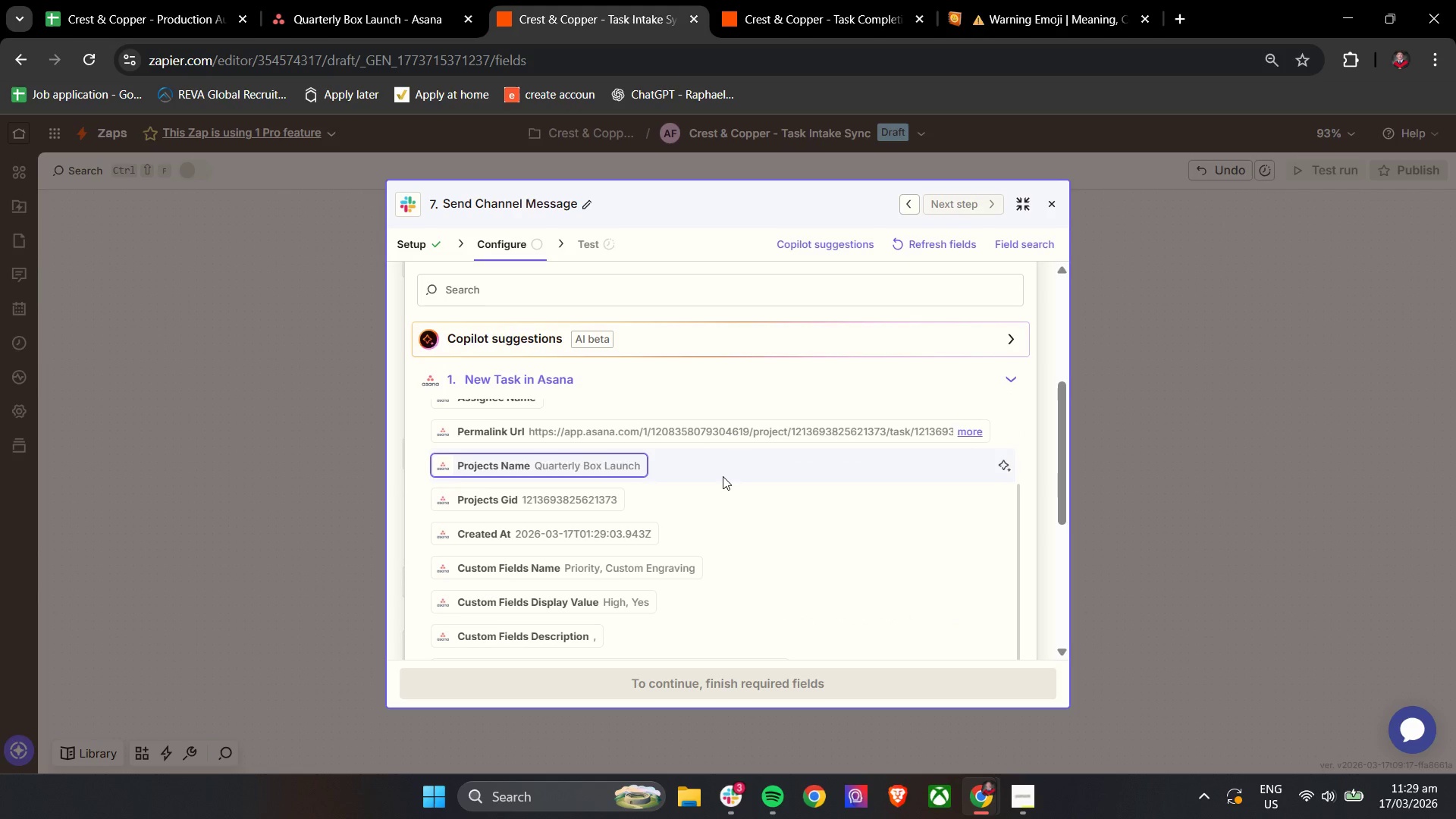 
scroll: coordinate [723, 476], scroll_direction: up, amount: 2.0
 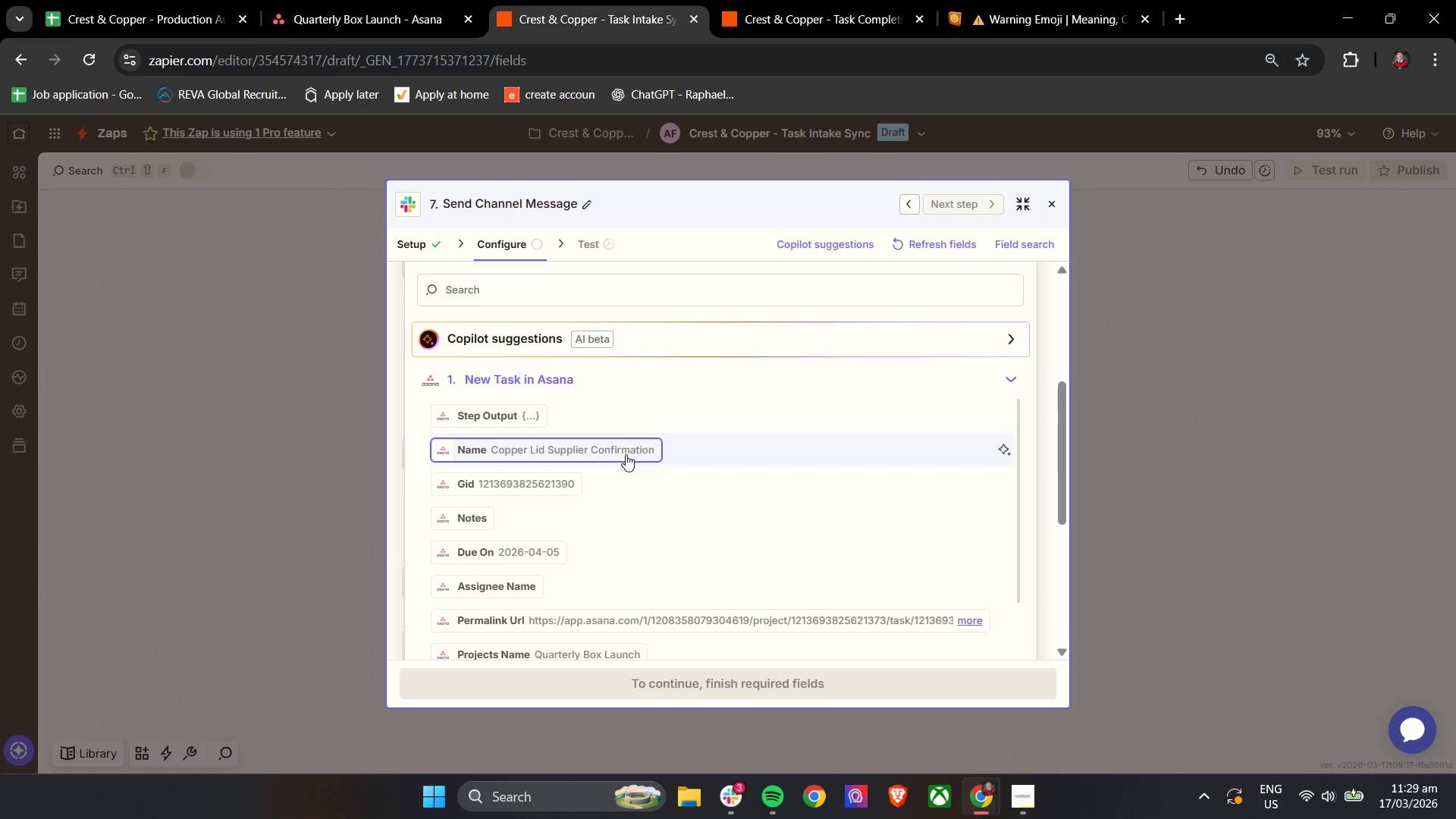 
left_click([626, 452])
 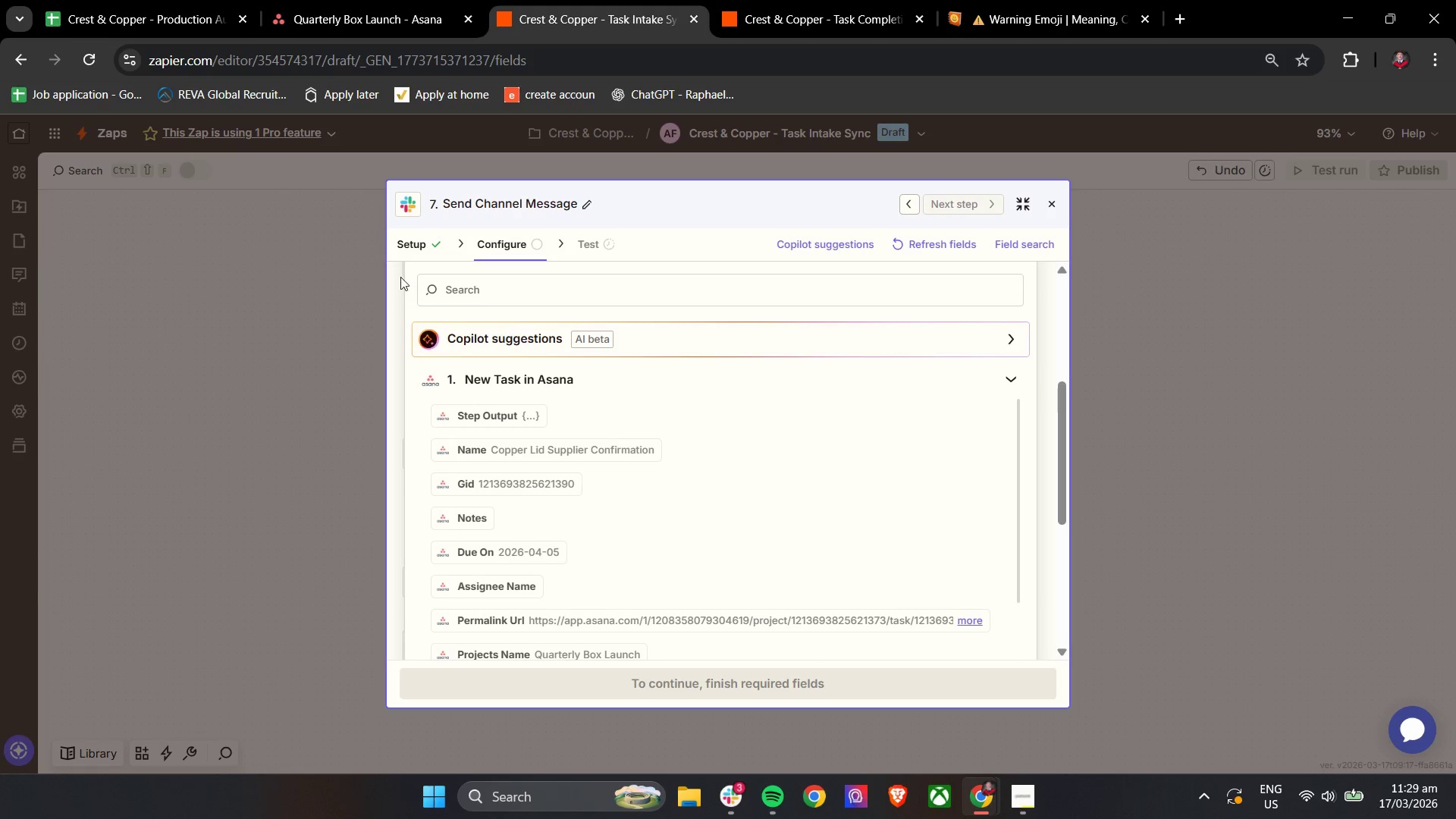 
left_click([398, 275])
 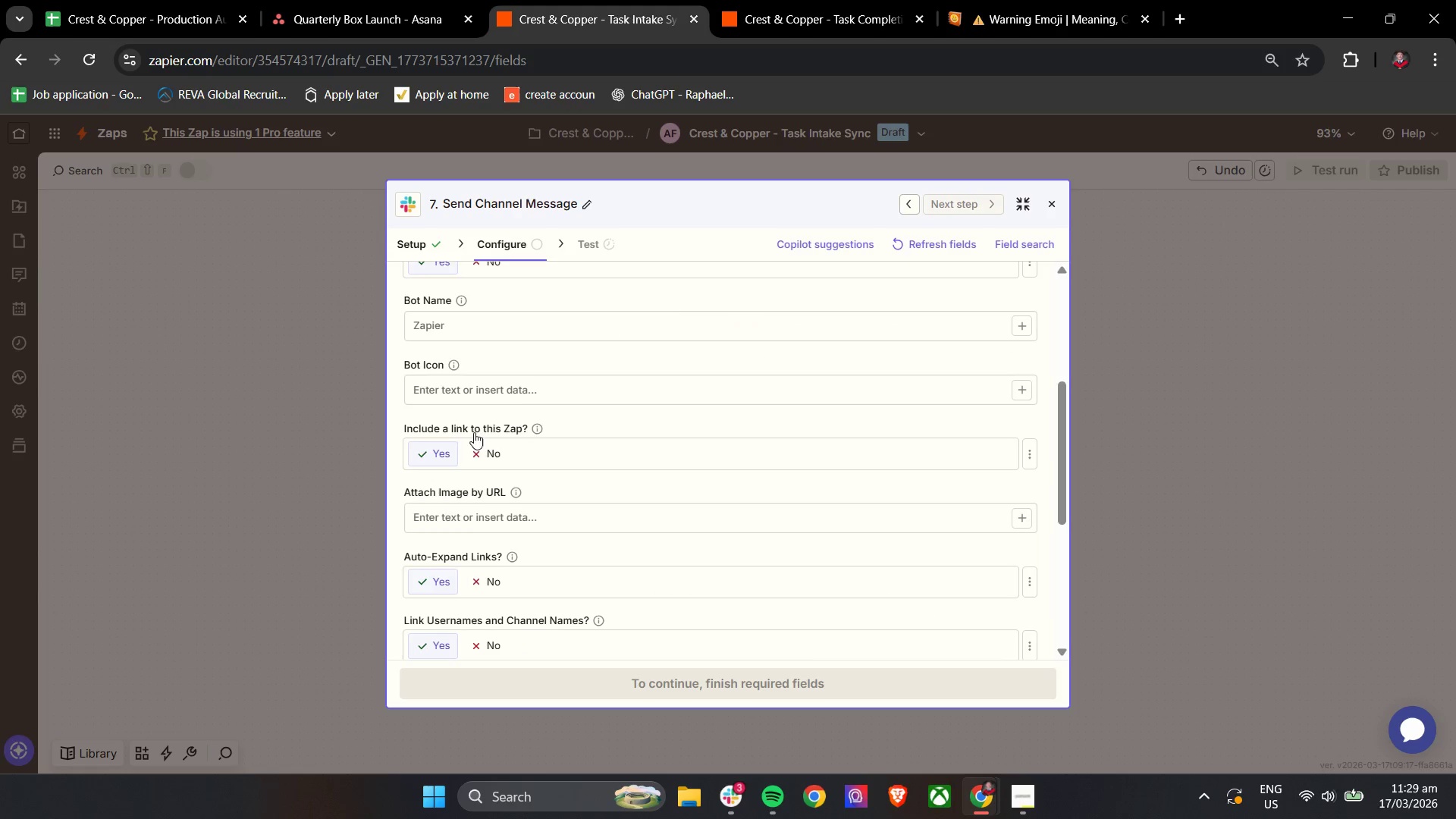 
scroll: coordinate [798, 482], scroll_direction: up, amount: 4.0
 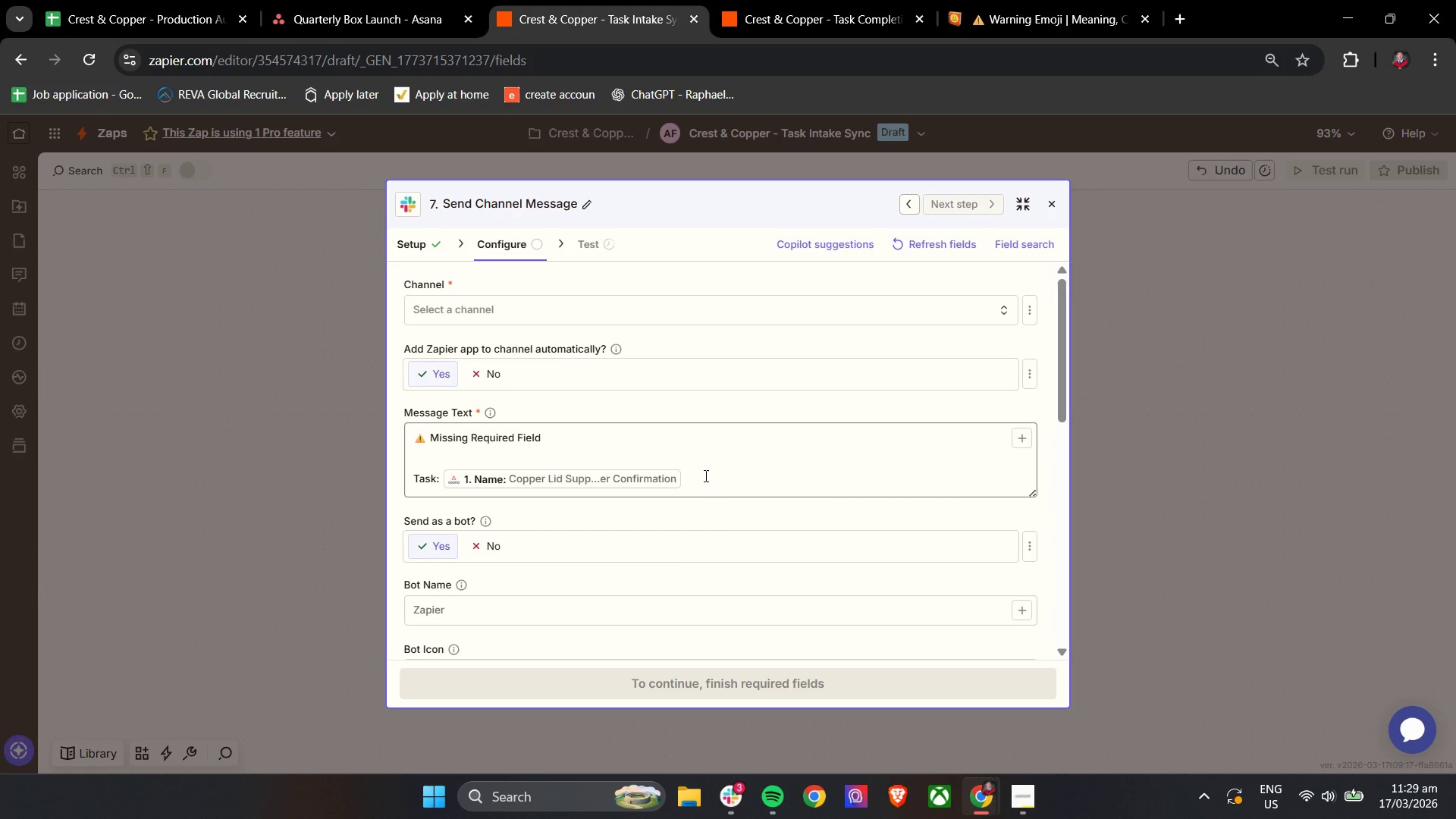 
left_click([704, 473])
 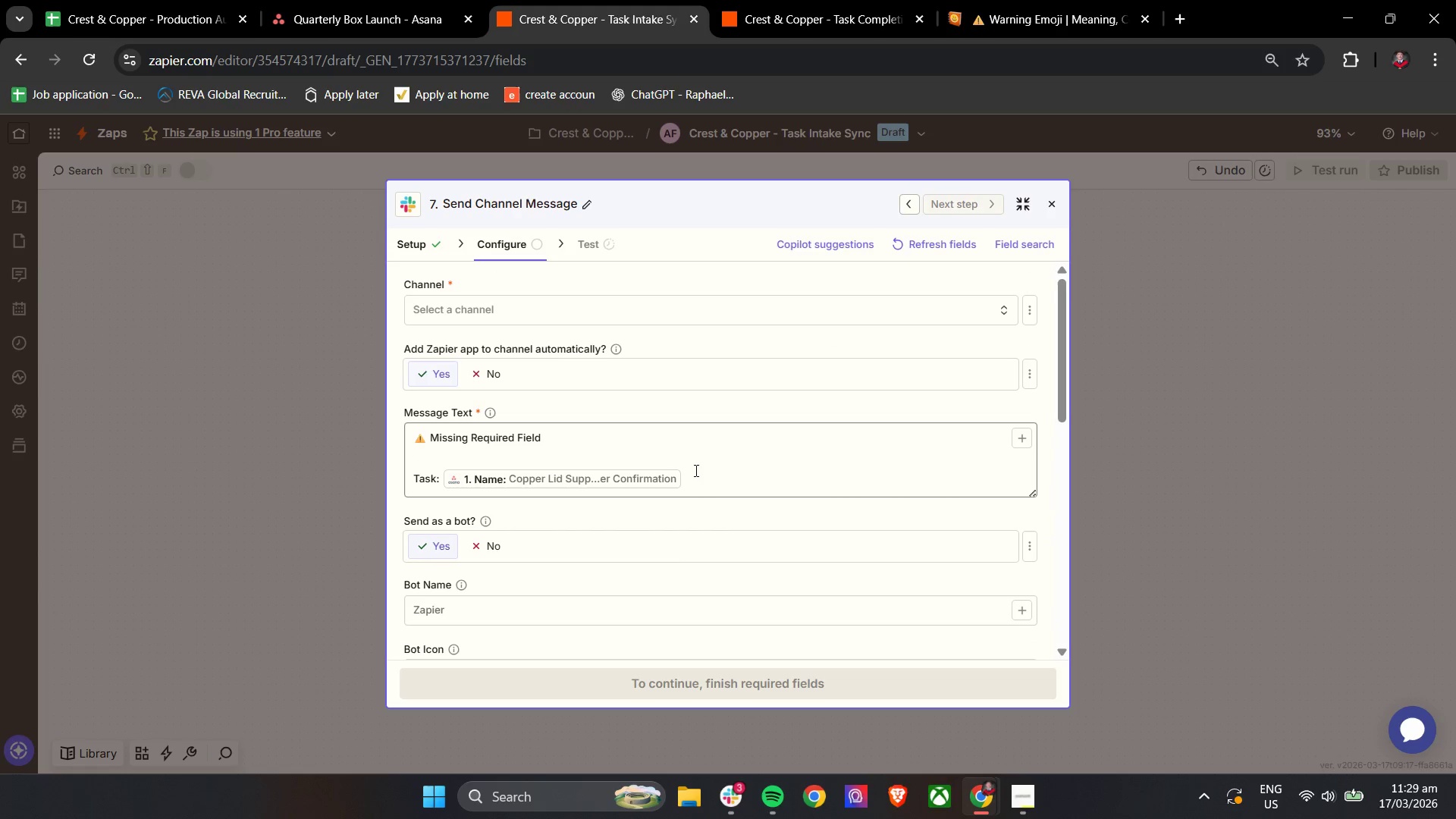 
left_click([688, 484])
 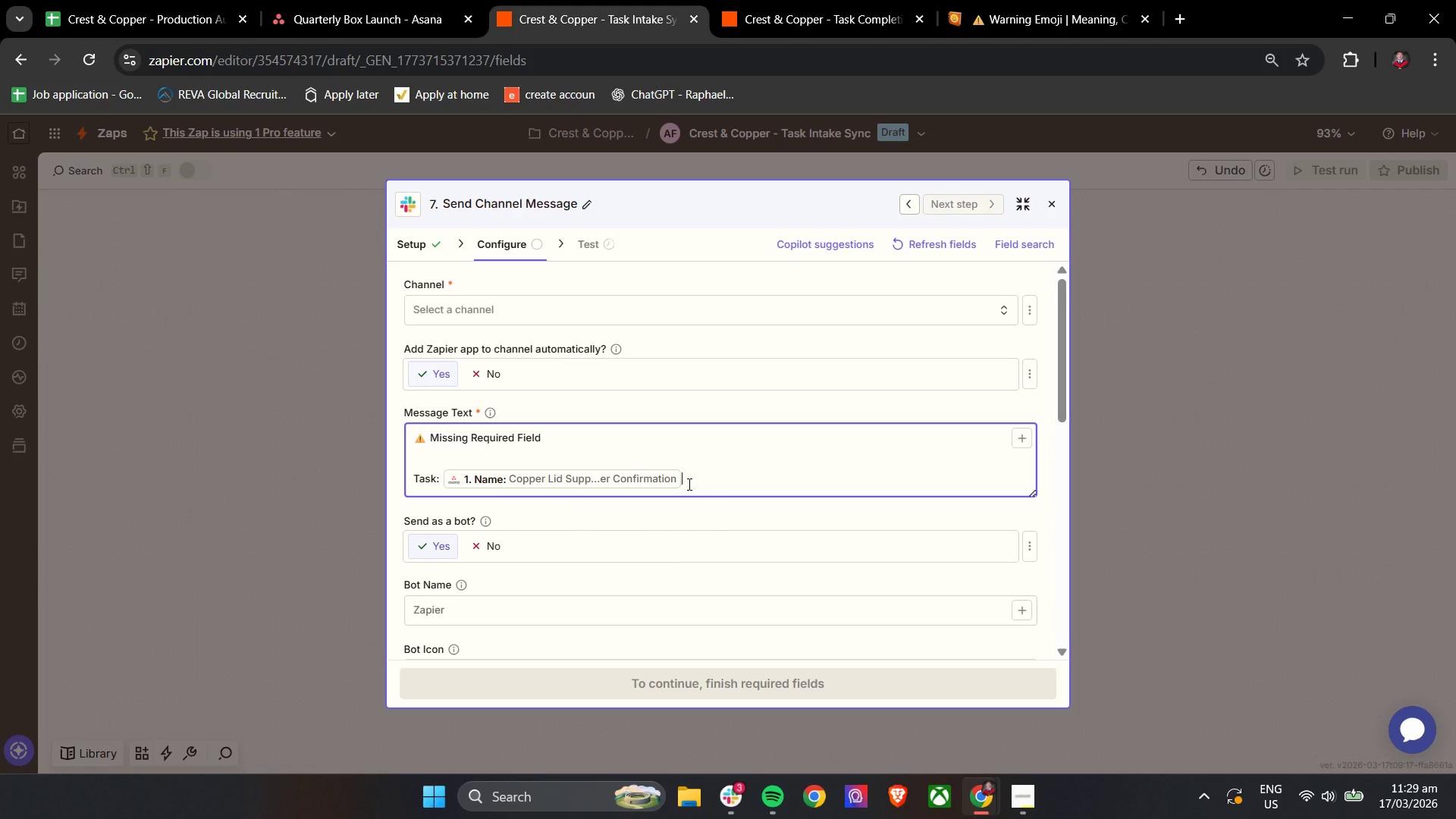 
key(Enter)
 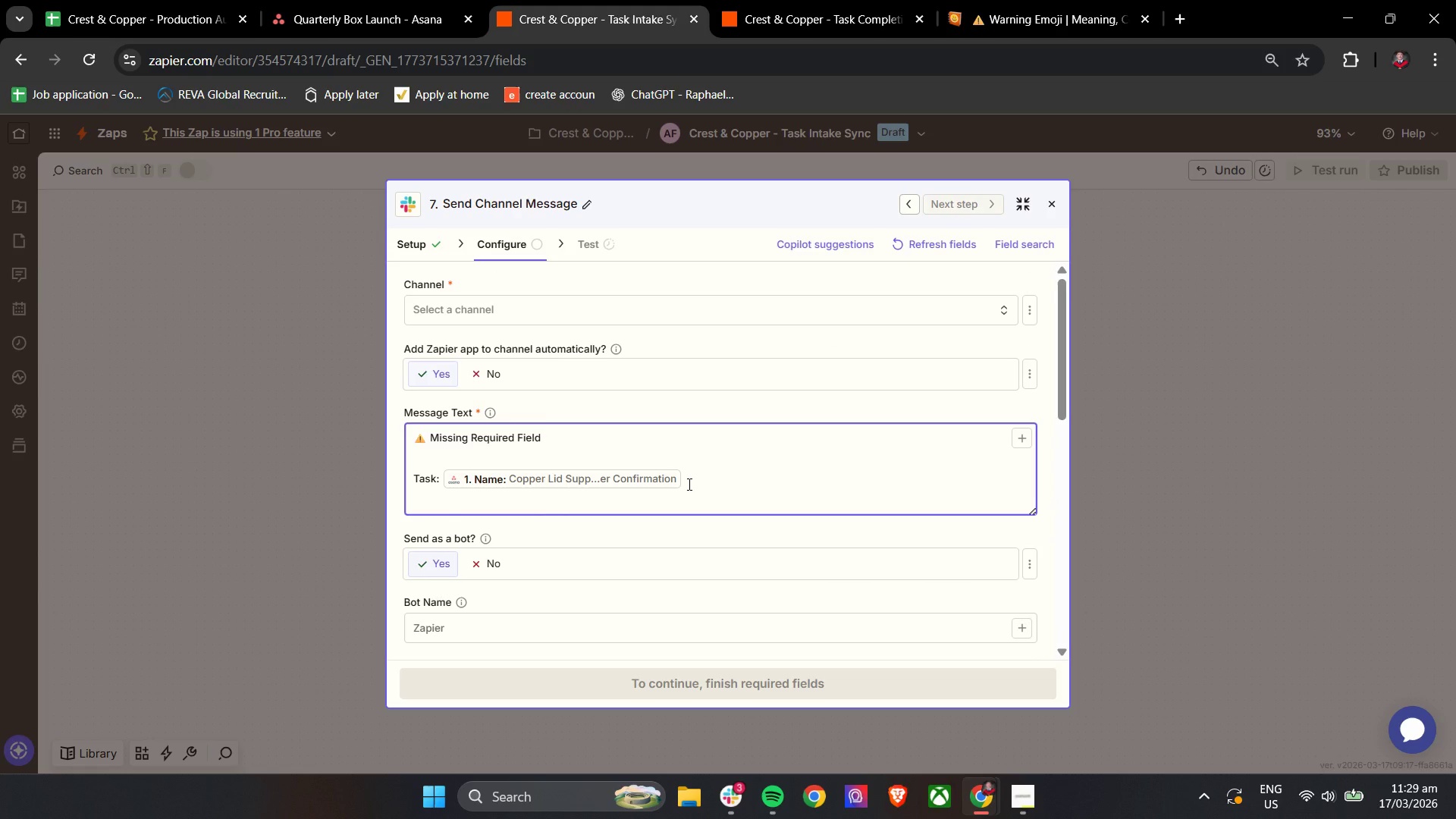 
type(Priority: ;)
key(Backspace)
type(/)
 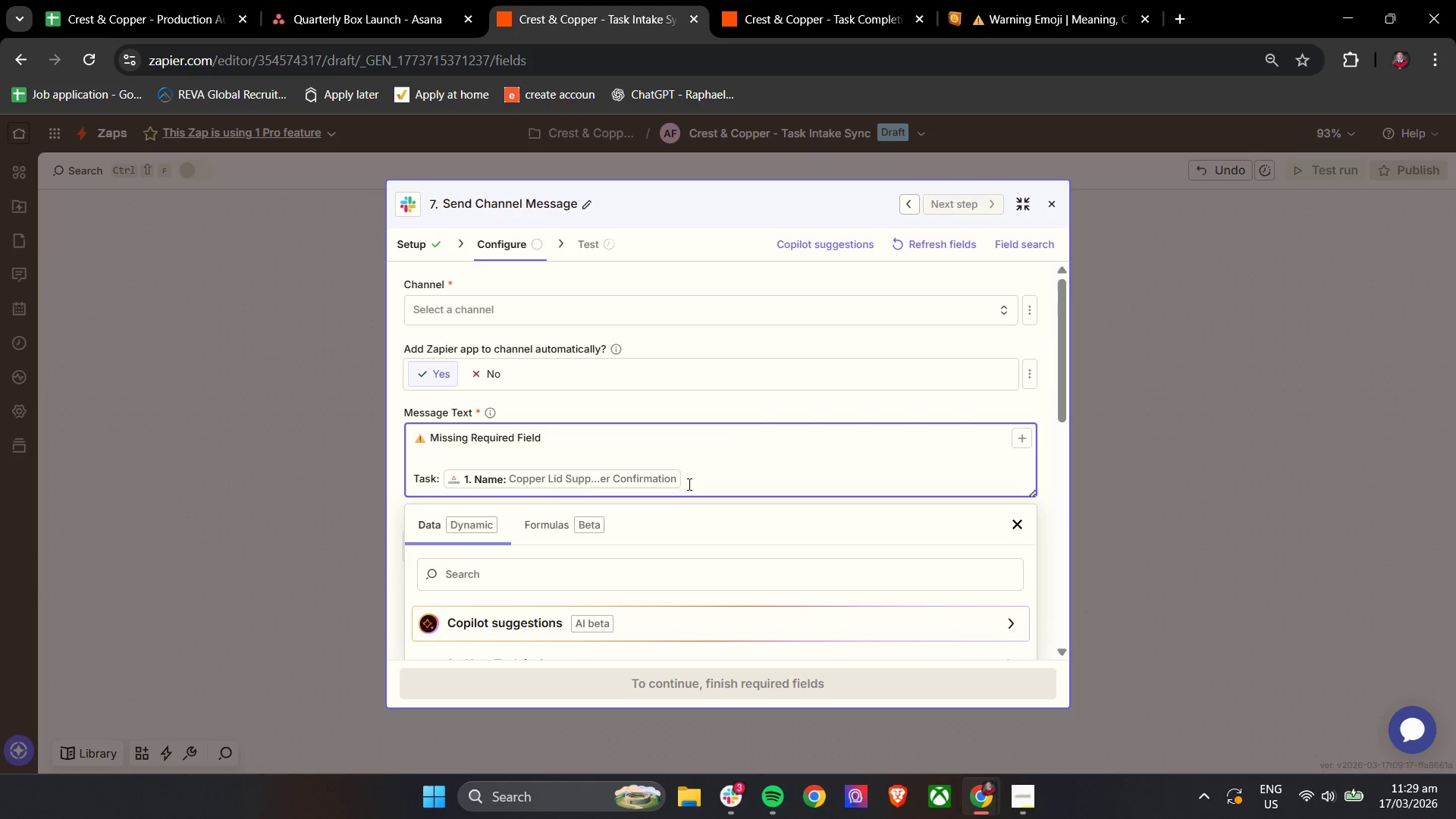 
scroll: coordinate [582, 518], scroll_direction: down, amount: 4.0
 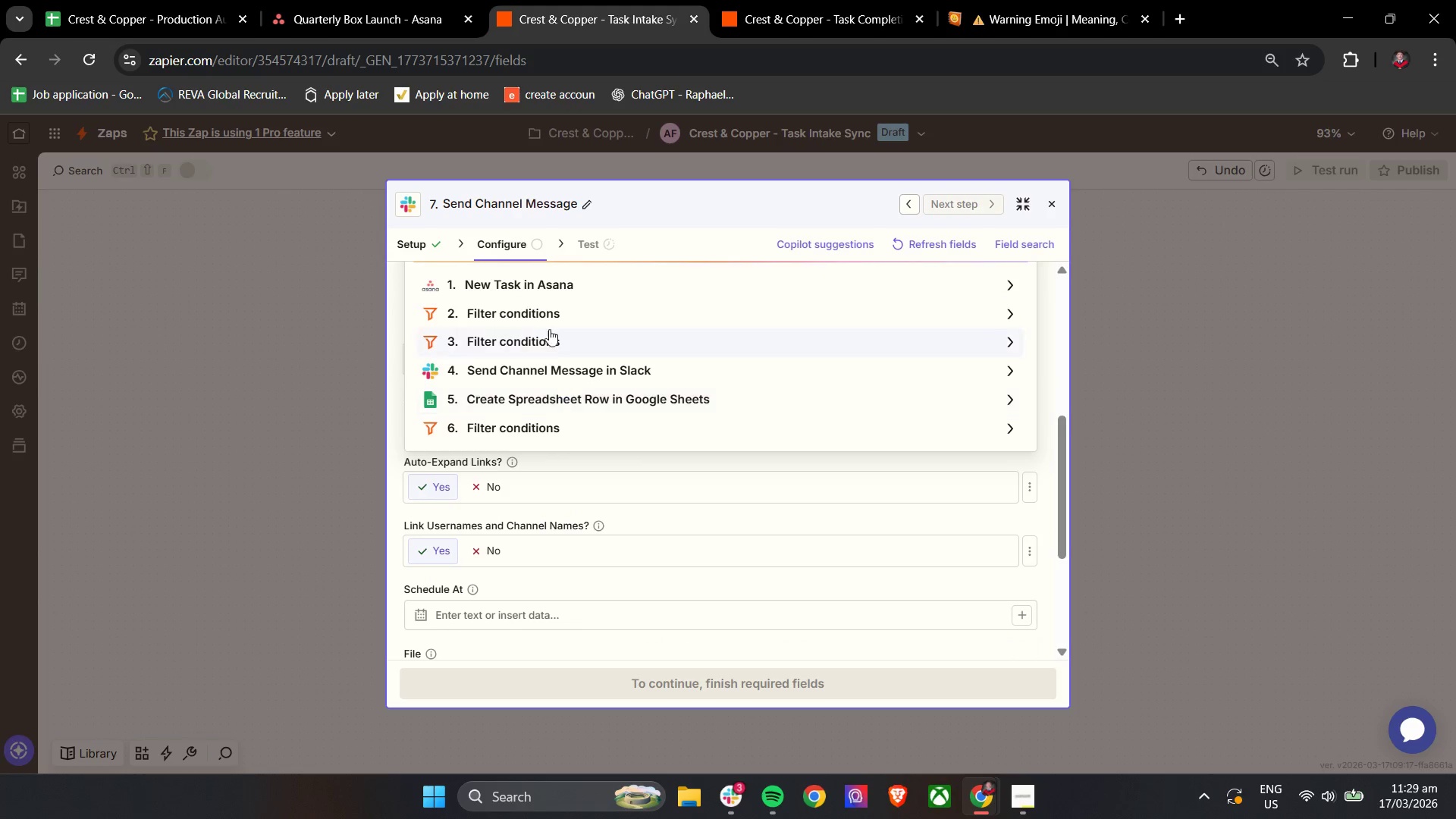 
left_click([552, 294])
 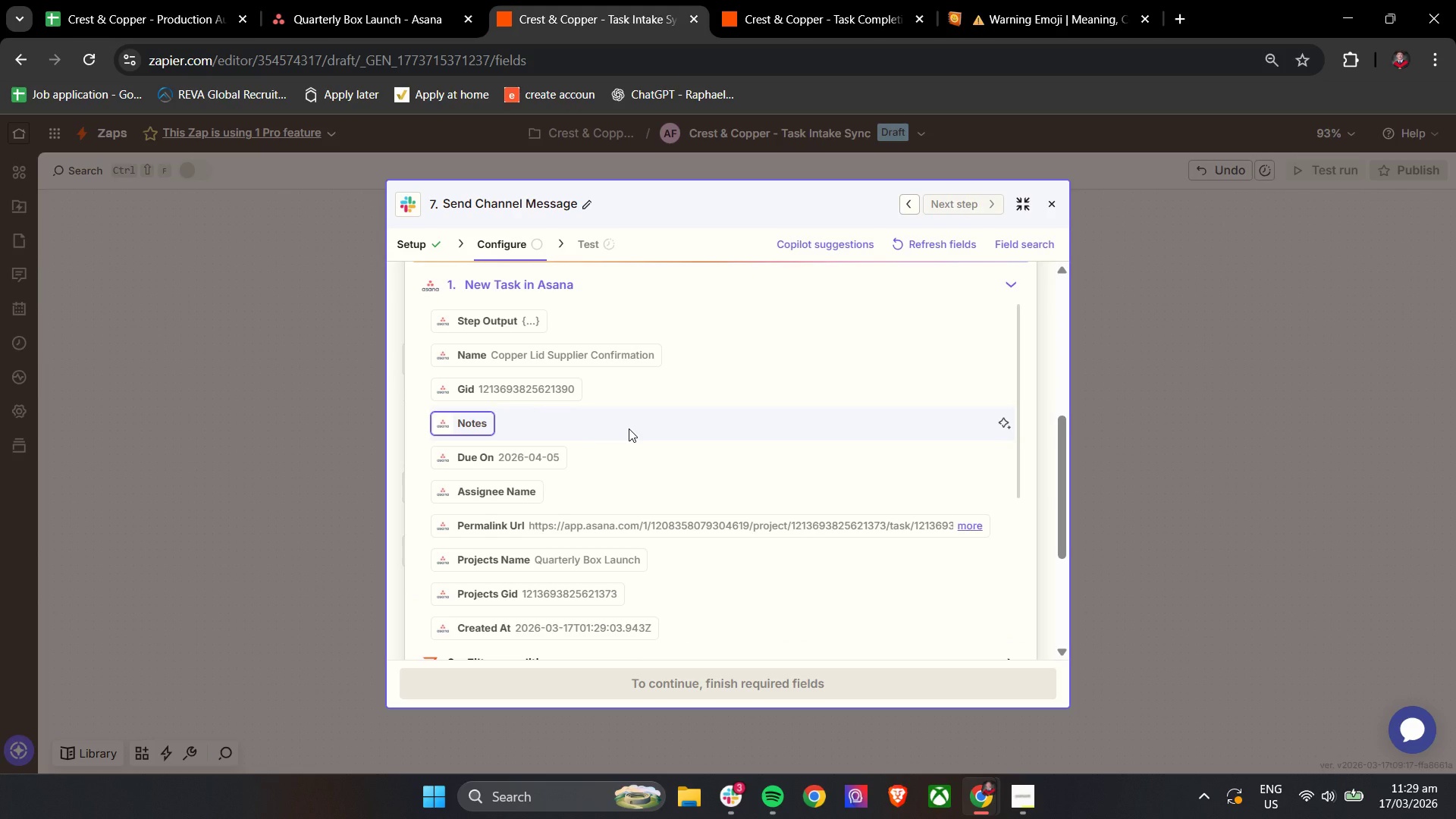 
scroll: coordinate [629, 428], scroll_direction: up, amount: 3.0
 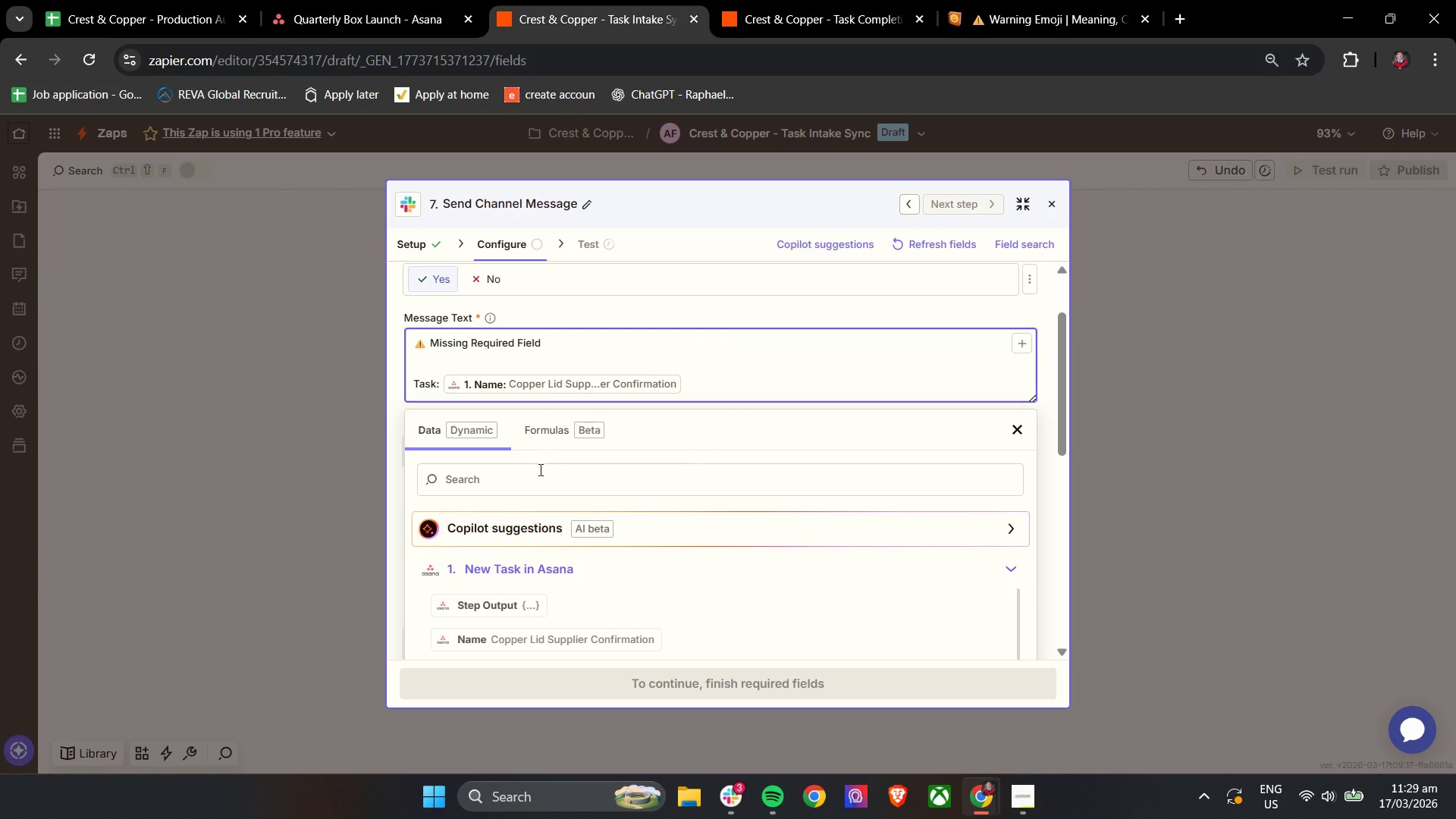 
left_click([536, 479])
 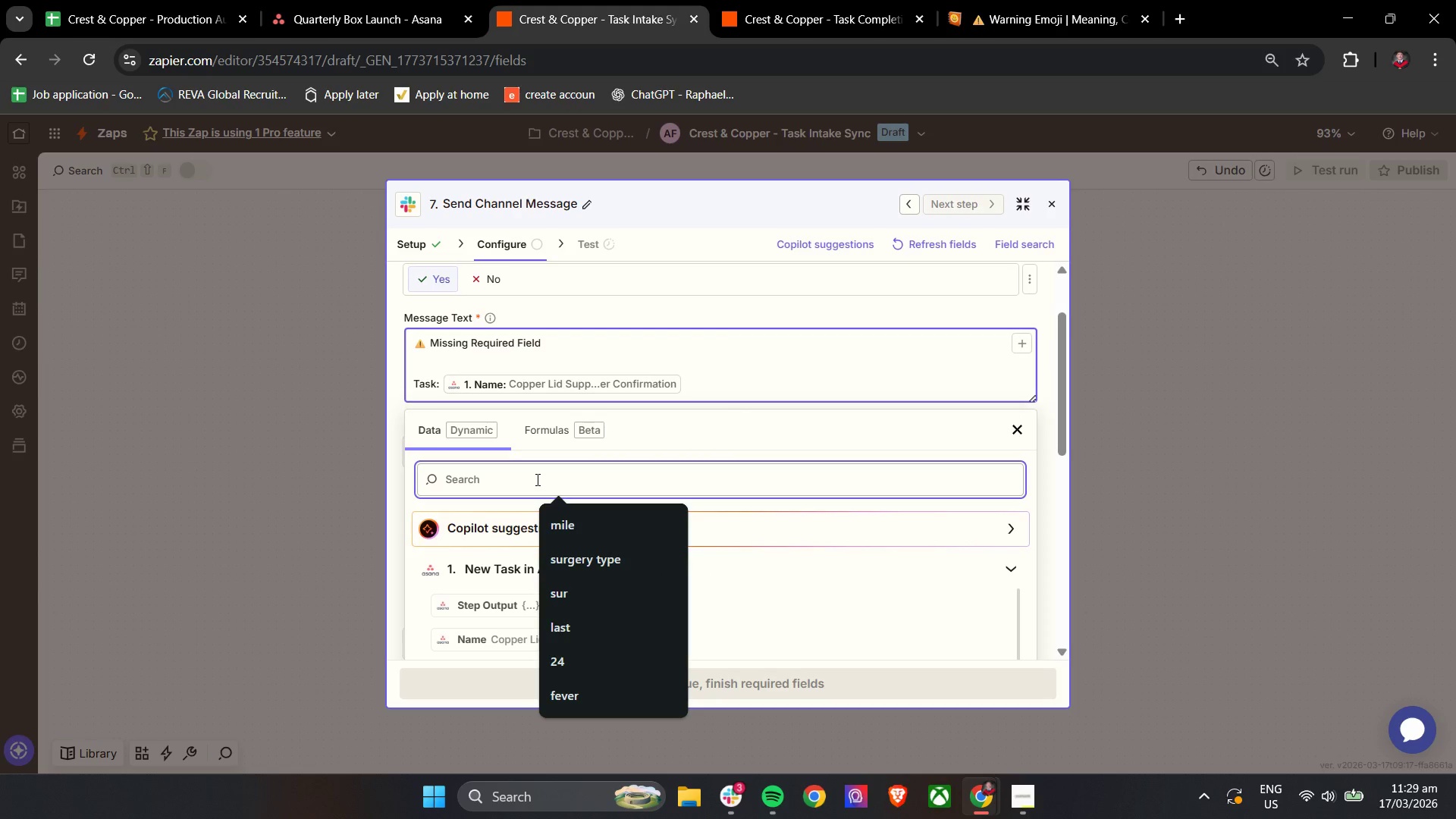 
type(prio)
 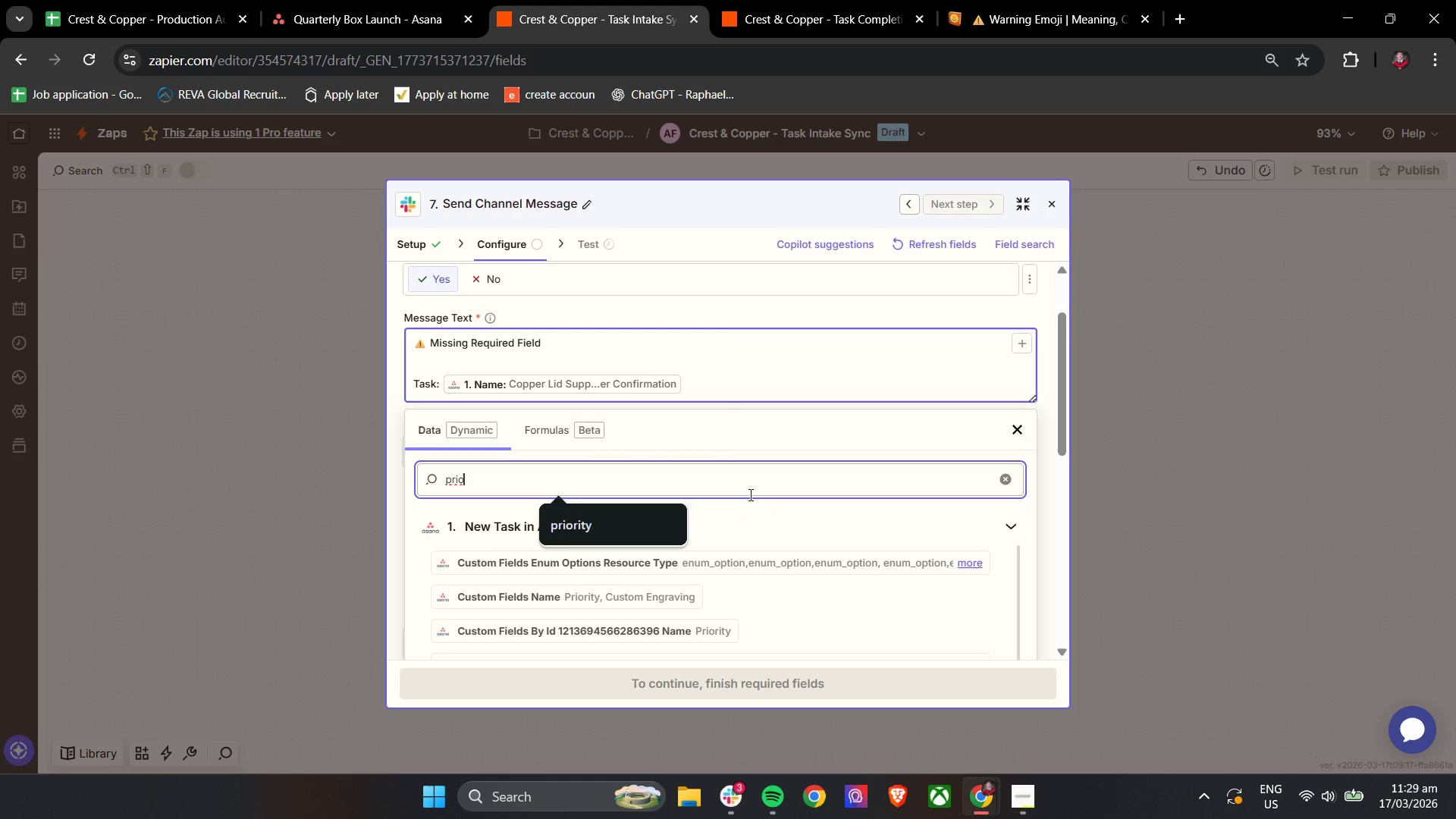 
scroll: coordinate [805, 524], scroll_direction: down, amount: 1.0
 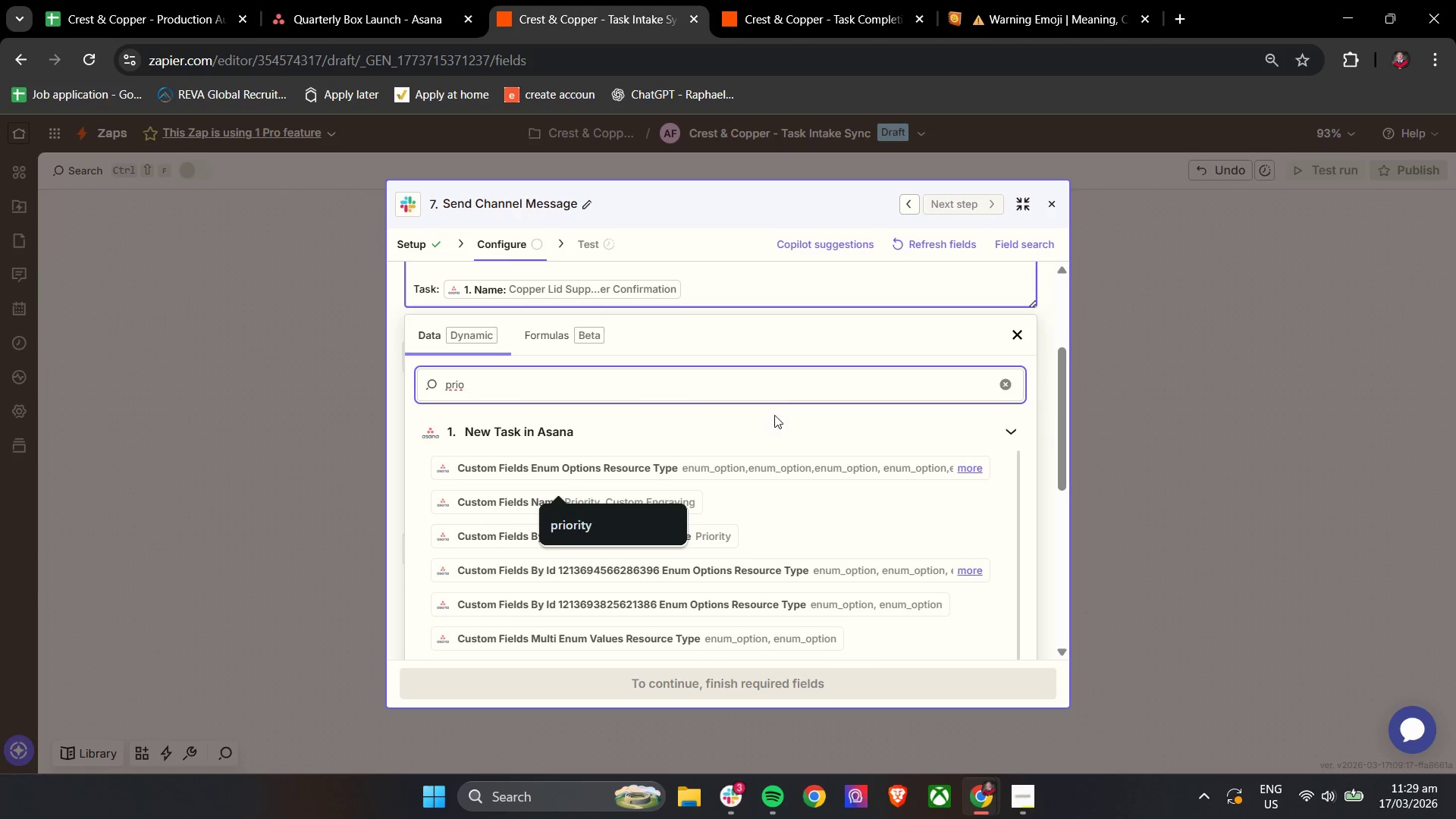 
left_click([783, 416])
 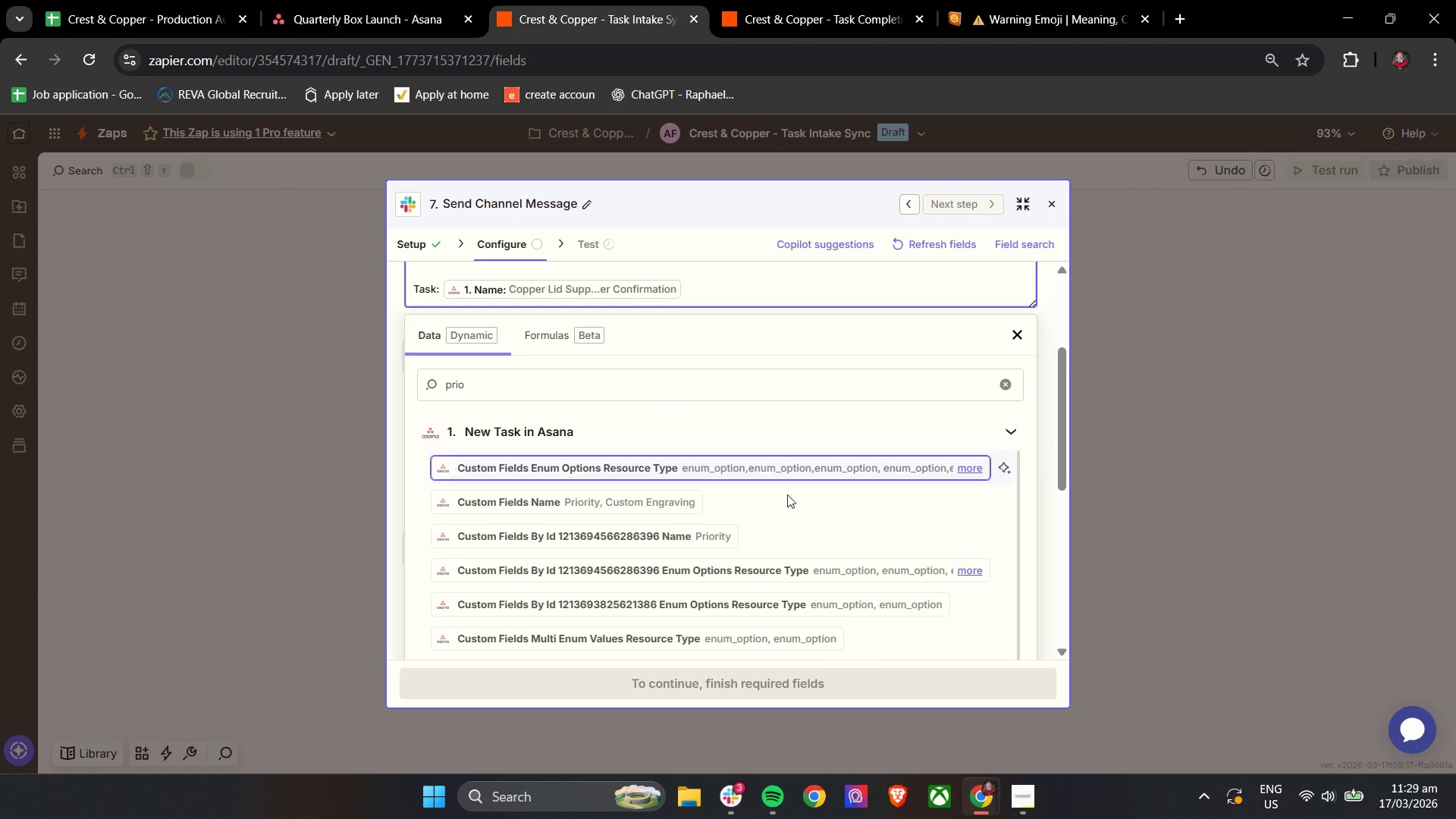 
scroll: coordinate [840, 569], scroll_direction: down, amount: 3.0
 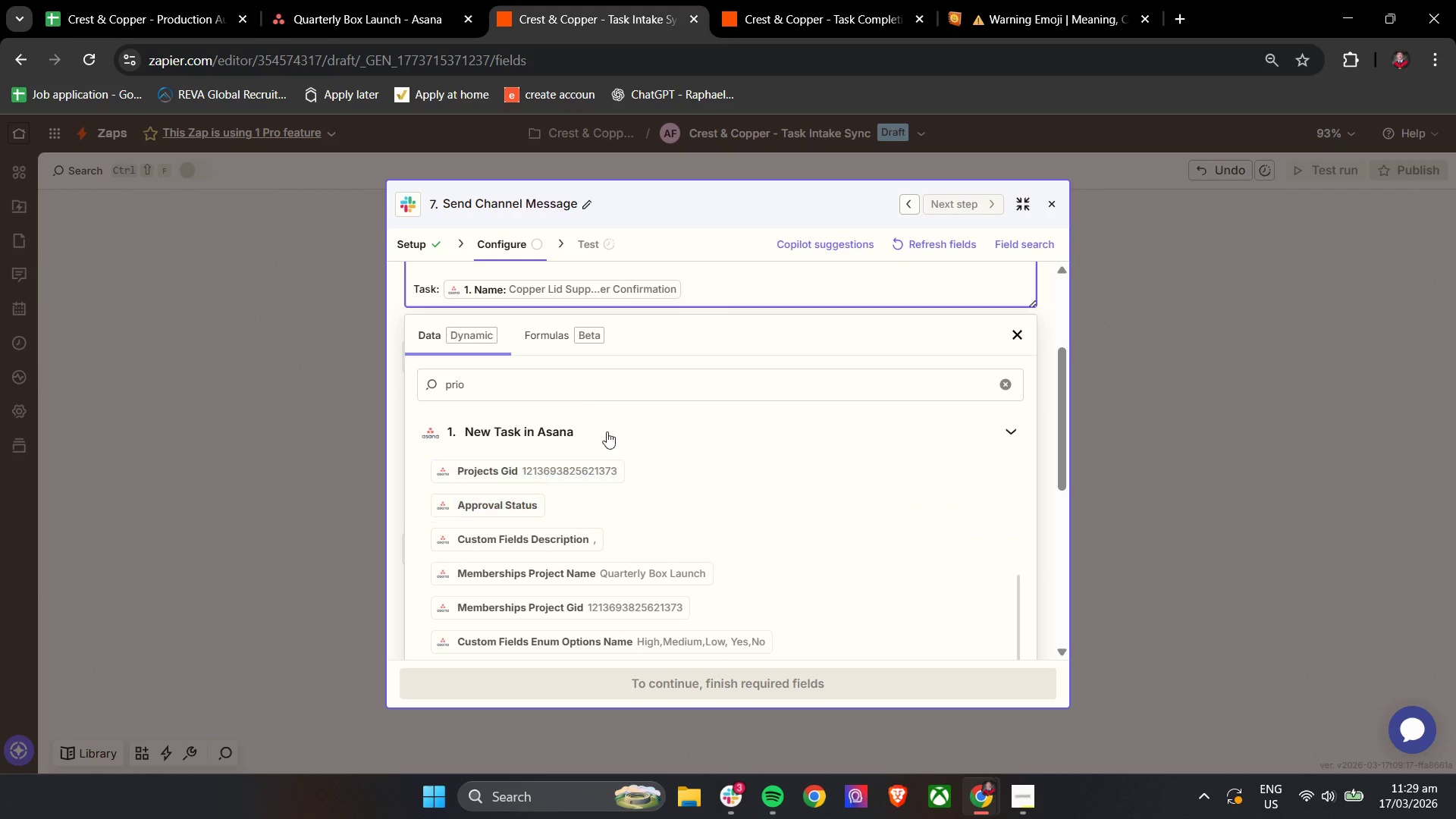 
left_click([580, 383])
 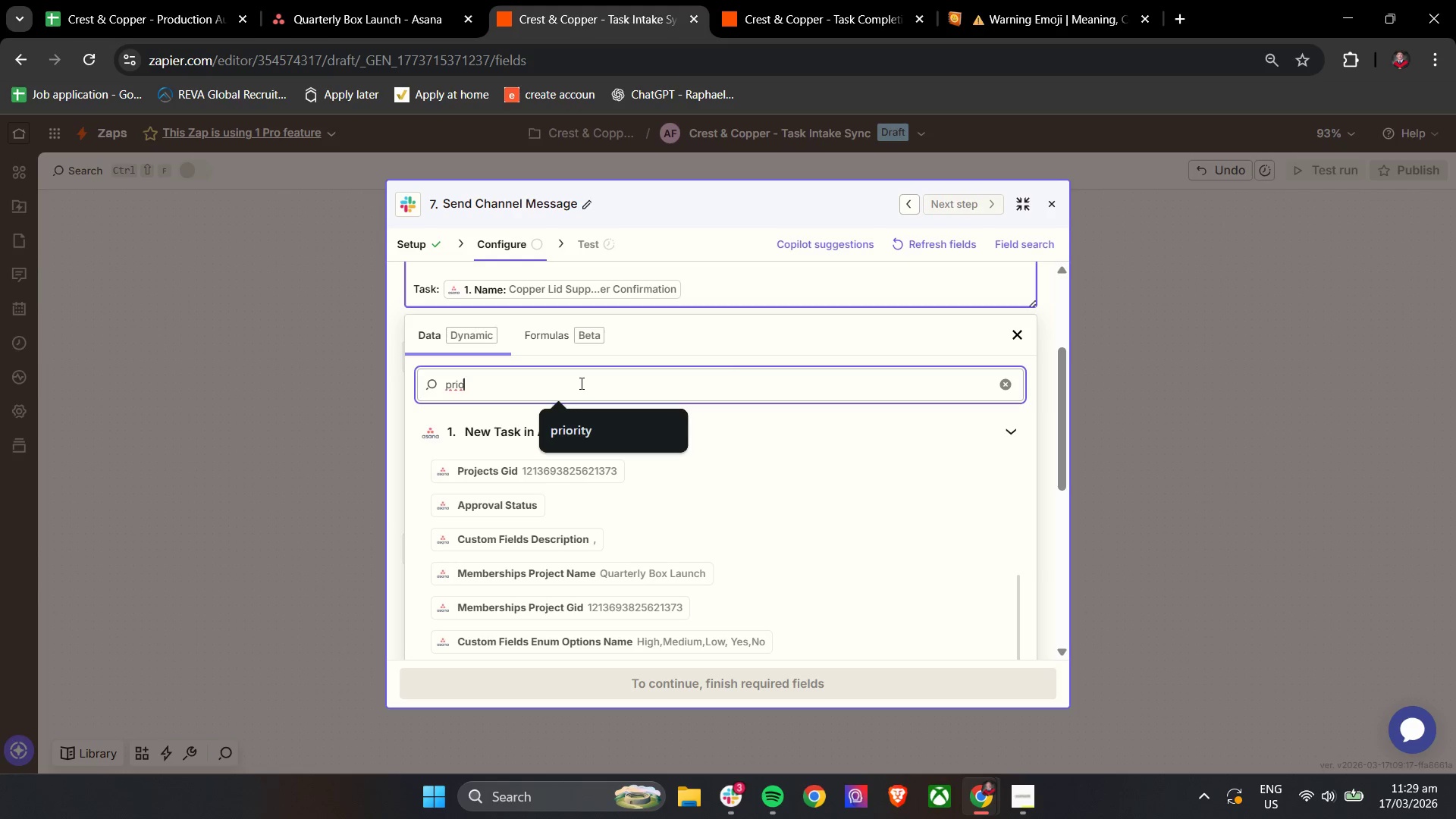 
type(rity)
 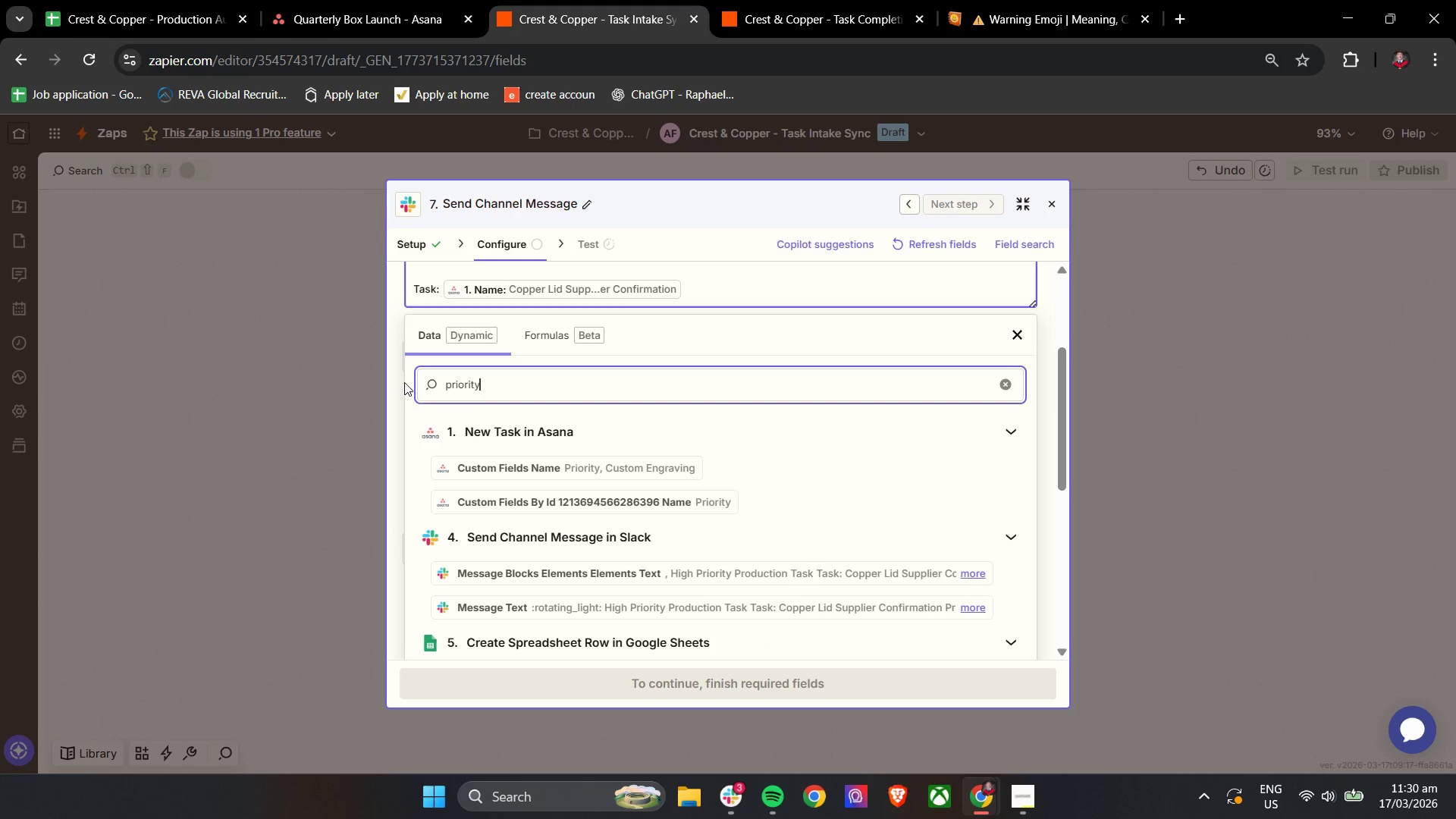 
left_click([410, 369])
 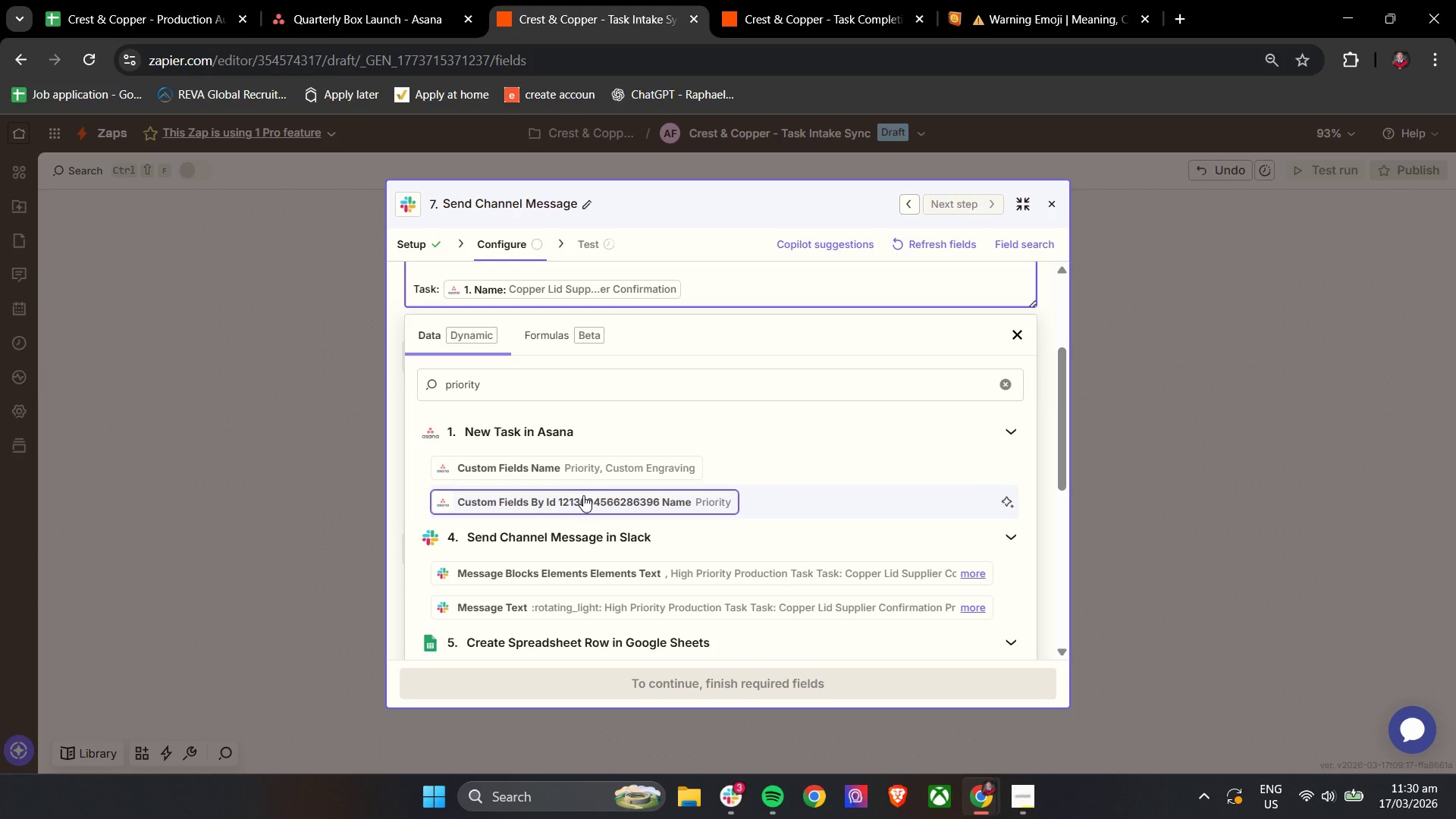 
left_click([585, 494])
 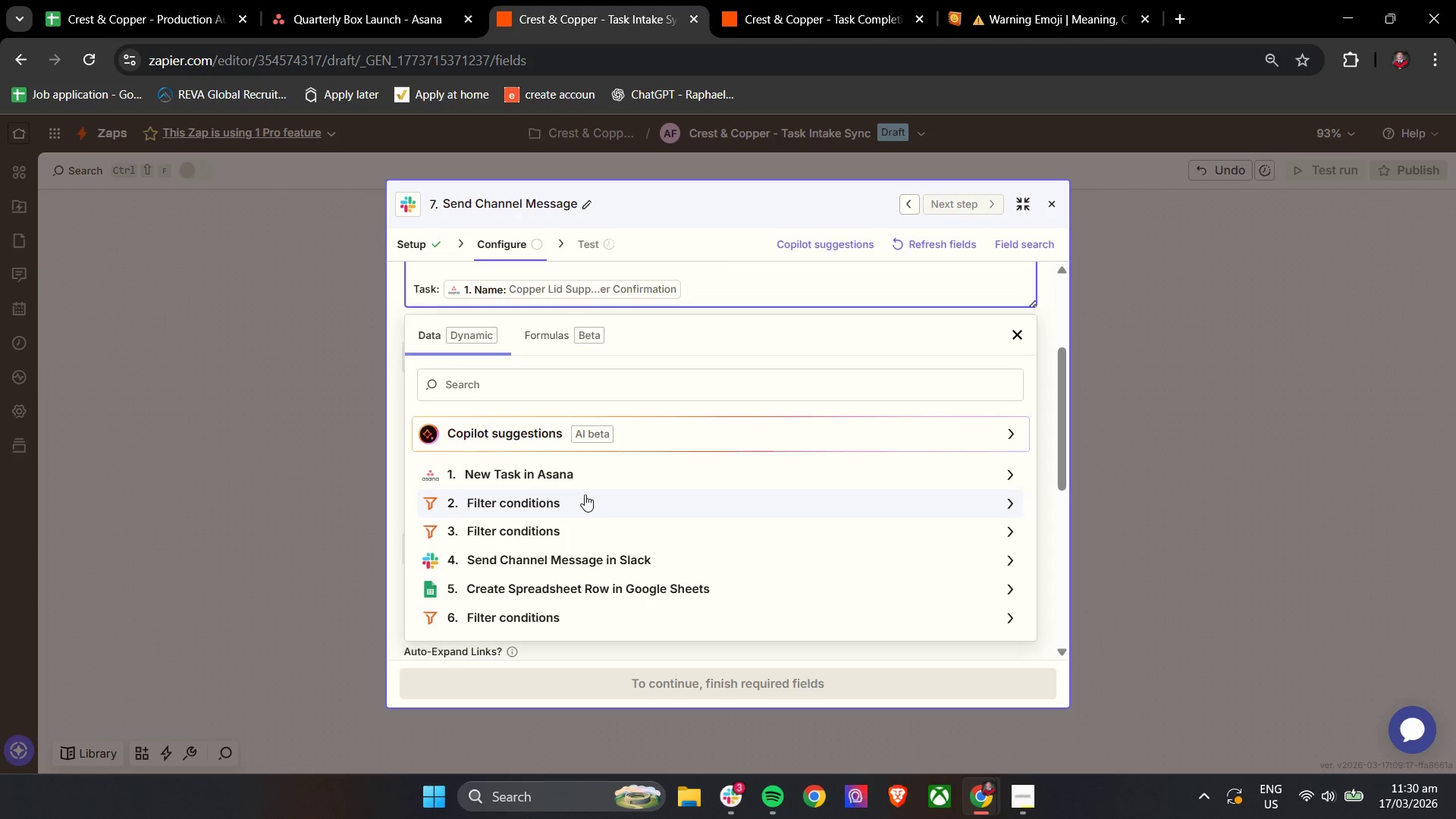 
scroll: coordinate [585, 494], scroll_direction: up, amount: 2.0
 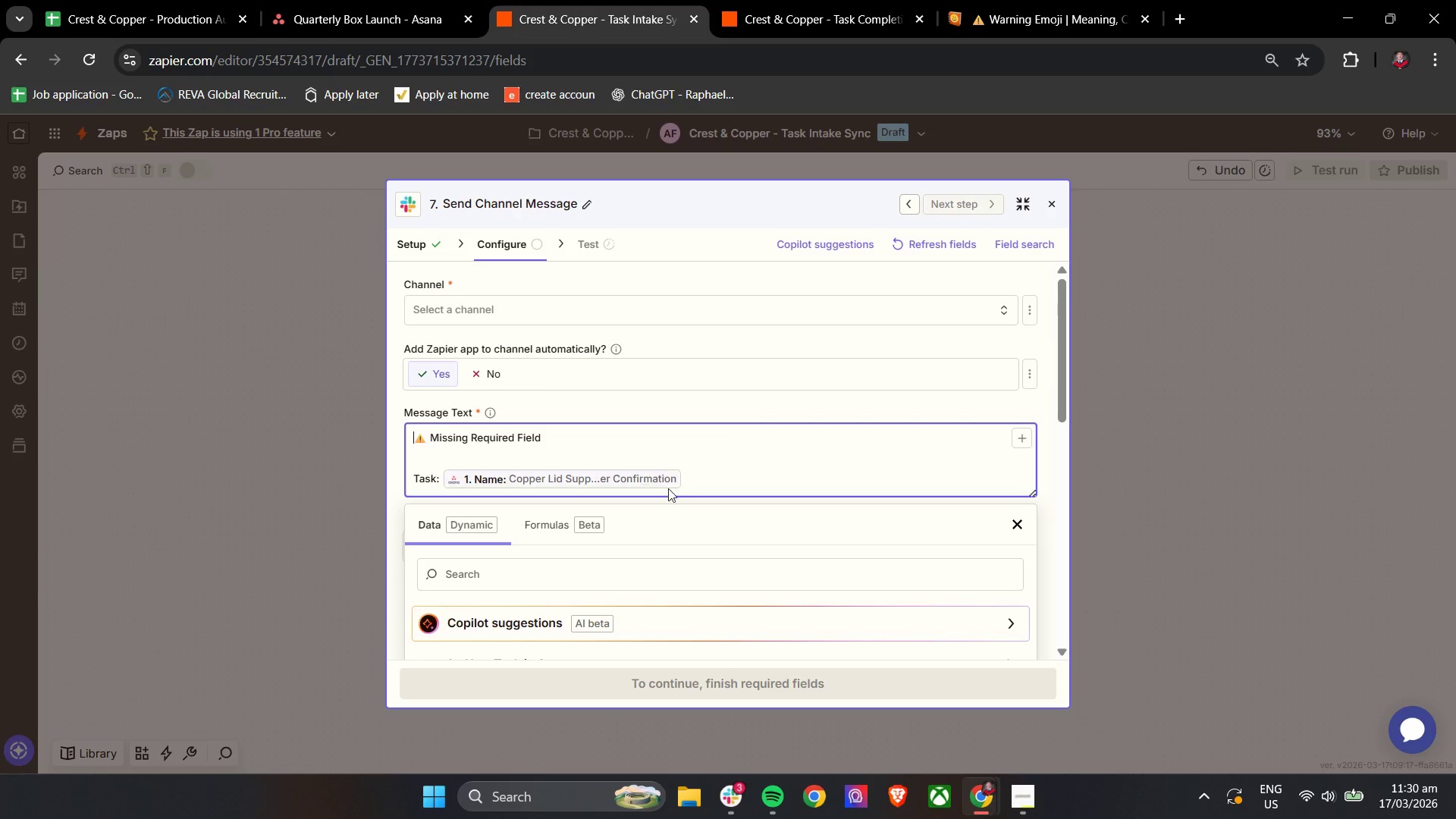 
scroll: coordinate [707, 481], scroll_direction: down, amount: 1.0
 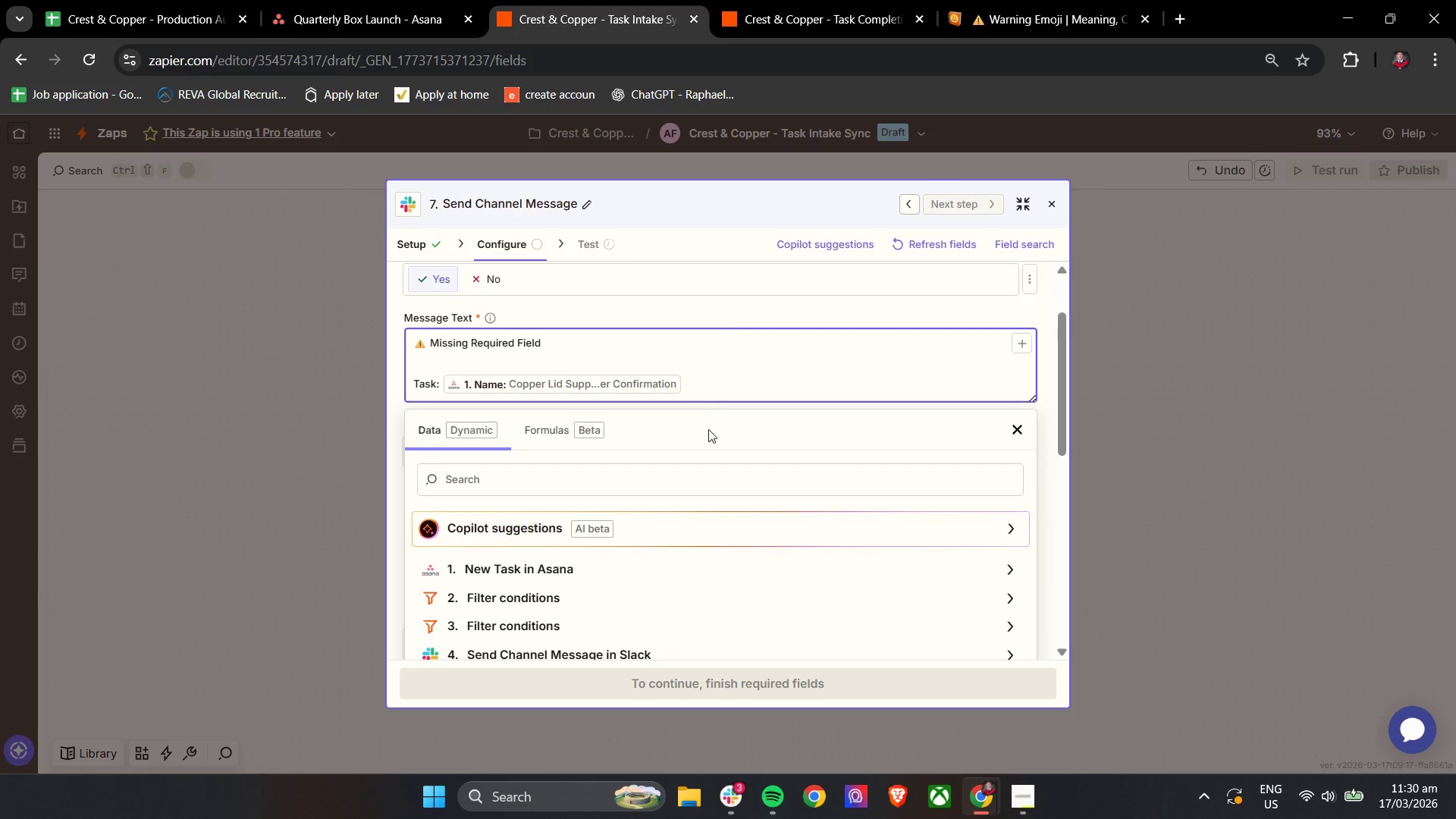 
left_click([711, 394])
 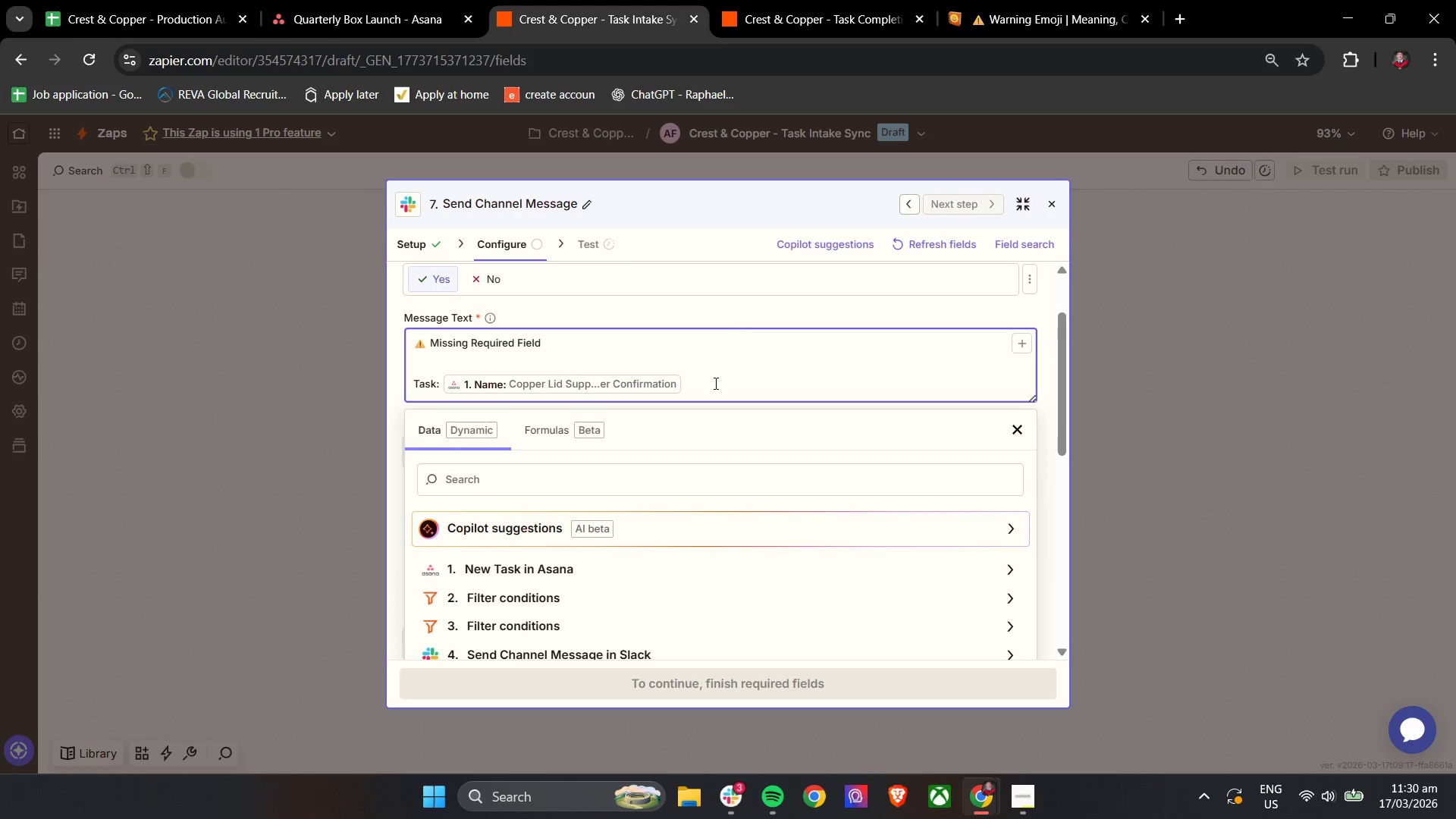 
scroll: coordinate [714, 383], scroll_direction: down, amount: 2.0
 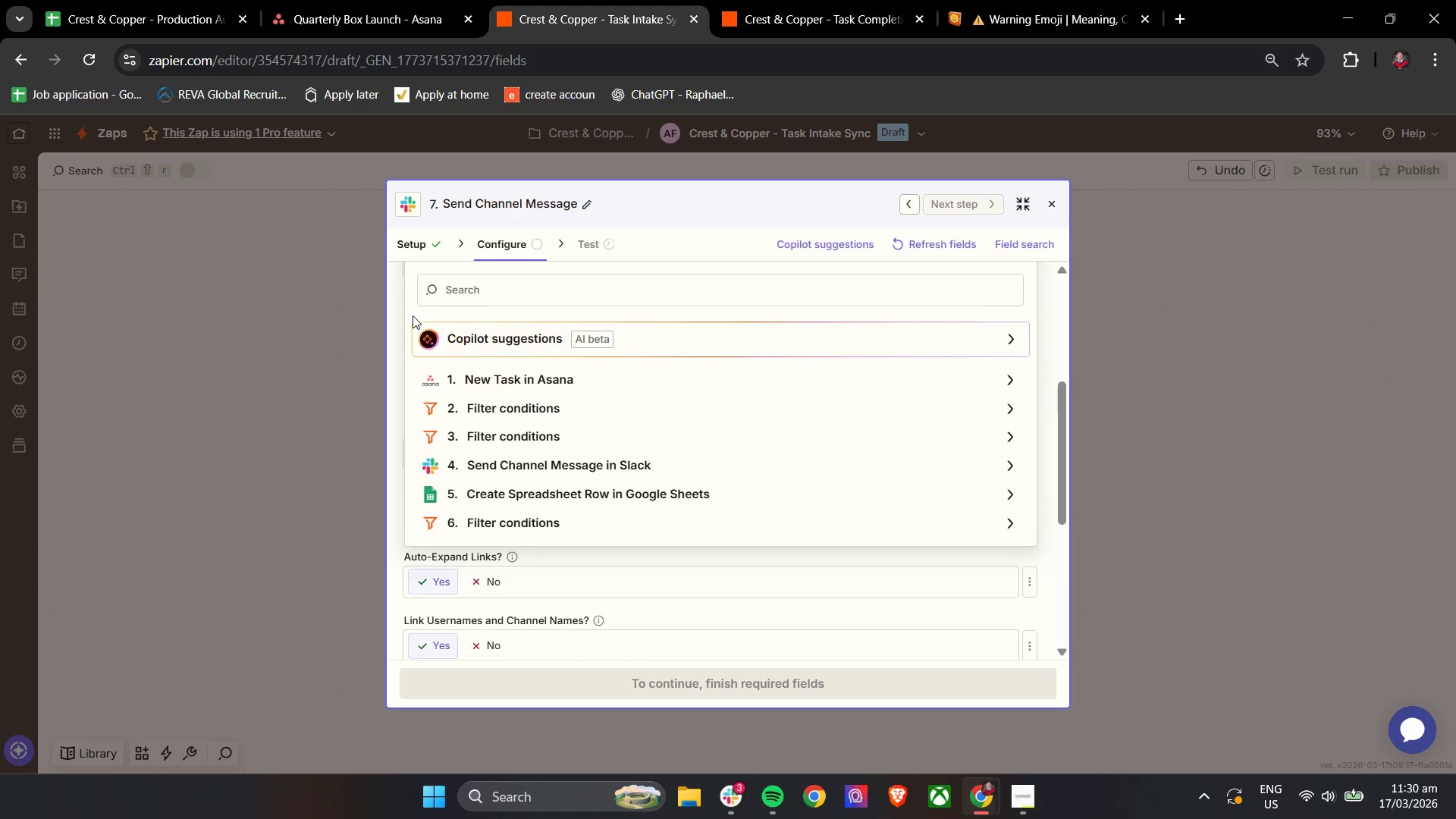 
left_click([393, 305])
 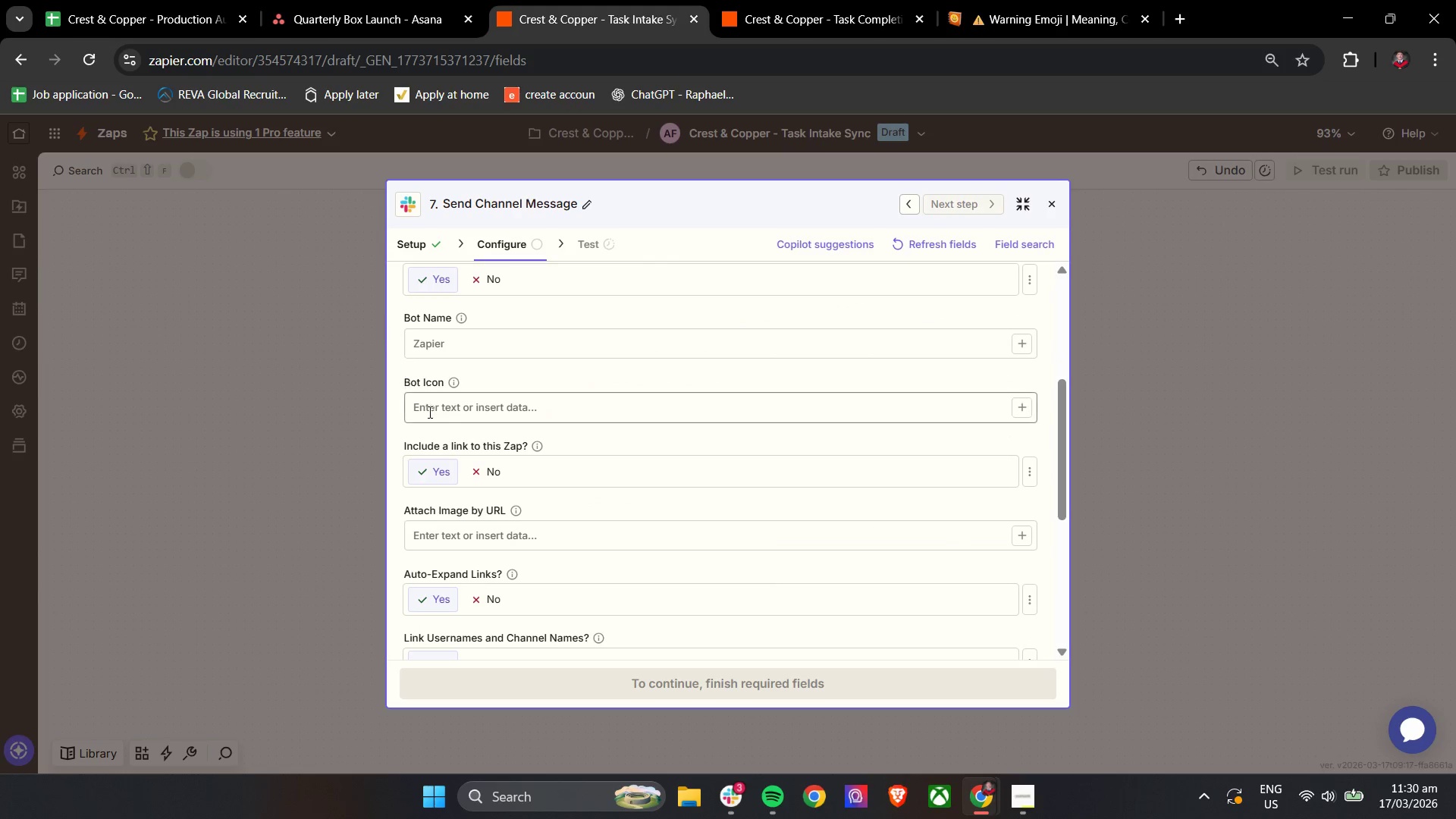 
scroll: coordinate [448, 433], scroll_direction: up, amount: 2.0
 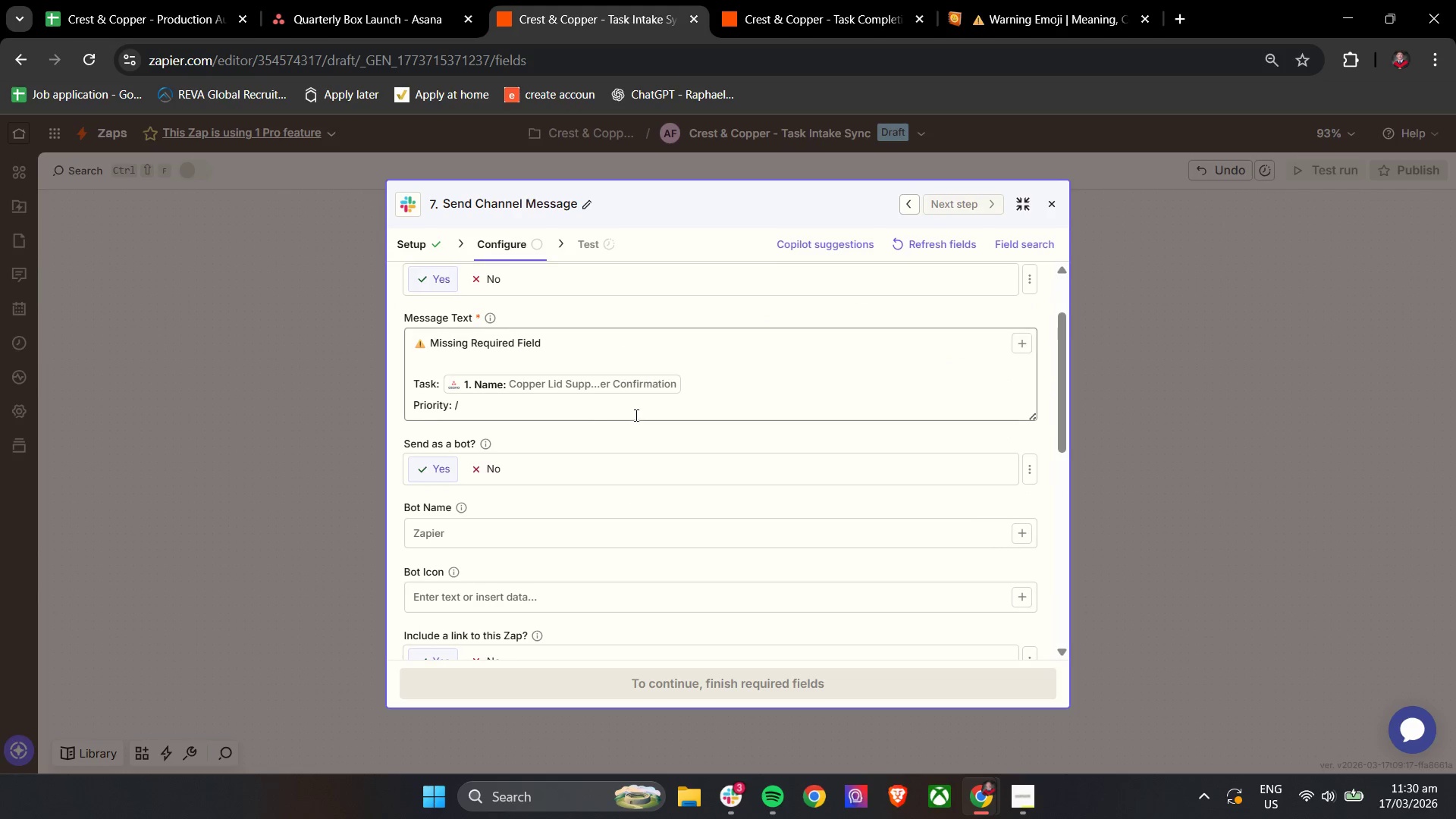 
left_click([551, 406])
 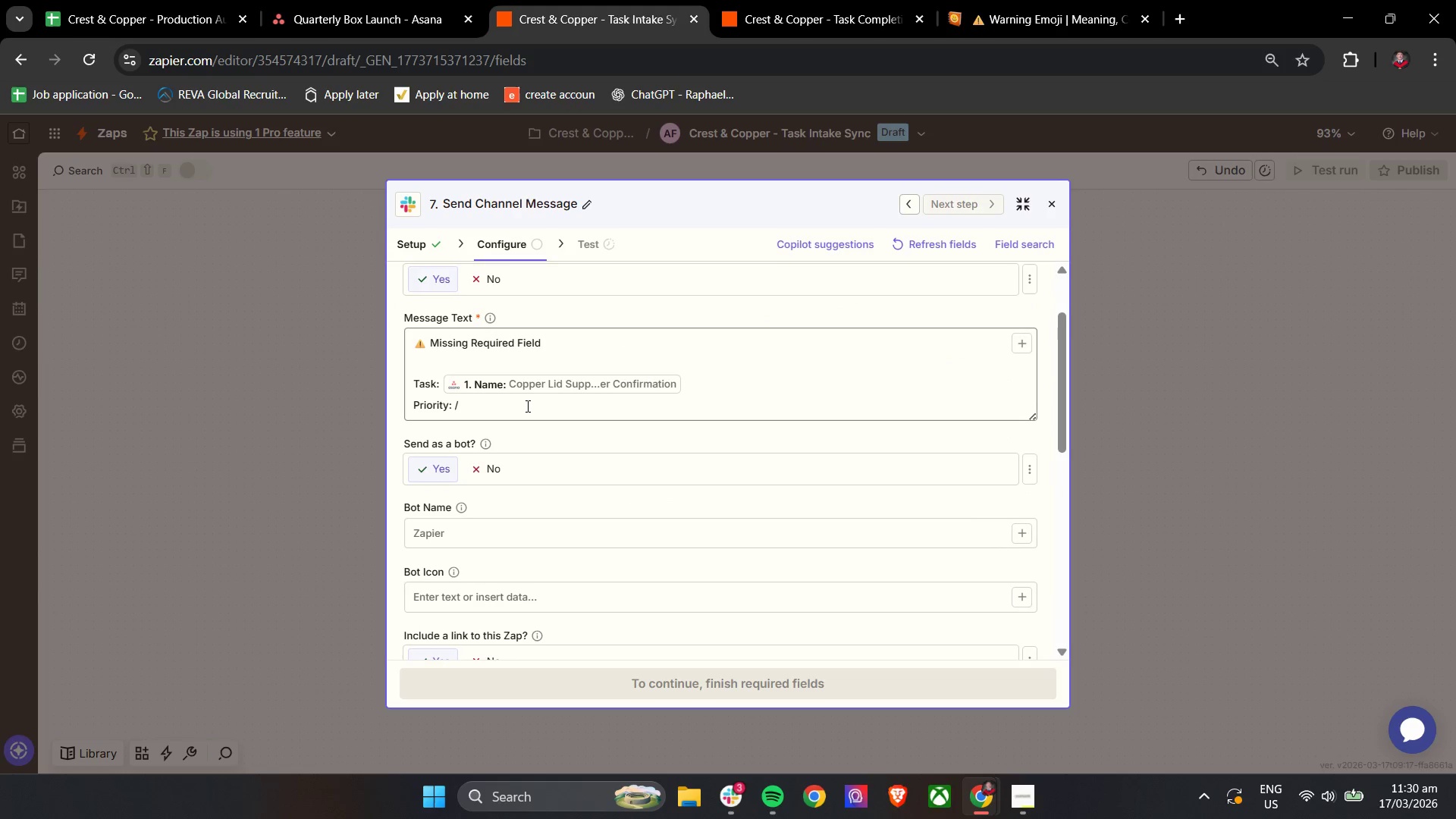 
left_click([519, 406])
 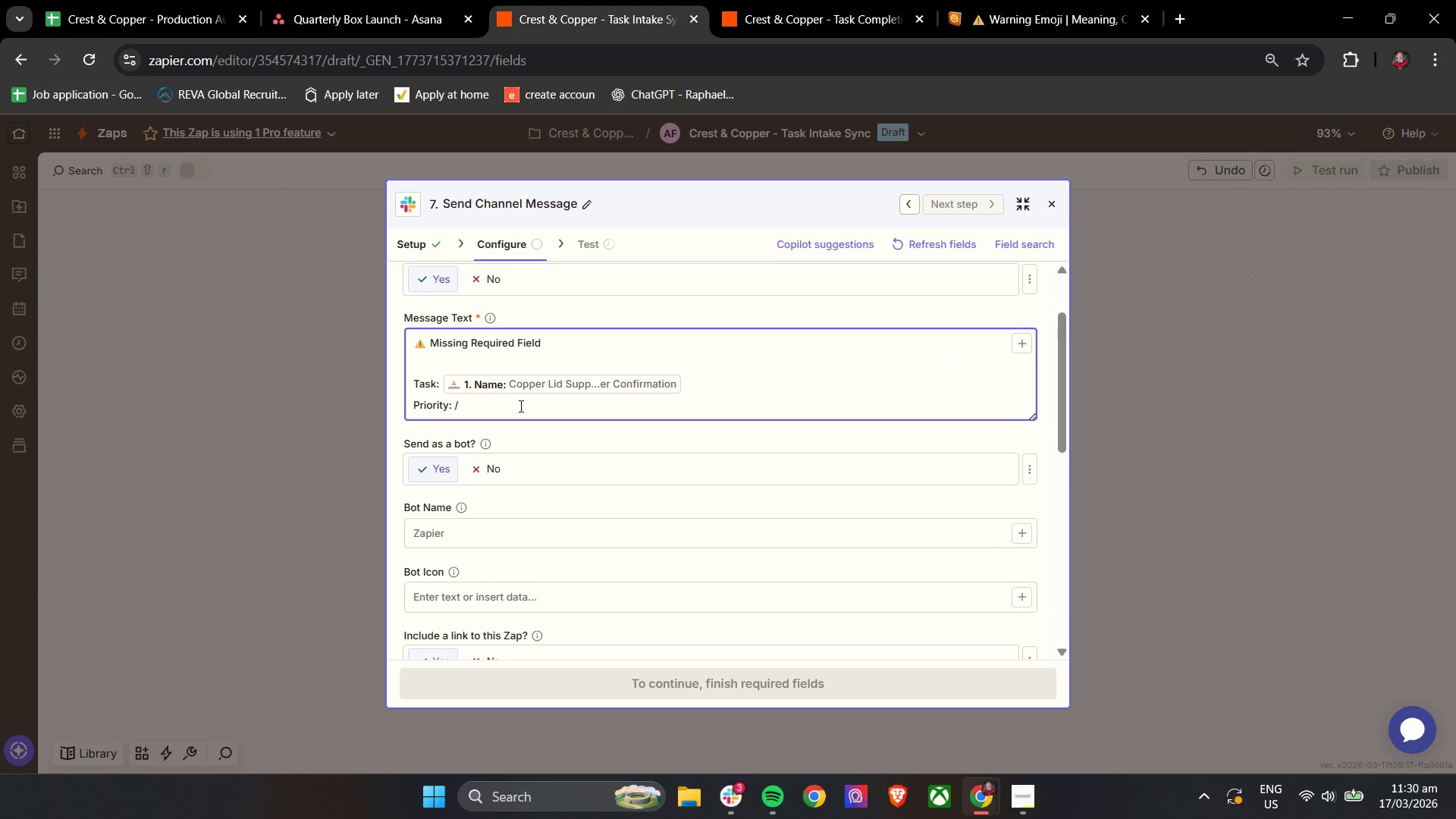 
key(Backspace)
 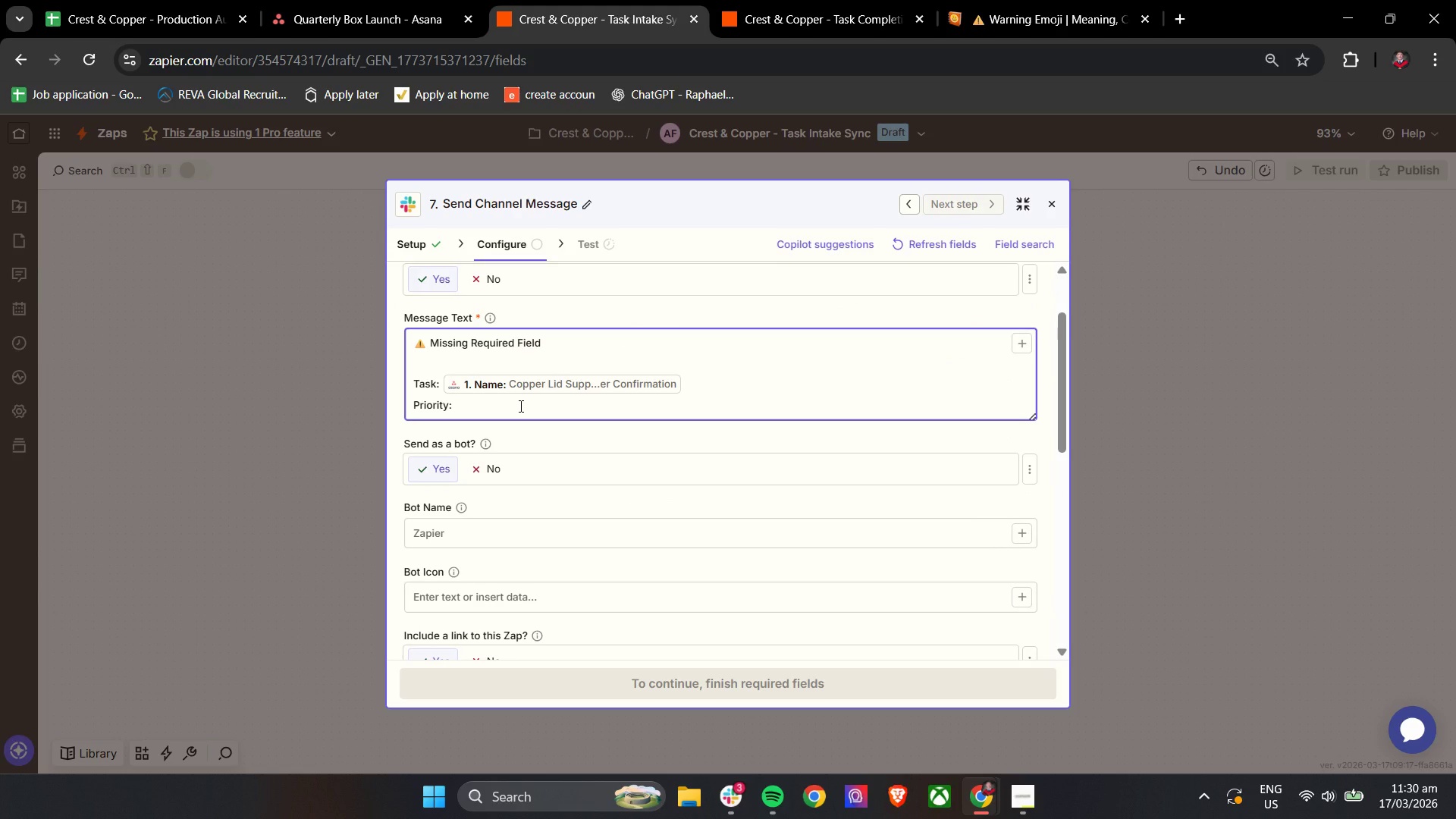 
key(Slash)
 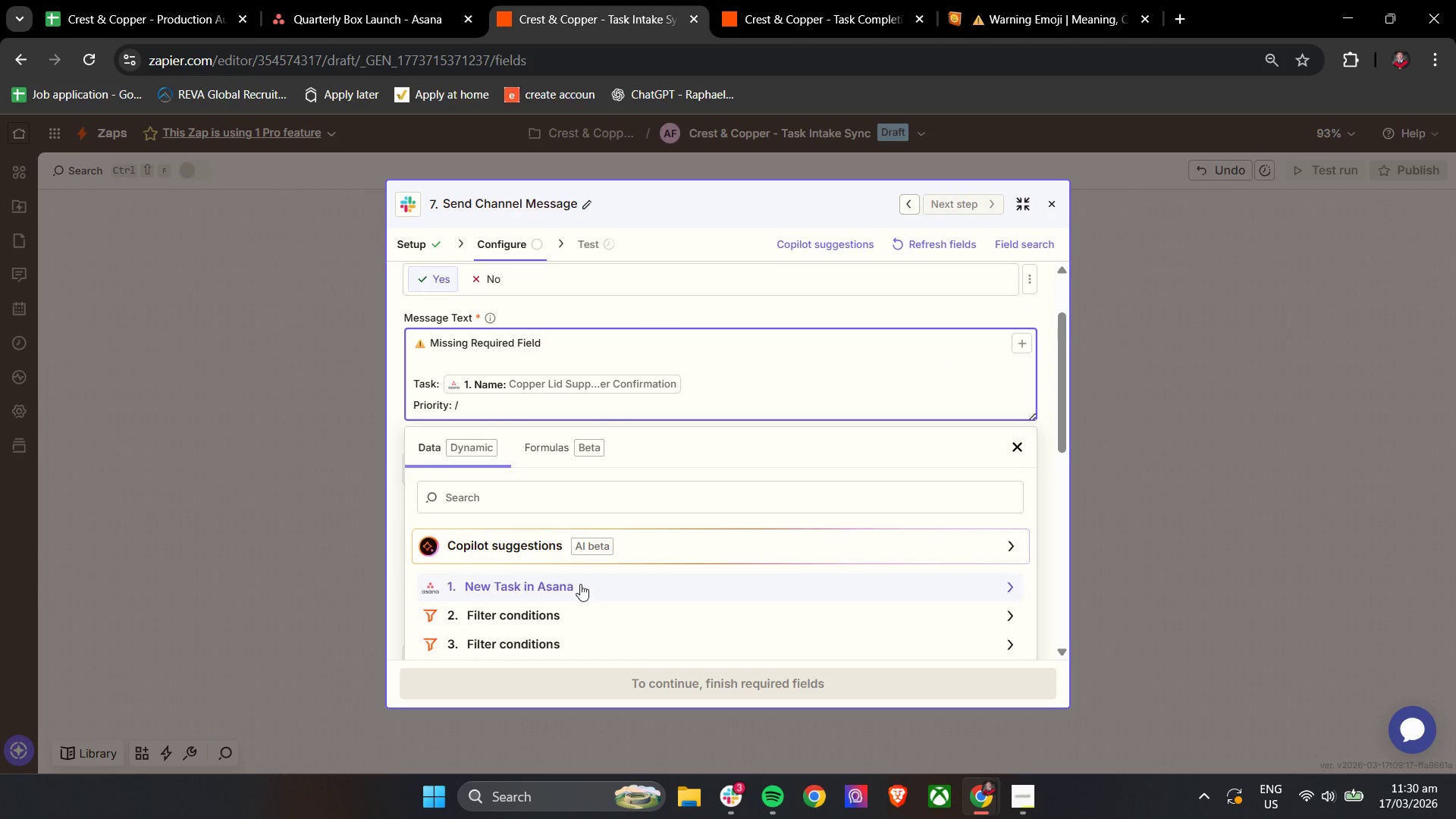 
double_click([554, 485])
 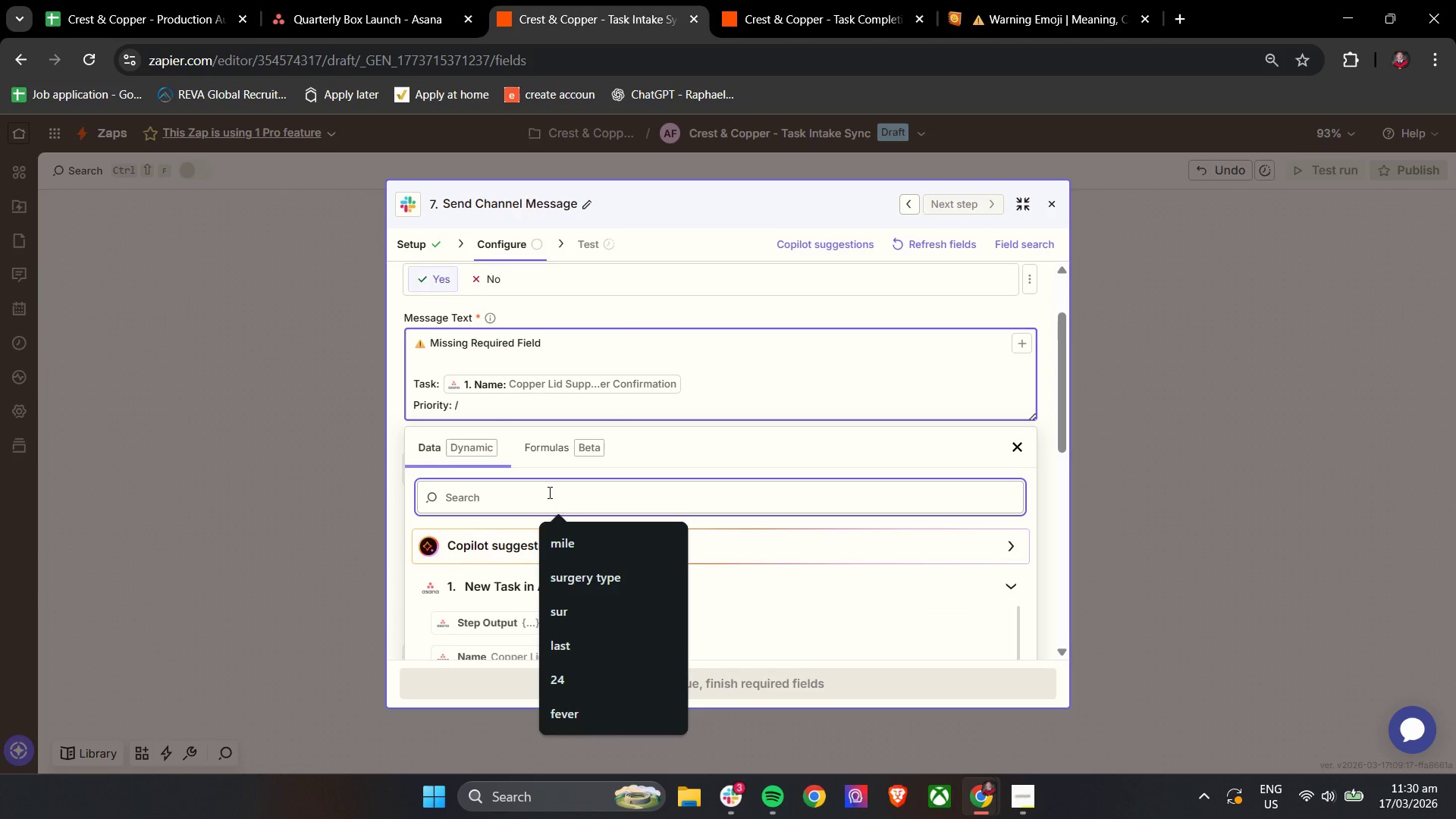 
type(prio)
 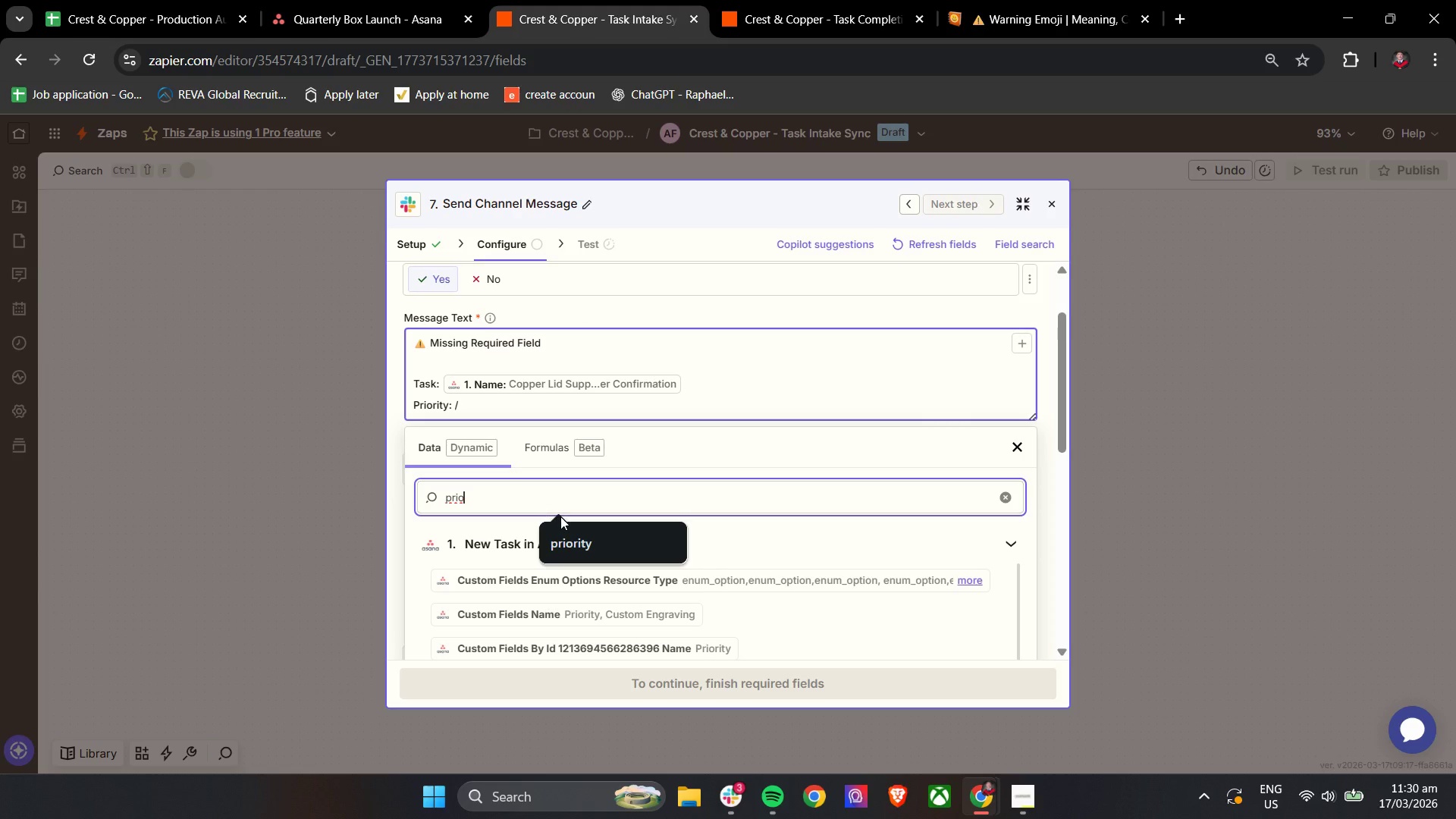 
left_click([575, 533])
 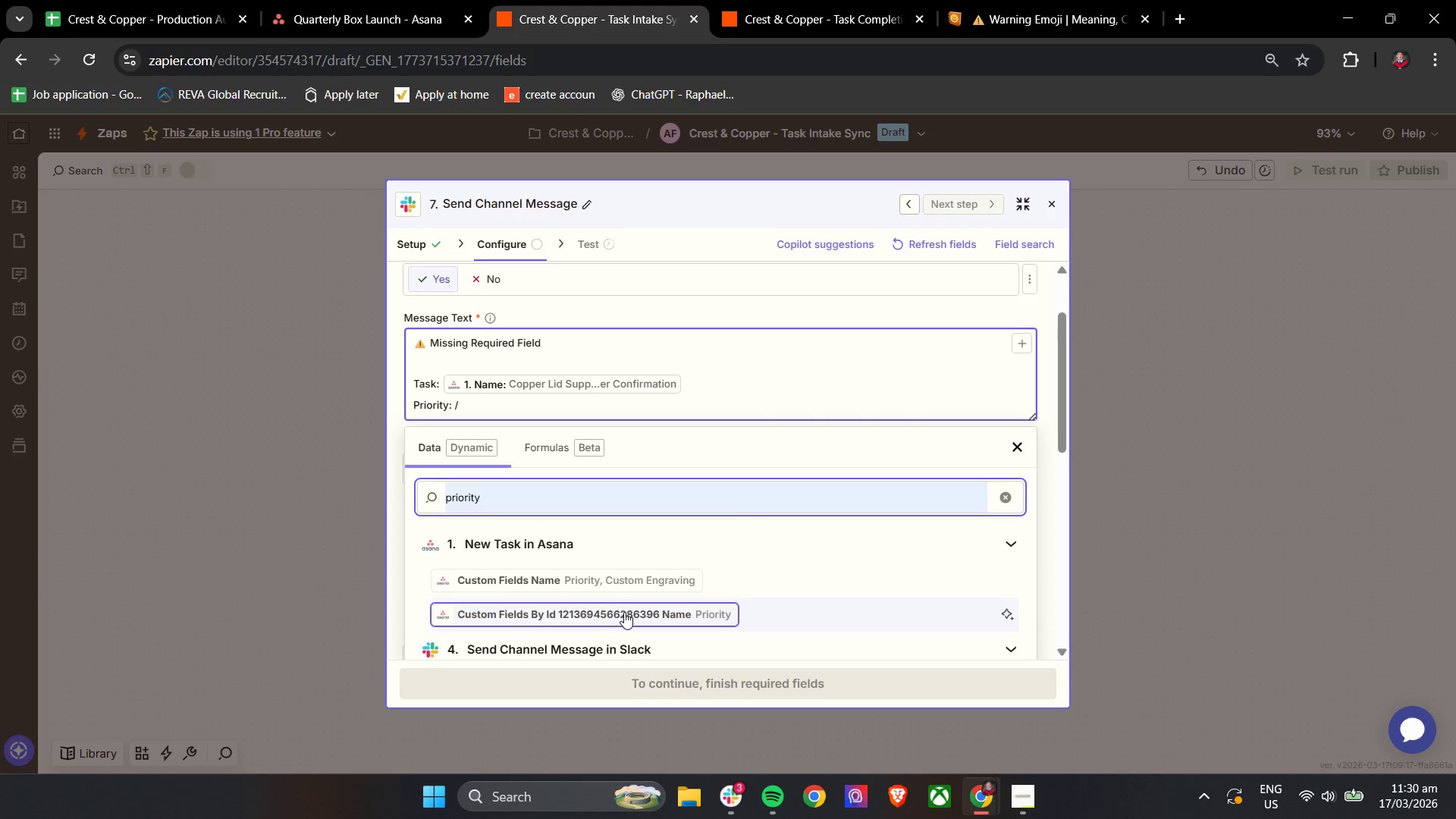 
left_click([624, 612])
 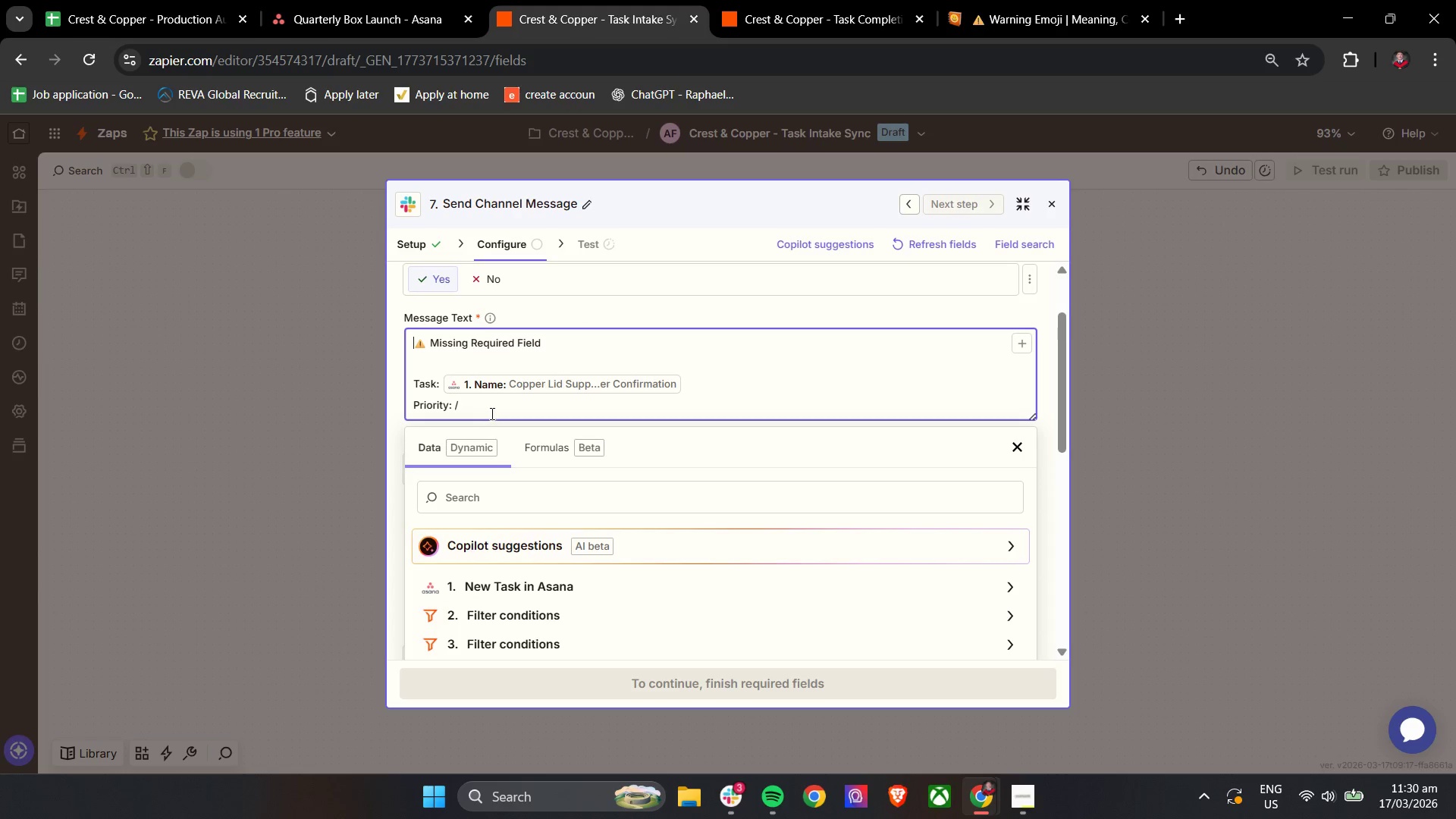 
left_click([491, 413])
 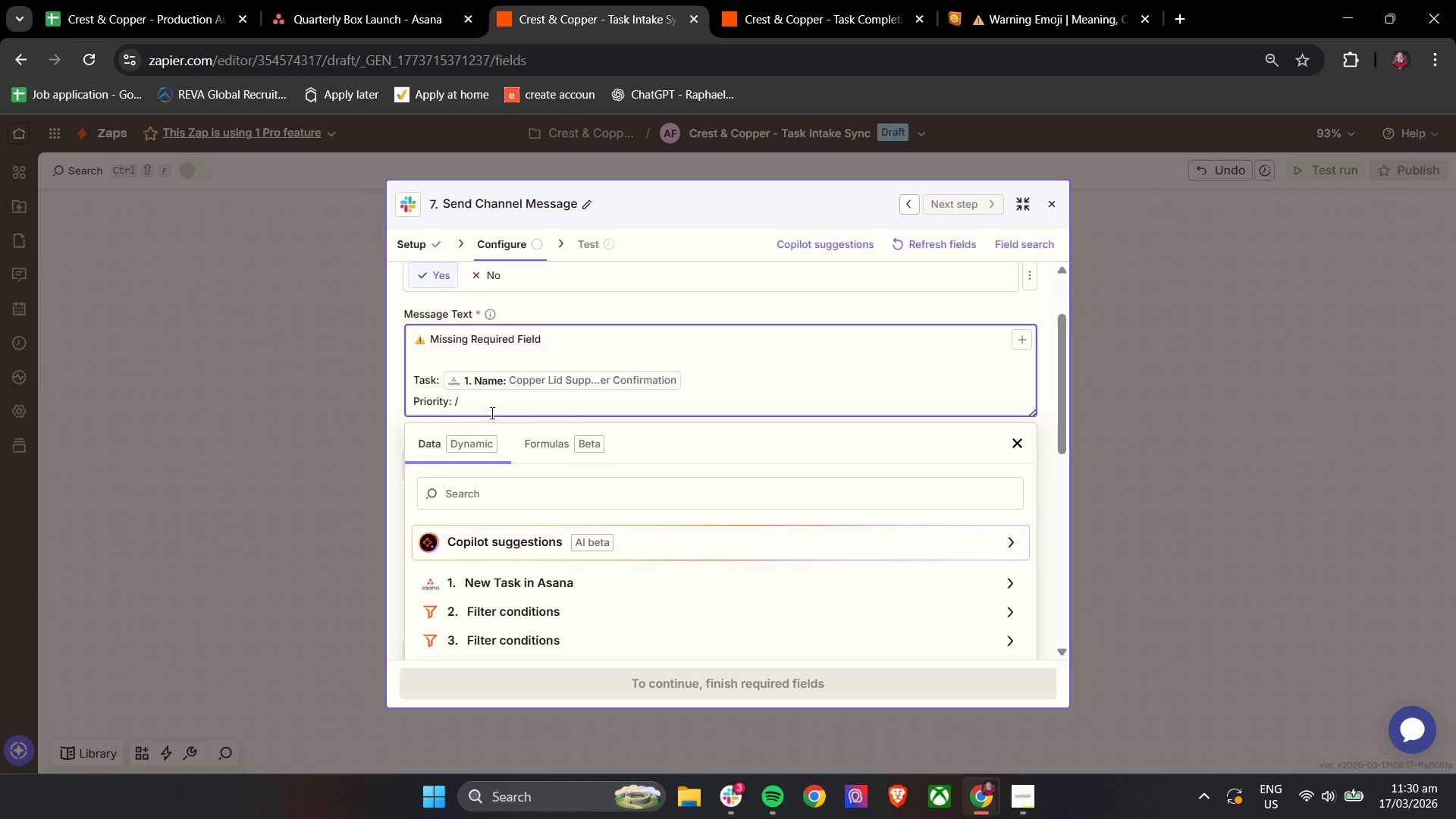 
scroll: coordinate [491, 416], scroll_direction: down, amount: 2.0
 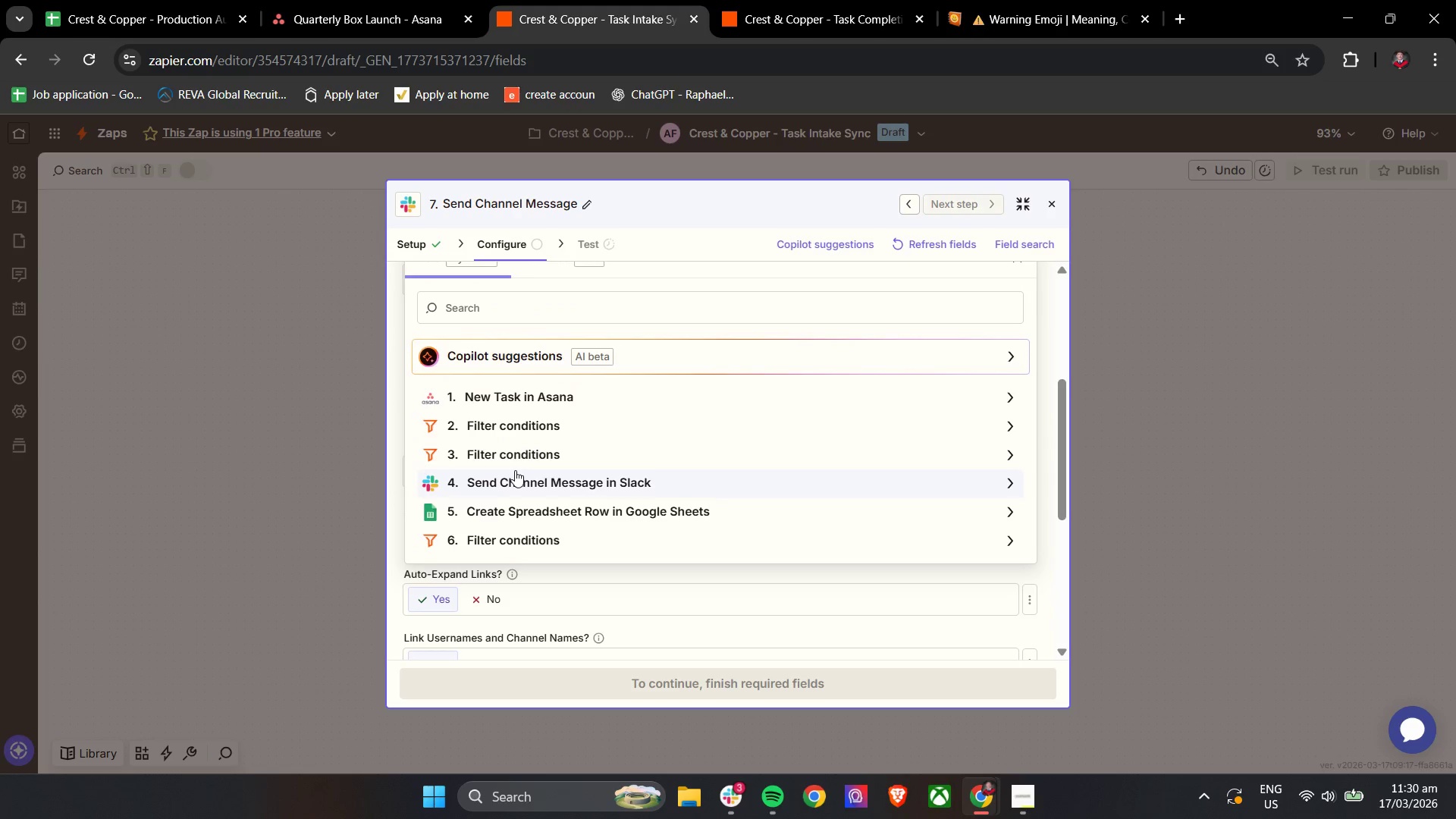 
scroll: coordinate [518, 476], scroll_direction: up, amount: 1.0
 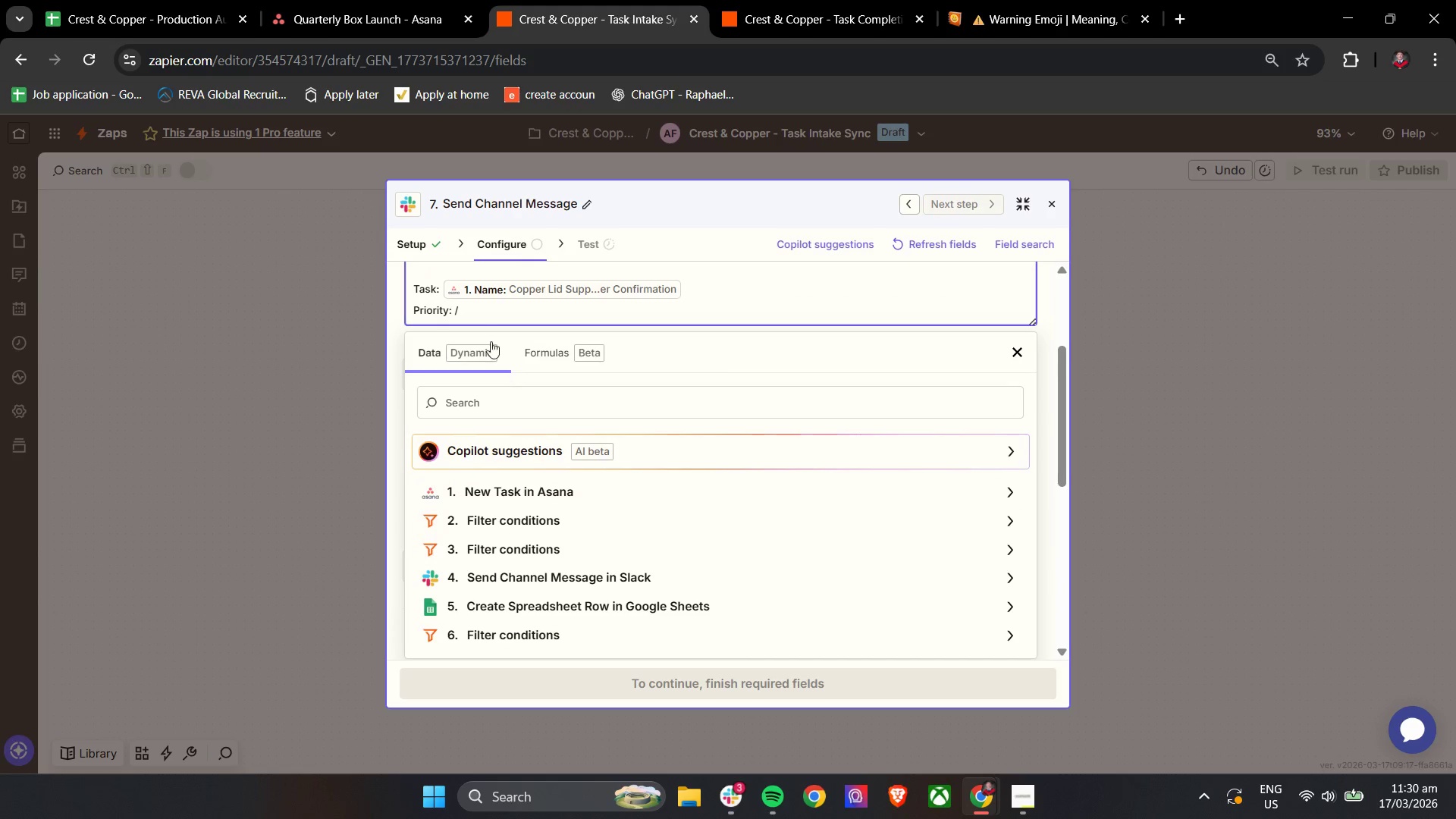 
left_click([476, 307])
 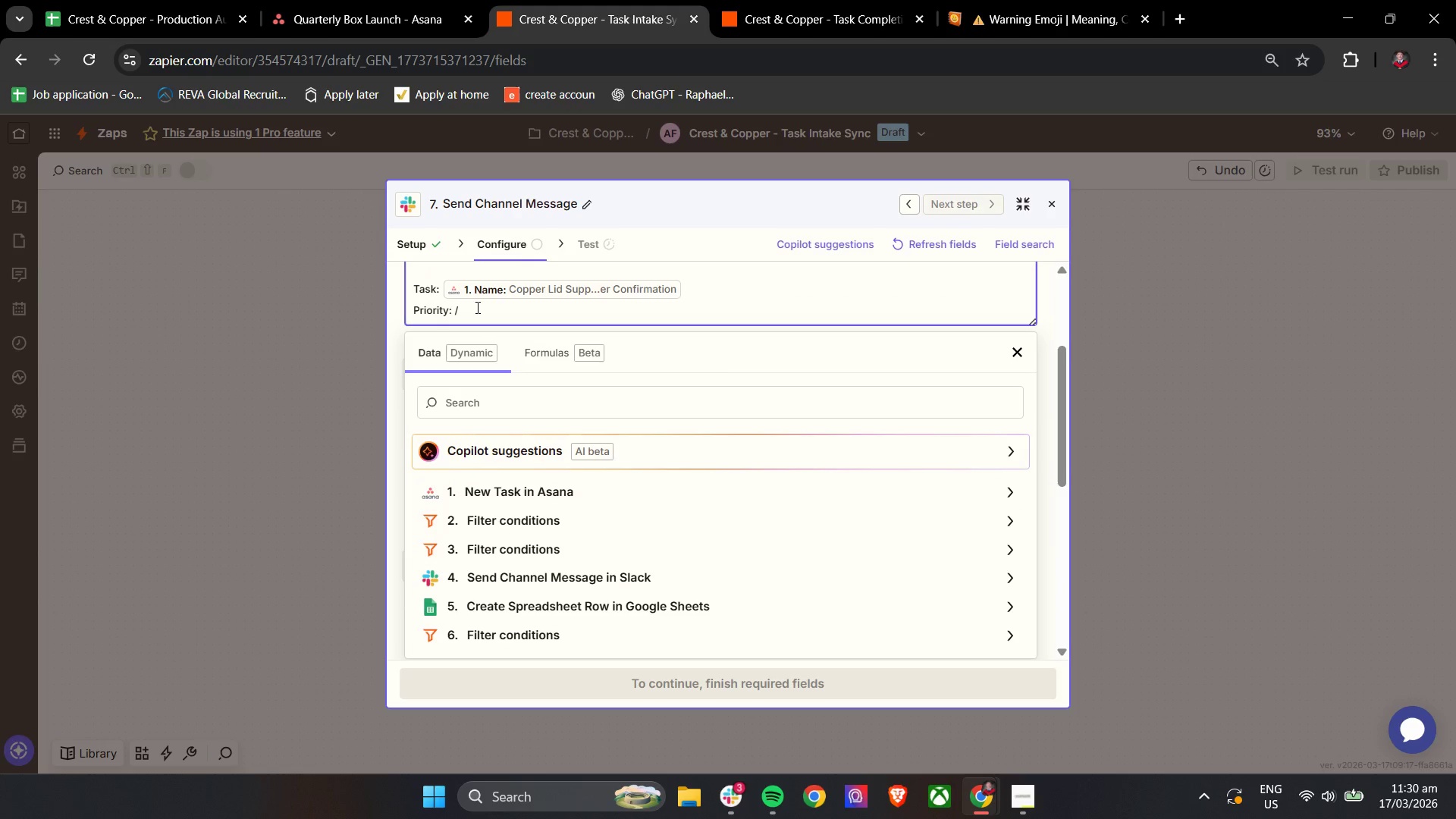 
key(Backspace)
 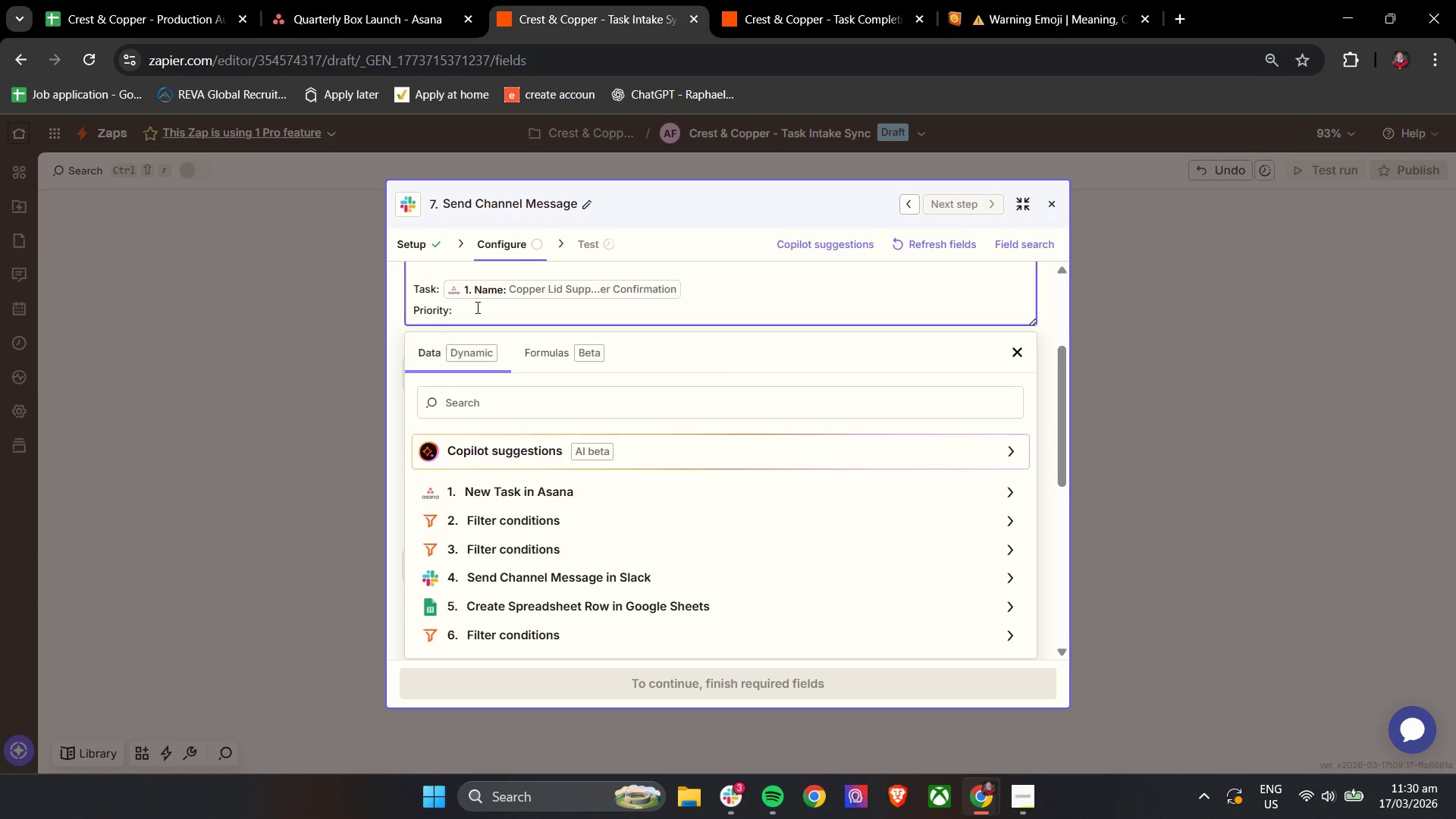 
key(Slash)
 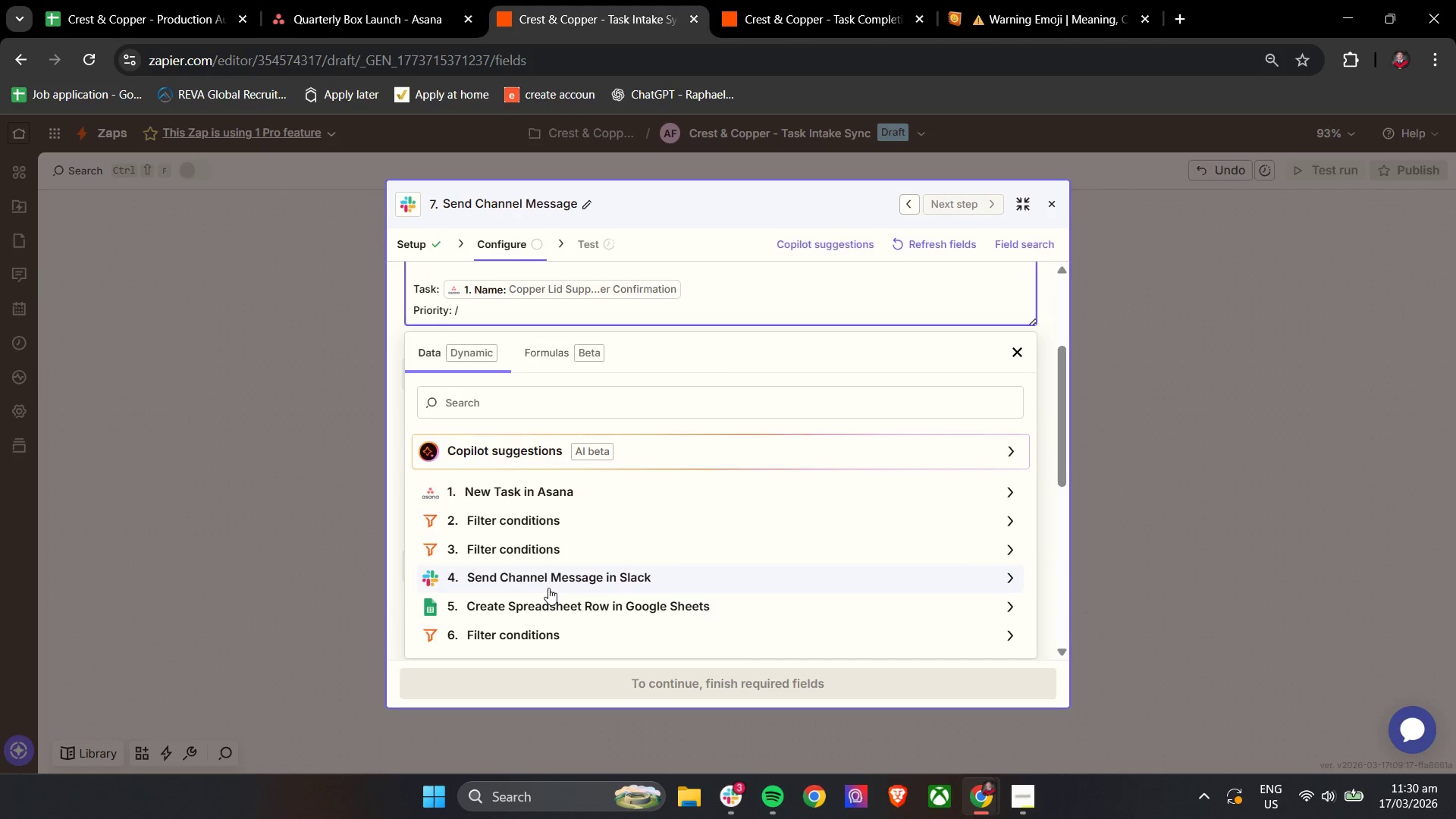 
left_click([579, 490])
 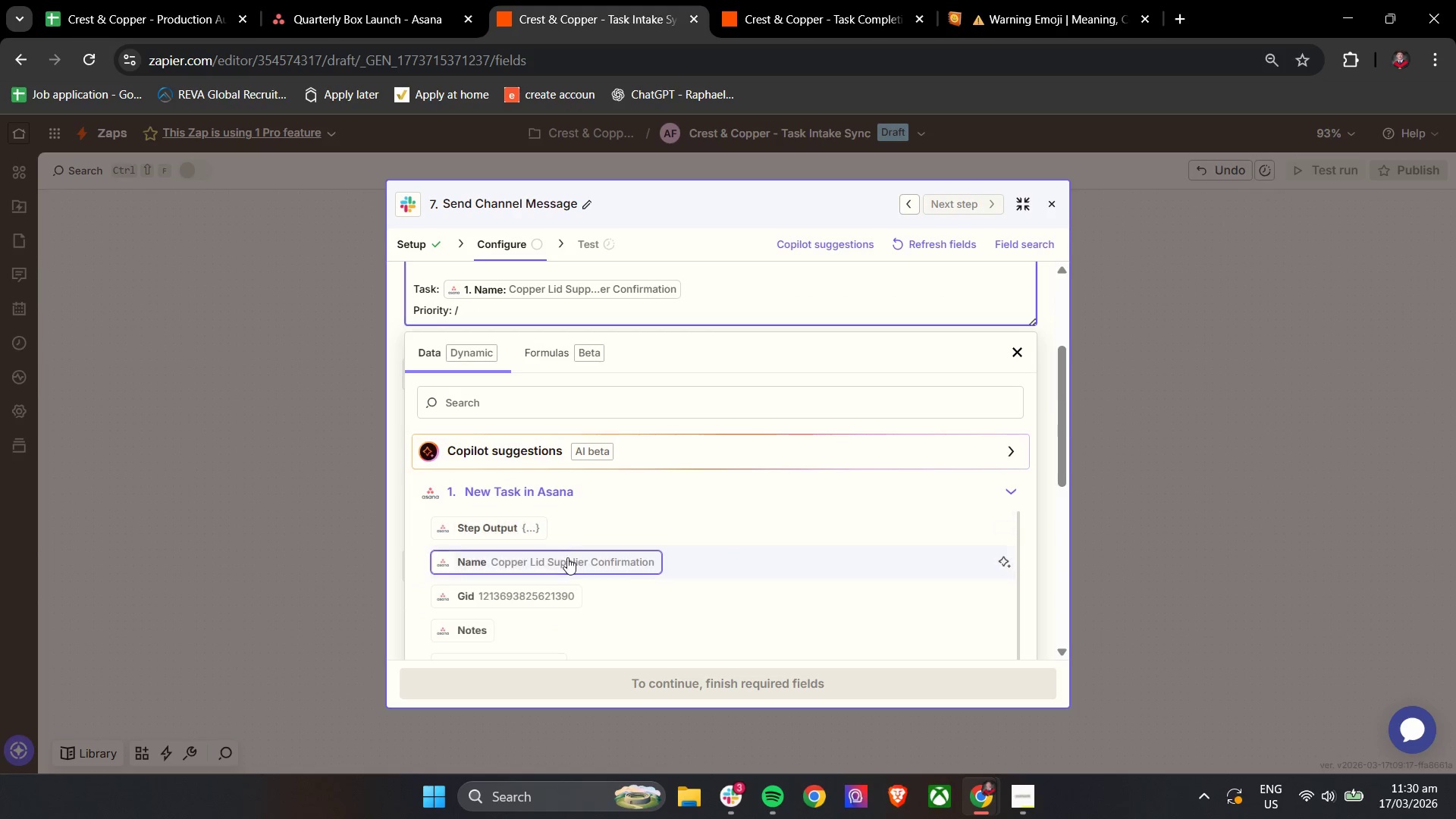 
scroll: coordinate [567, 558], scroll_direction: down, amount: 1.0
 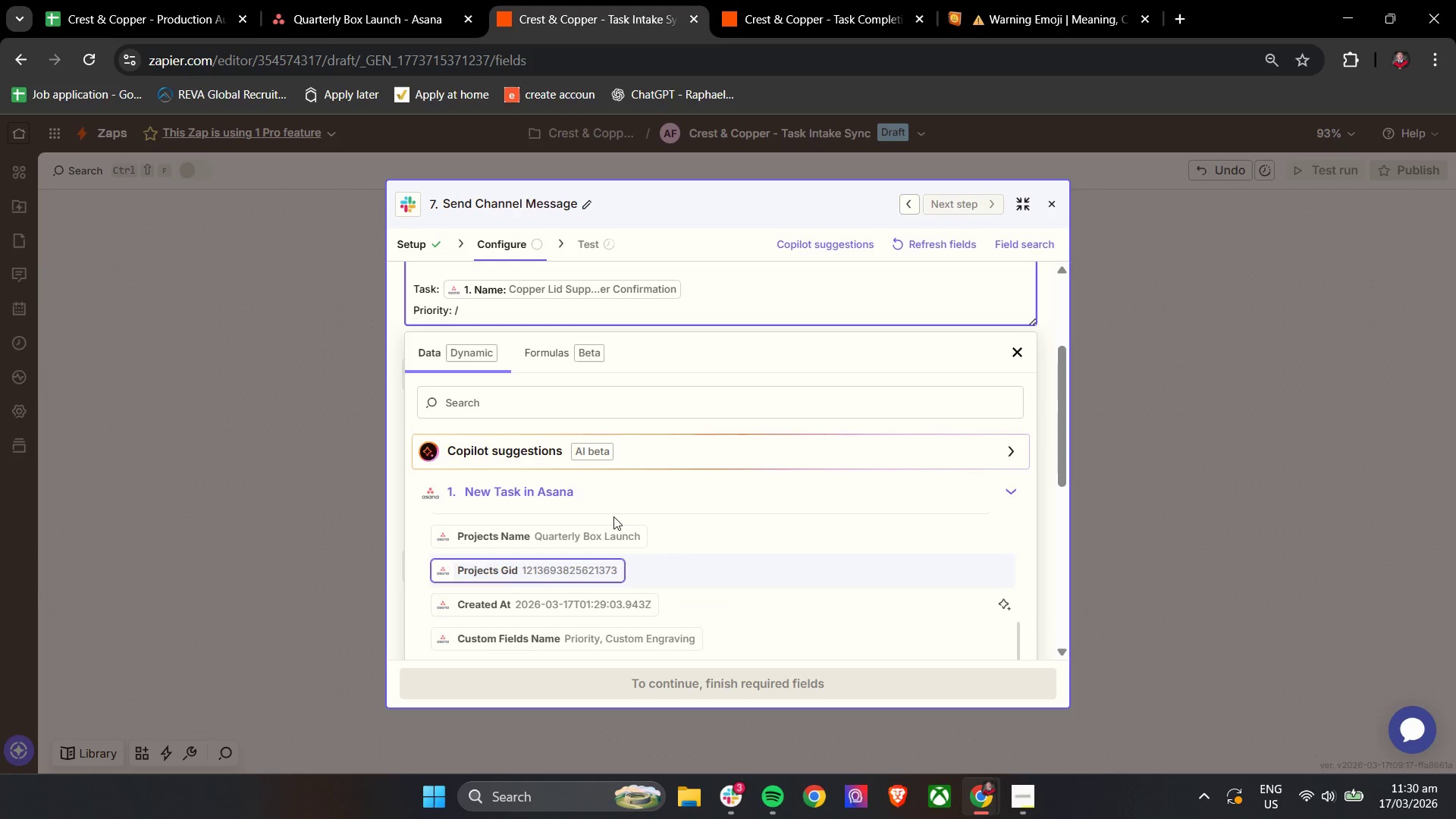 
left_click([541, 318])
 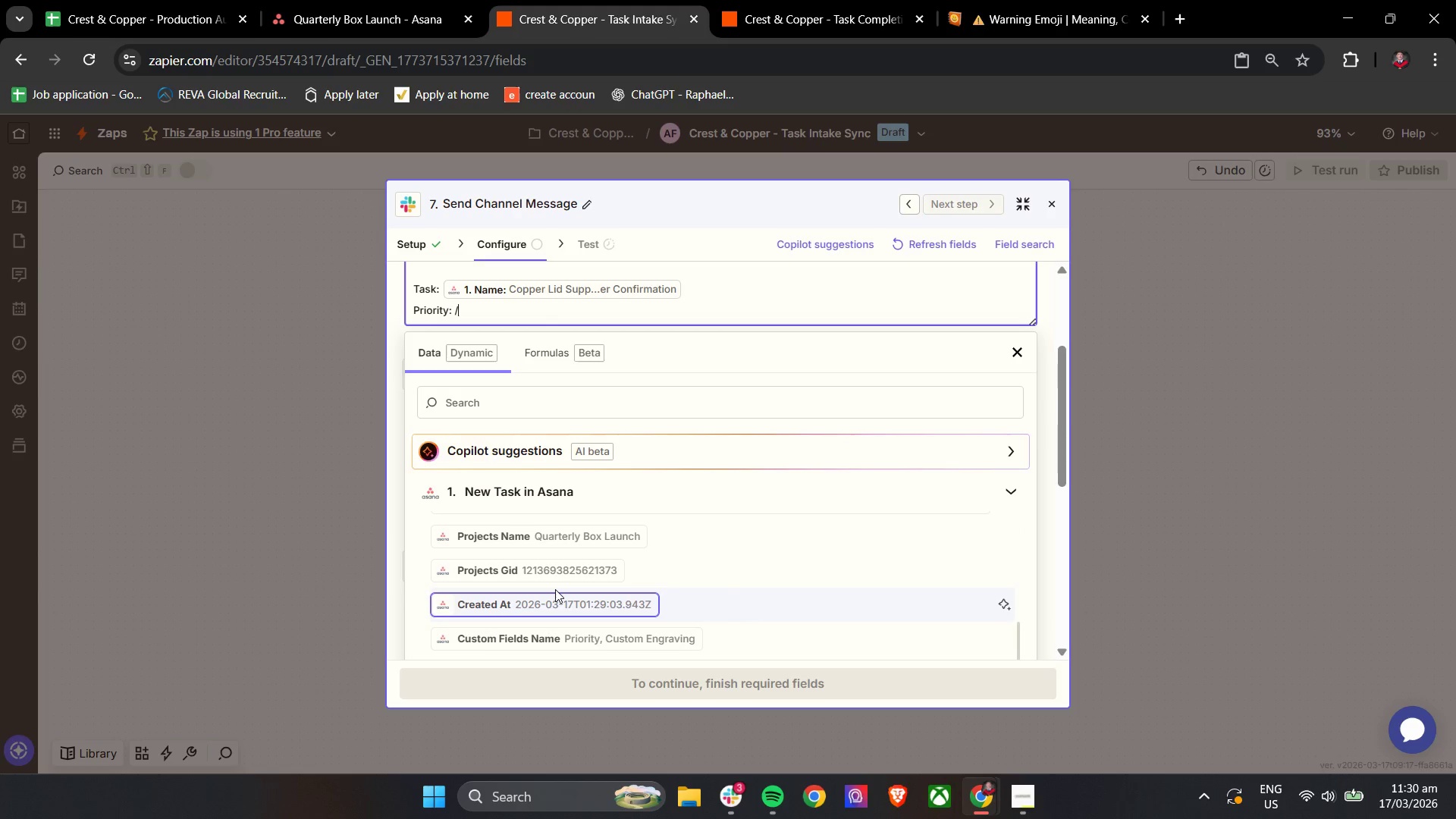 
scroll: coordinate [826, 542], scroll_direction: down, amount: 10.0
 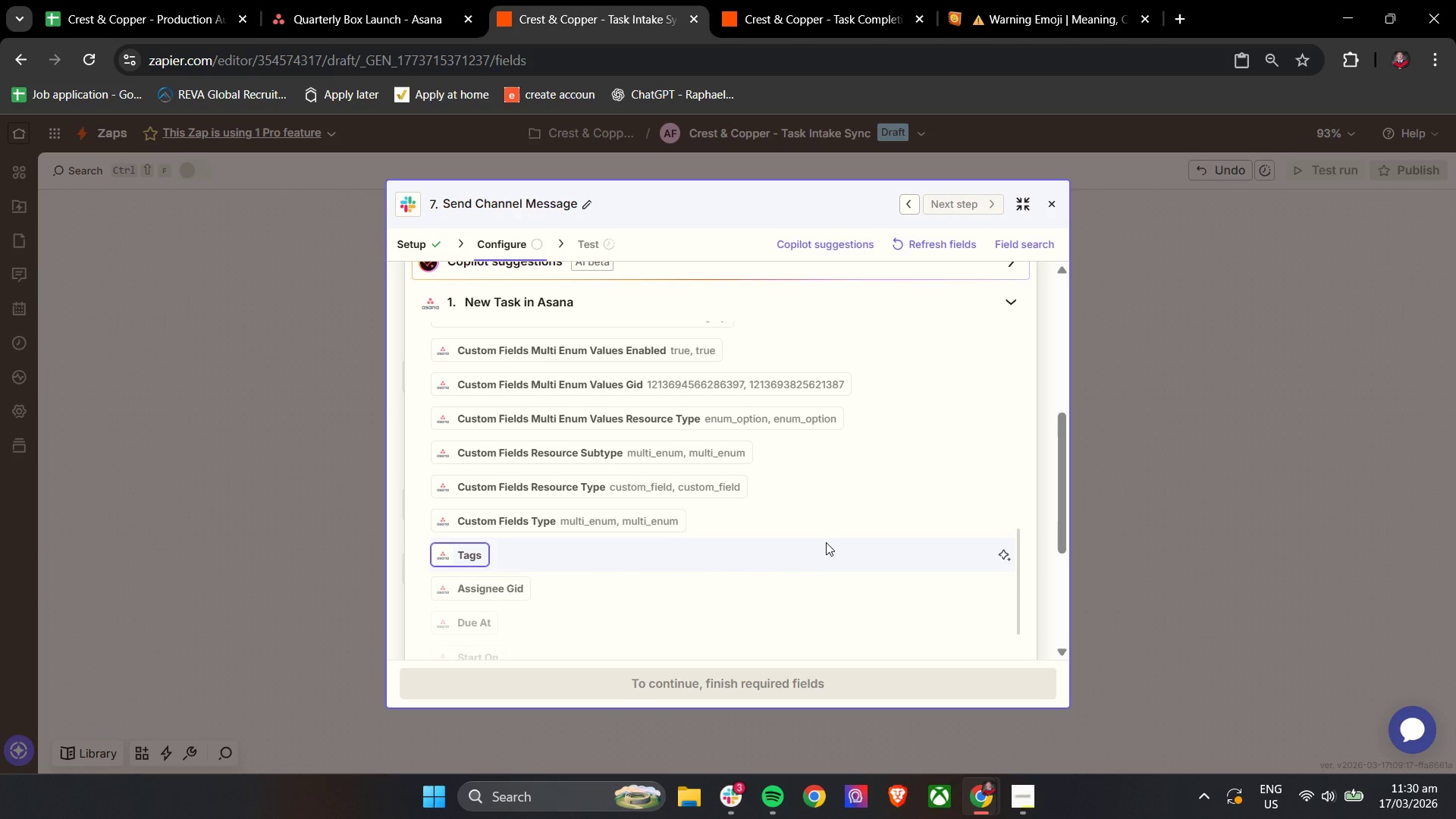 
scroll: coordinate [826, 542], scroll_direction: up, amount: 8.0
 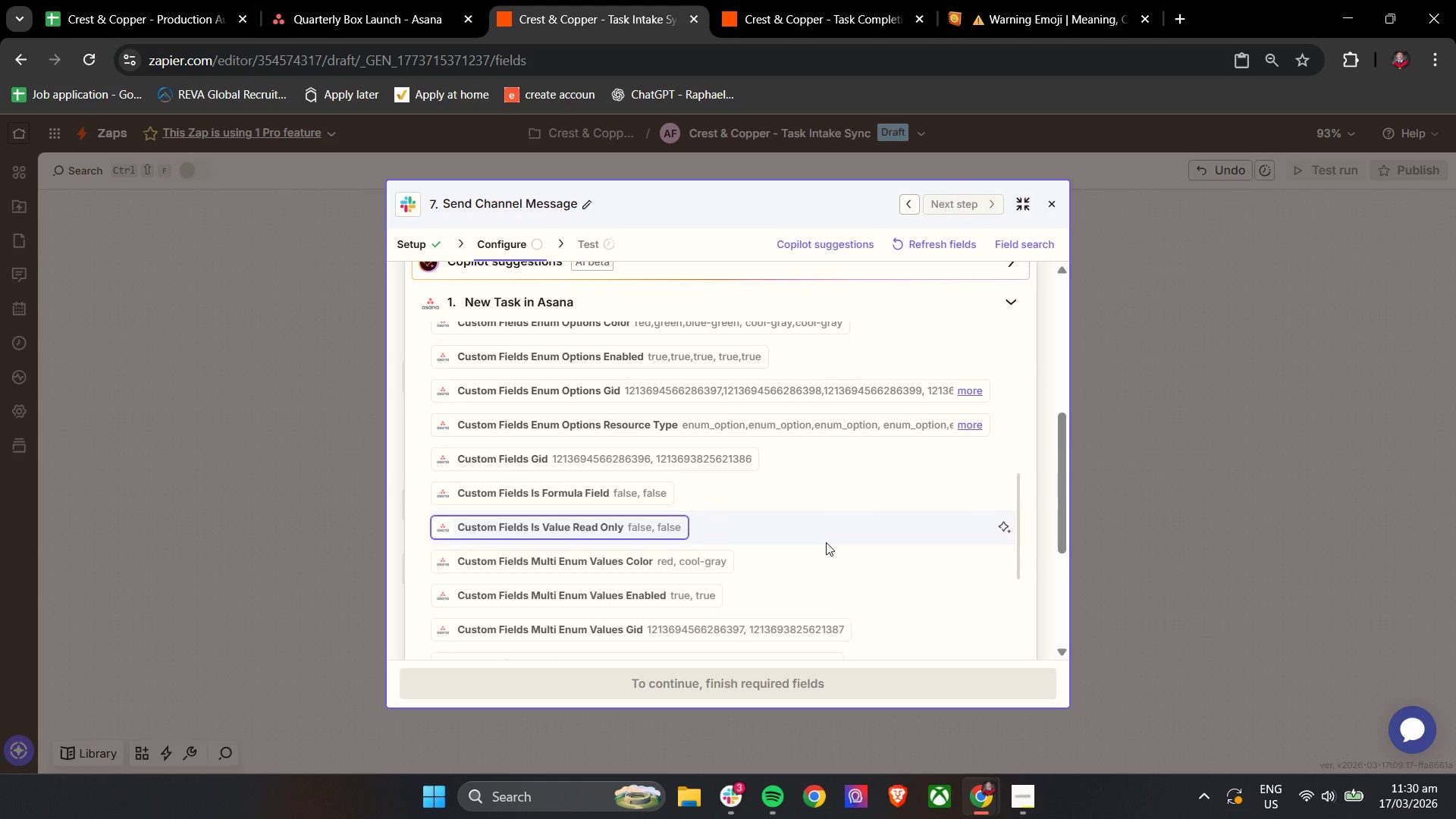 
scroll: coordinate [785, 391], scroll_direction: down, amount: 7.0
 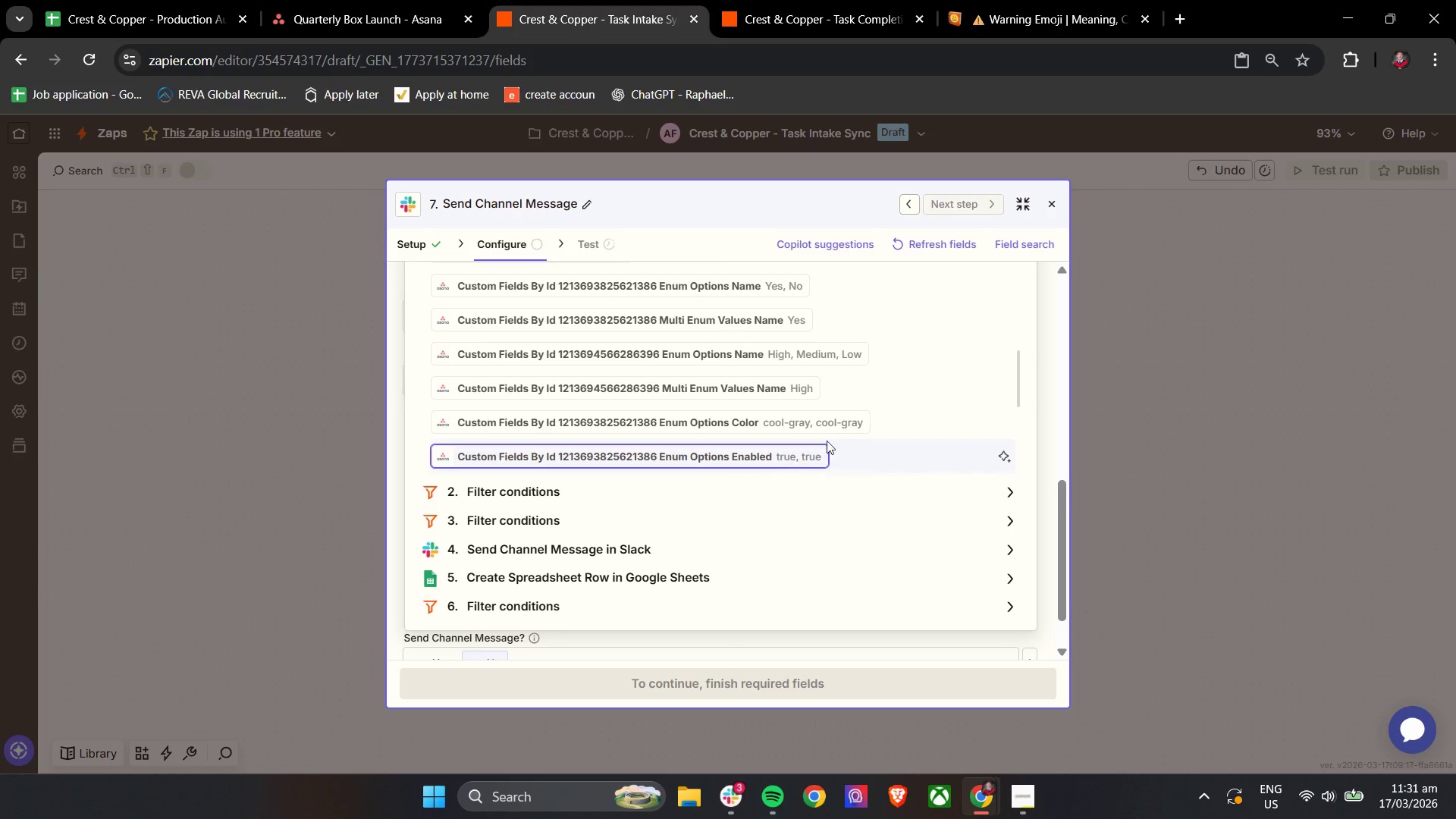 
wait(11.25)
 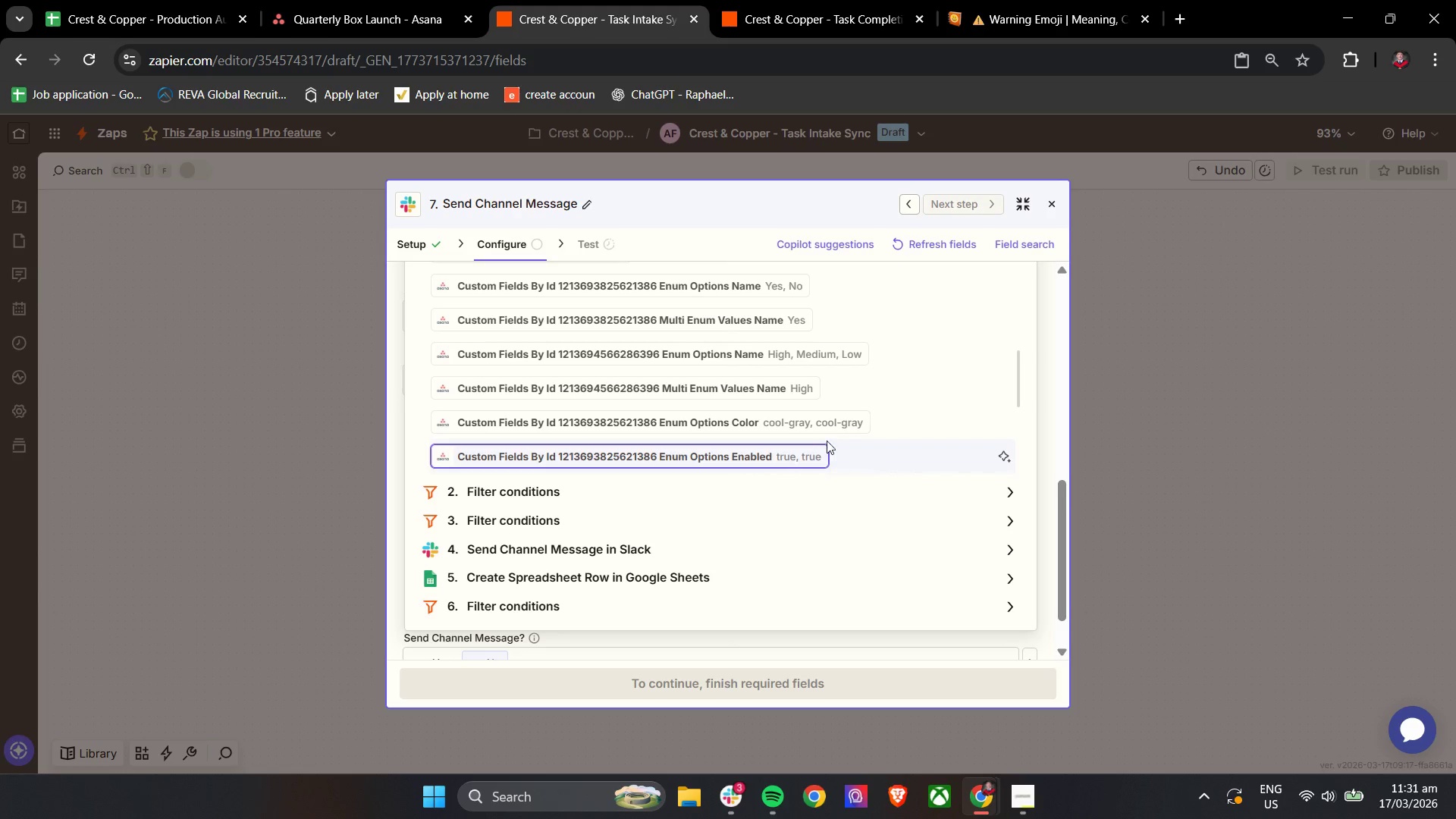 
left_click([785, 388])
 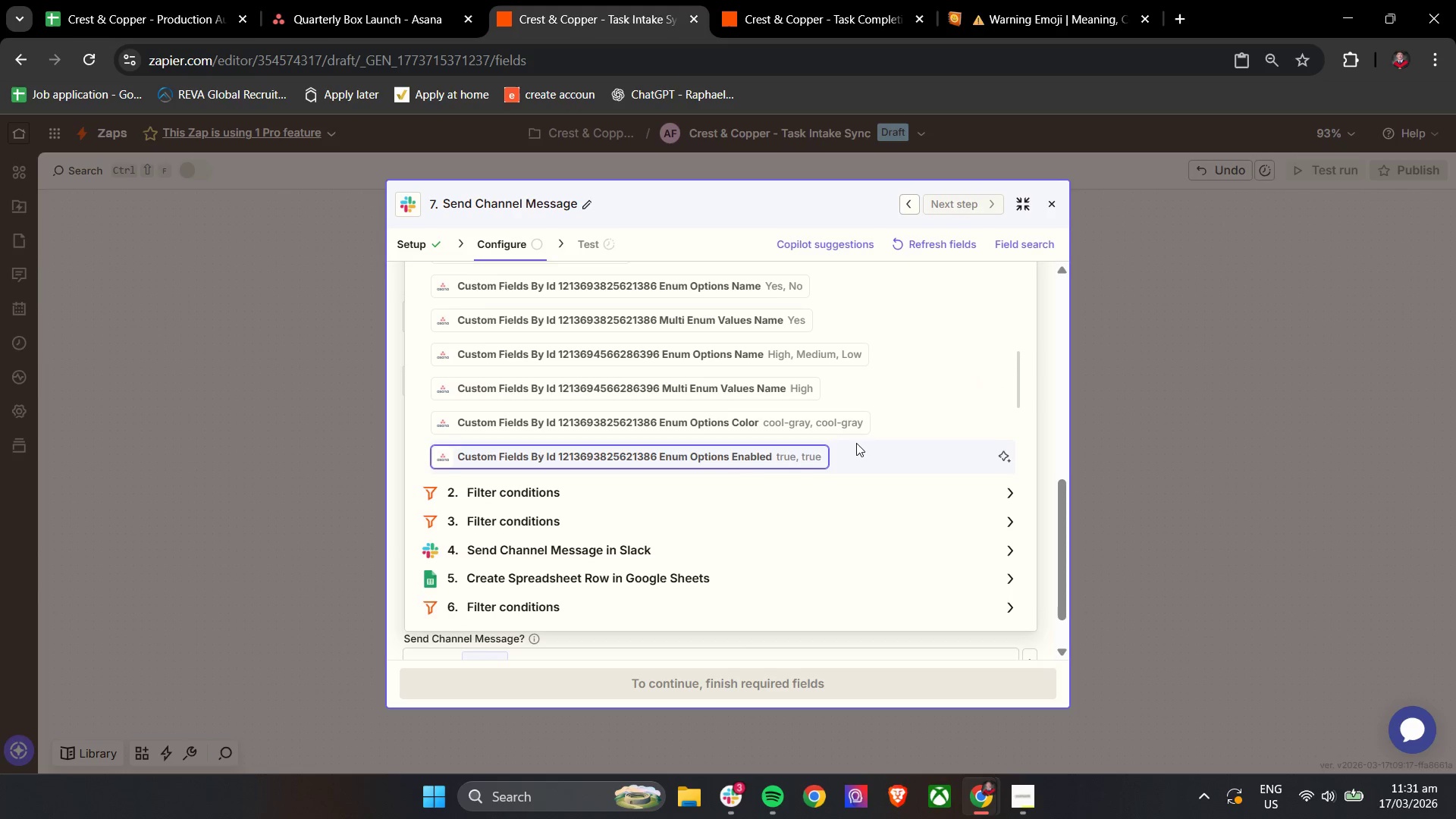 
scroll: coordinate [856, 443], scroll_direction: up, amount: 1.0
 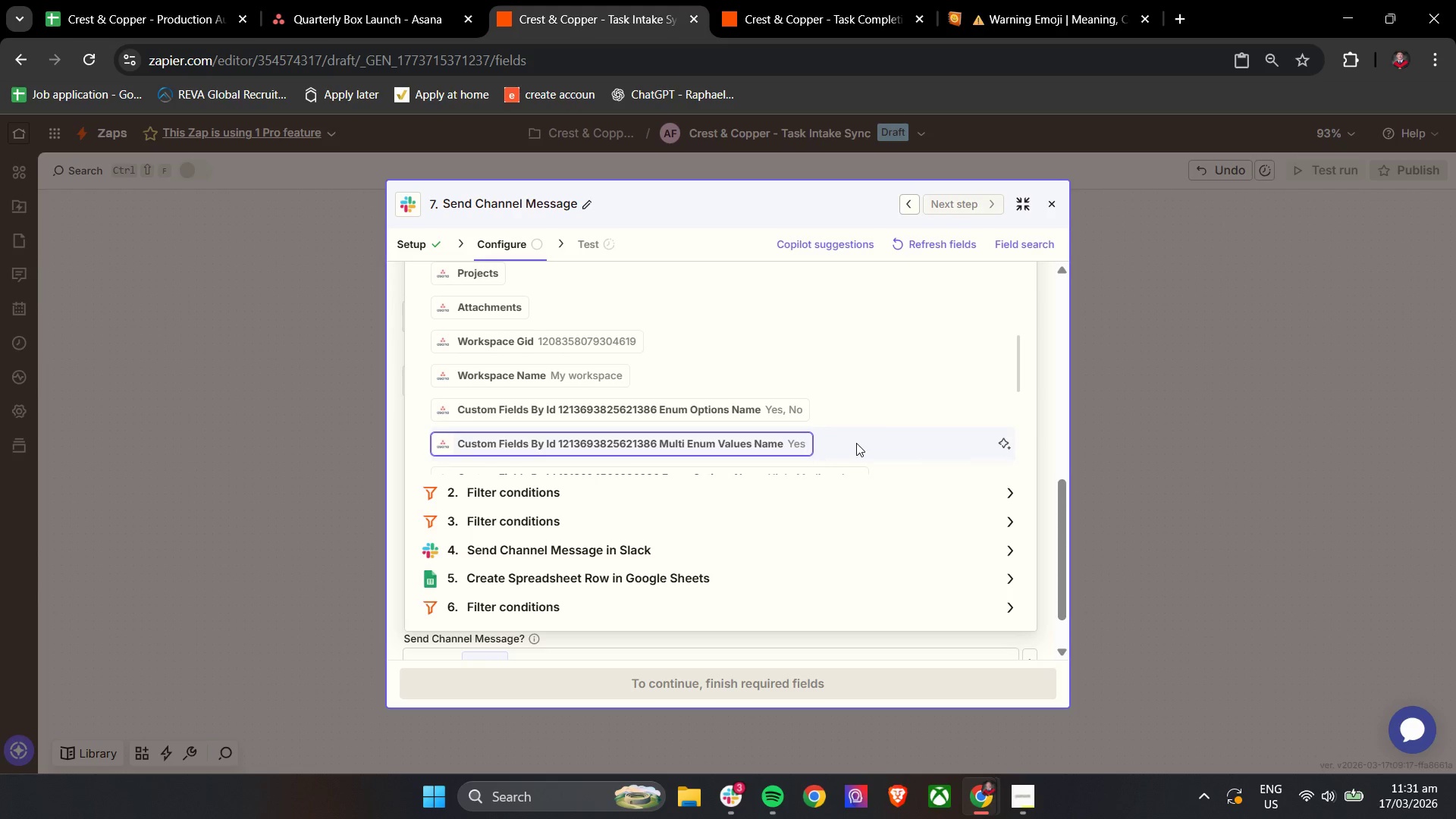 
scroll: coordinate [872, 397], scroll_direction: down, amount: 6.0
 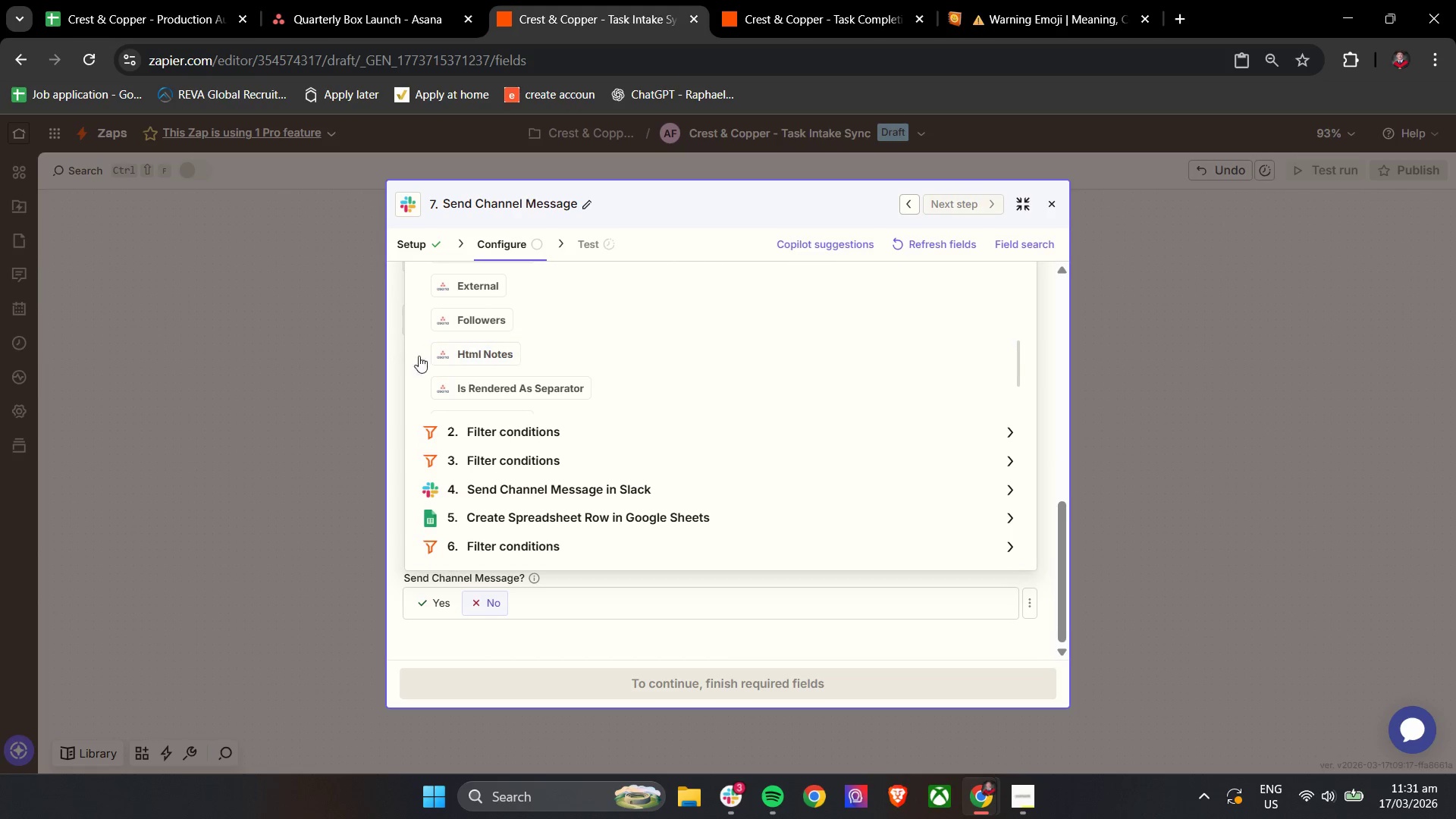 
left_click([392, 350])
 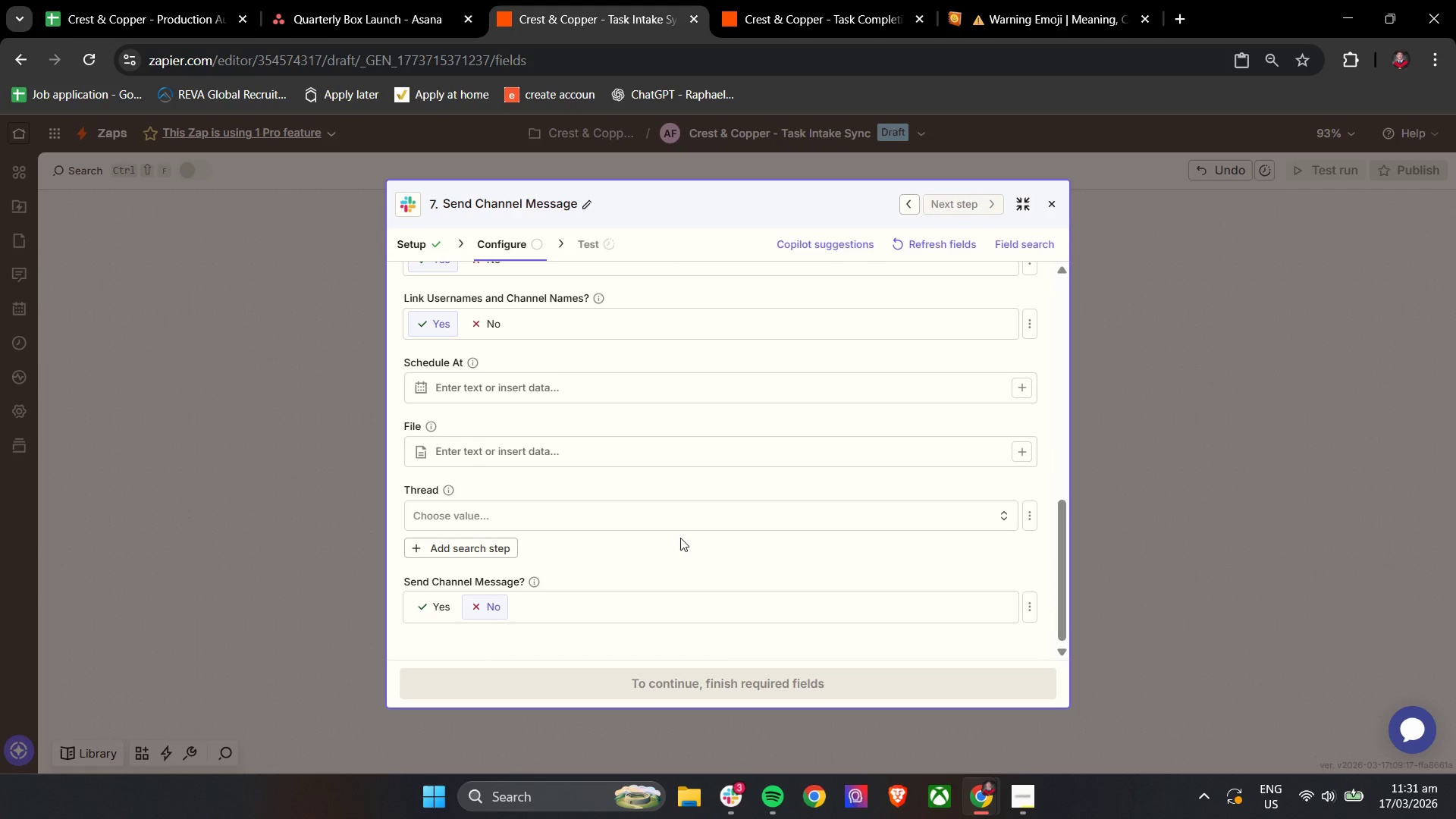 
scroll: coordinate [604, 500], scroll_direction: up, amount: 6.0
 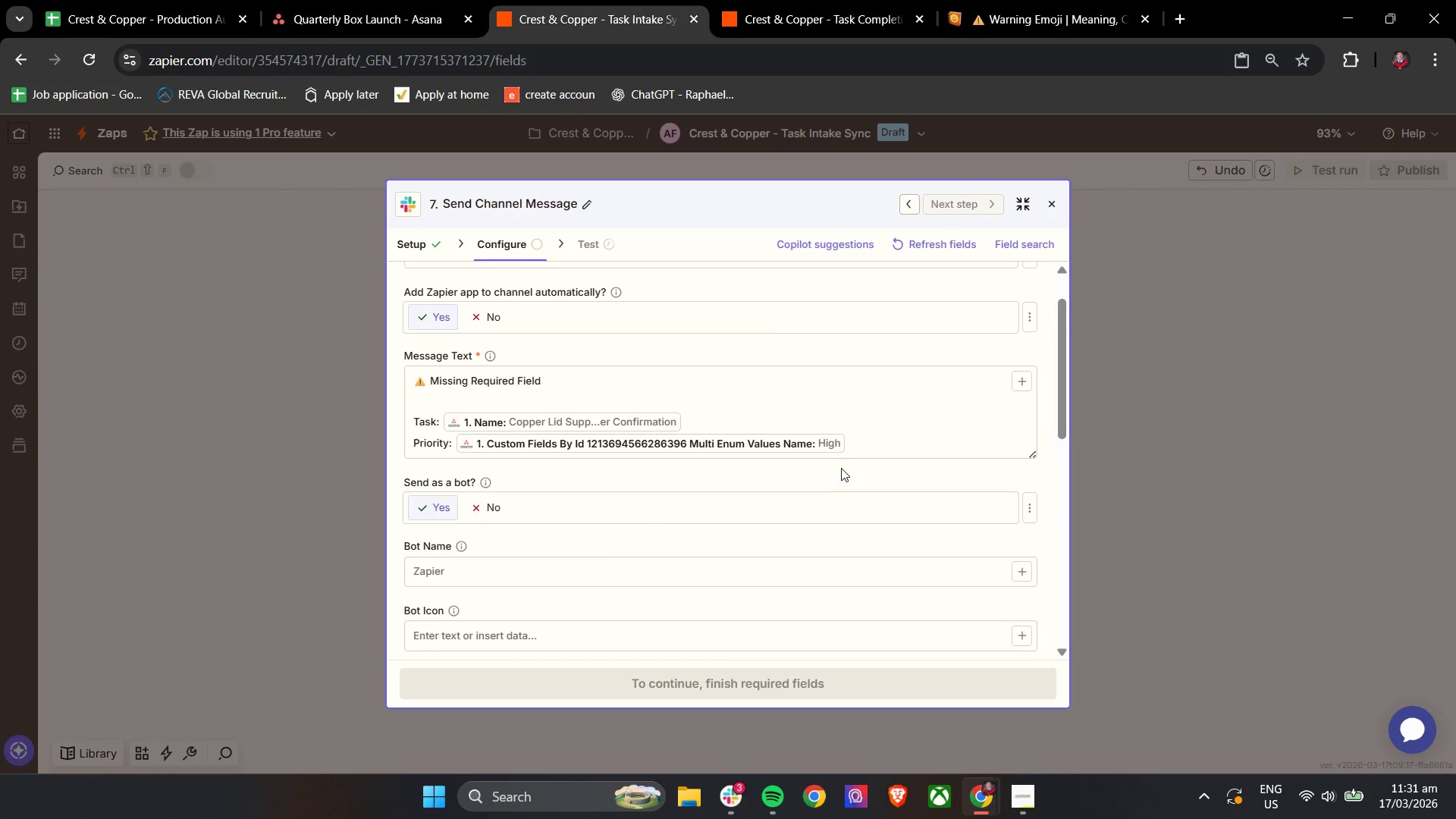 
left_click([851, 444])
 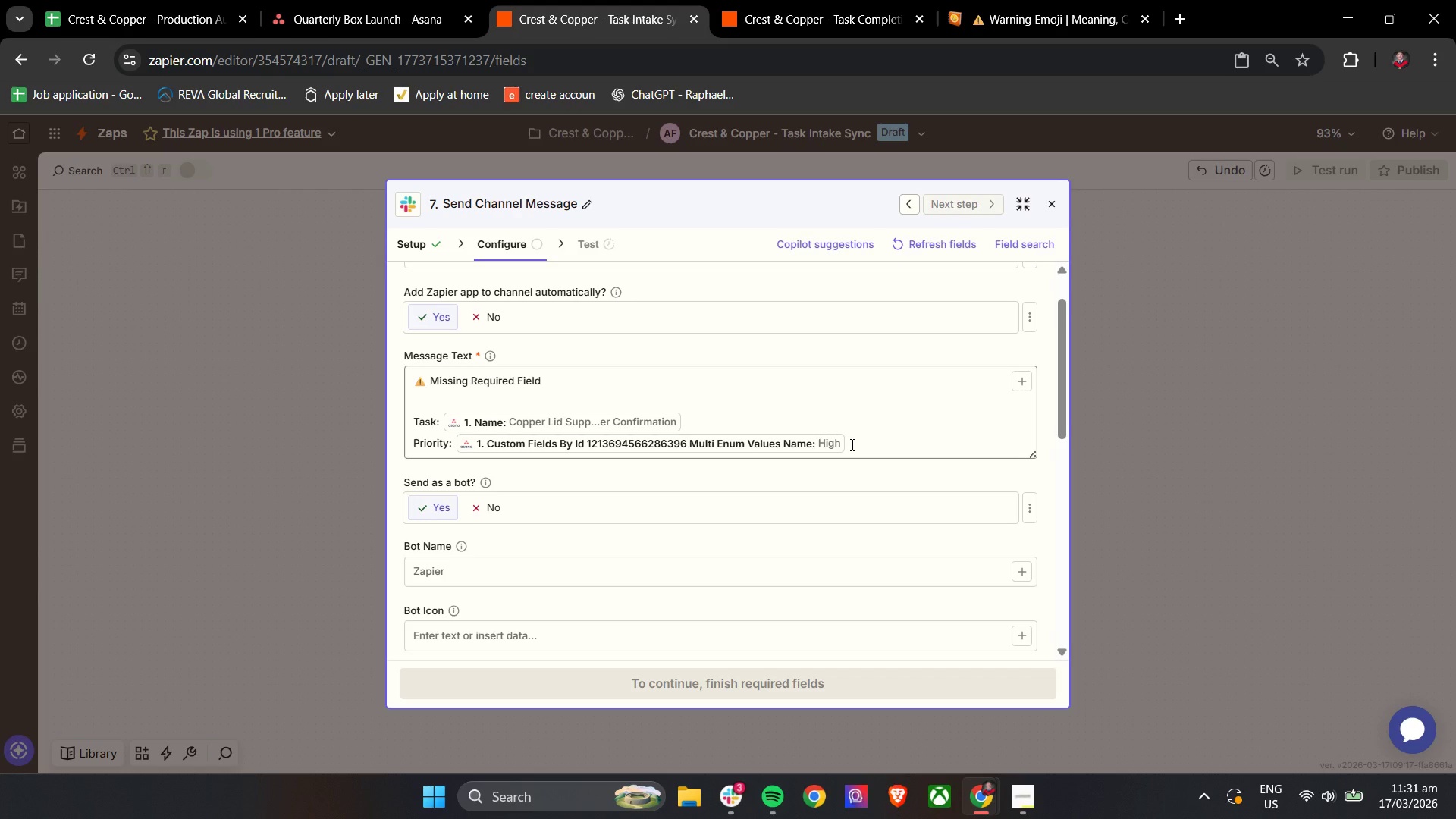 
left_click([851, 444])
 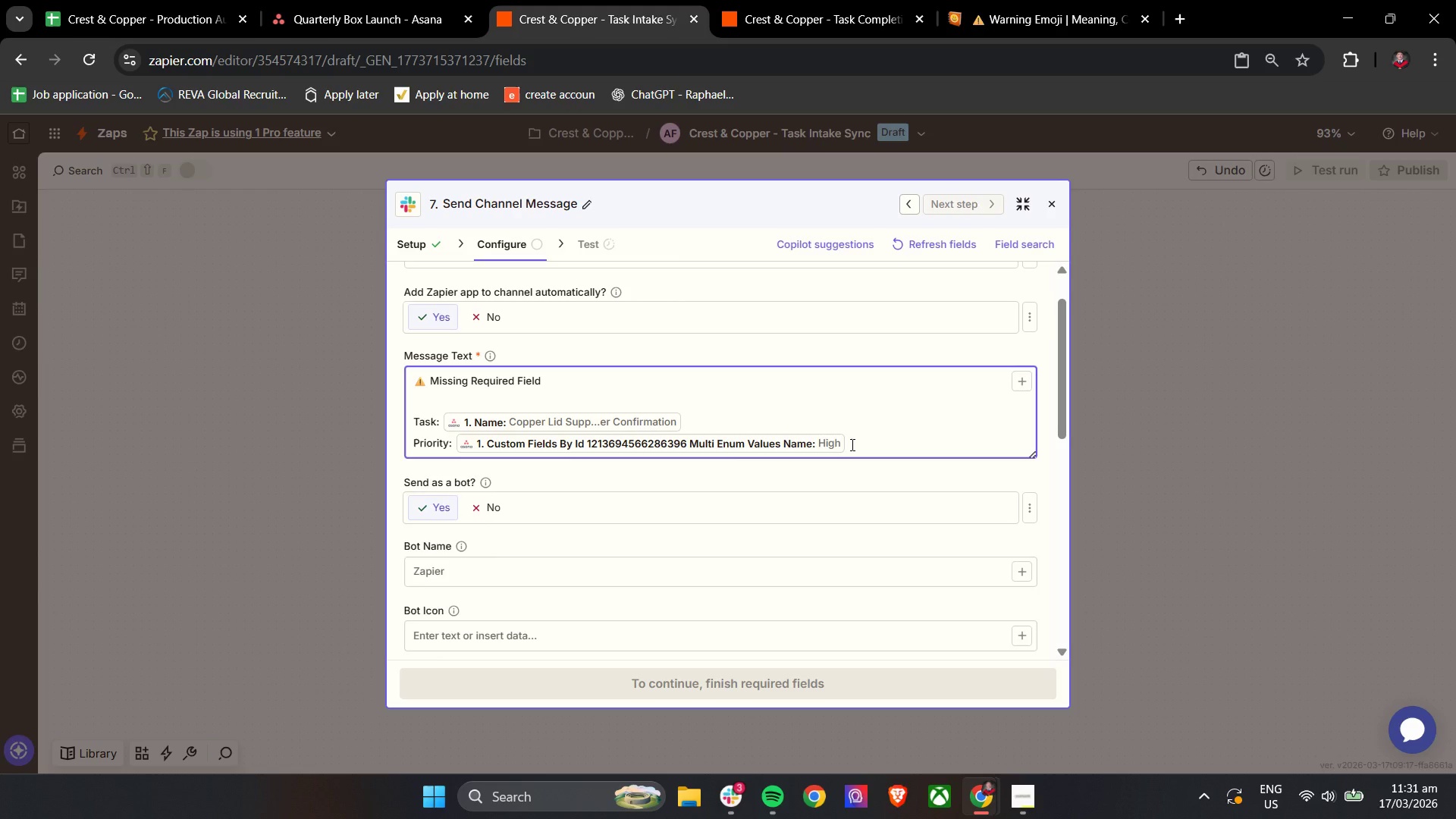 
key(Enter)
 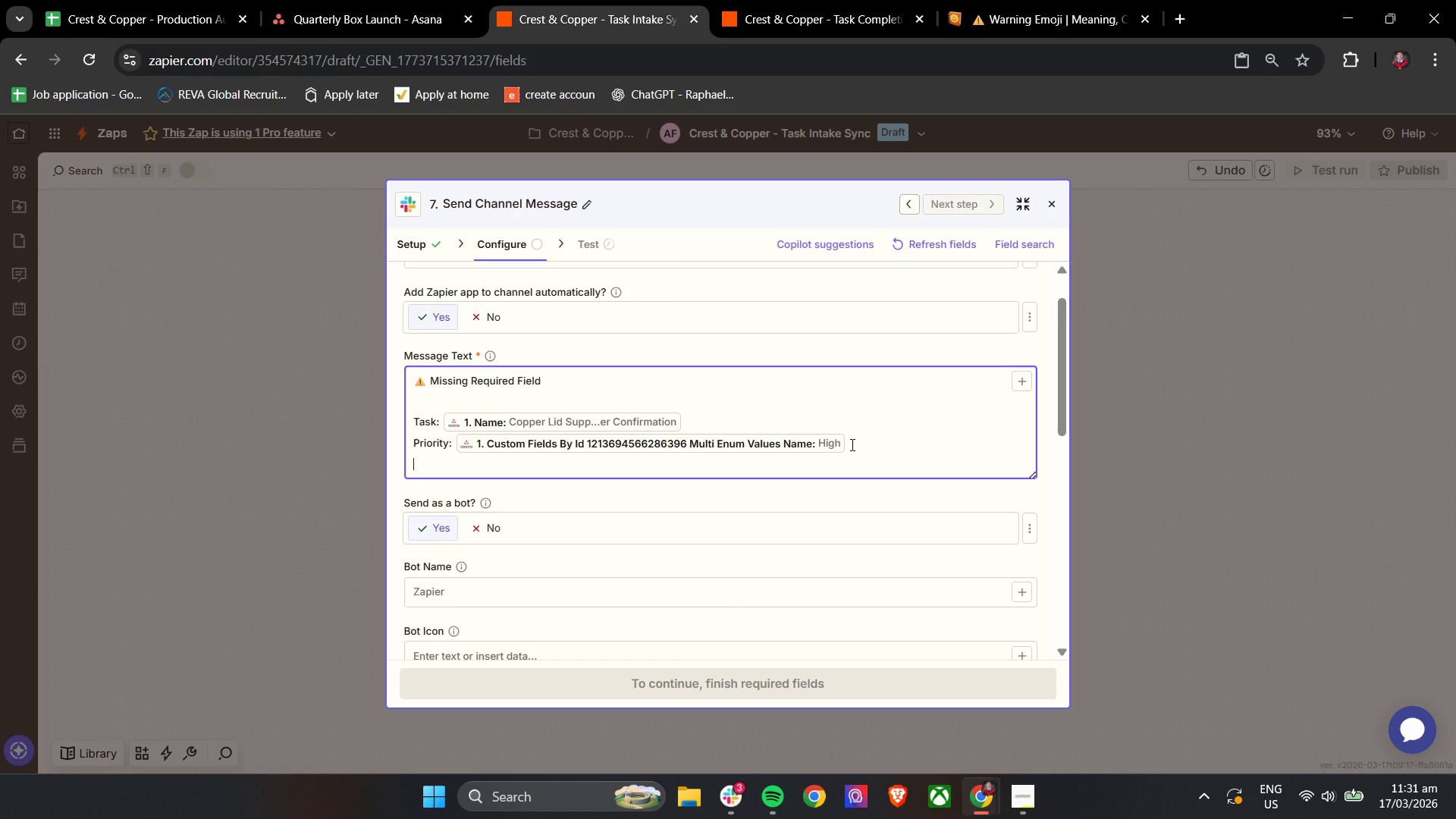 
key(Enter)
 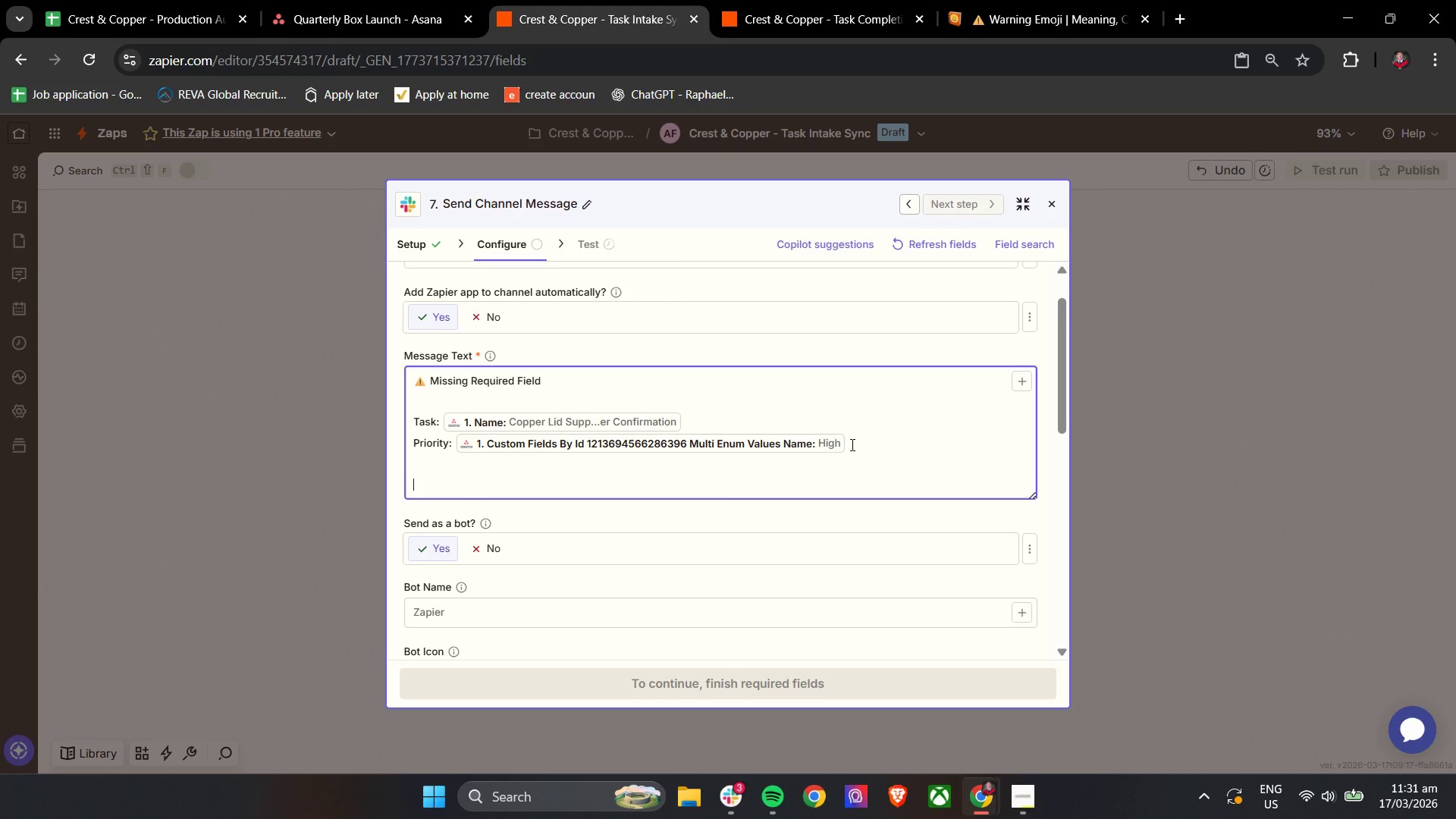 
type(Issue )
key(Backspace)
type(: du)
key(Backspace)
key(Backspace)
type(Due Date is M)
key(Backspace)
type(missing.)
 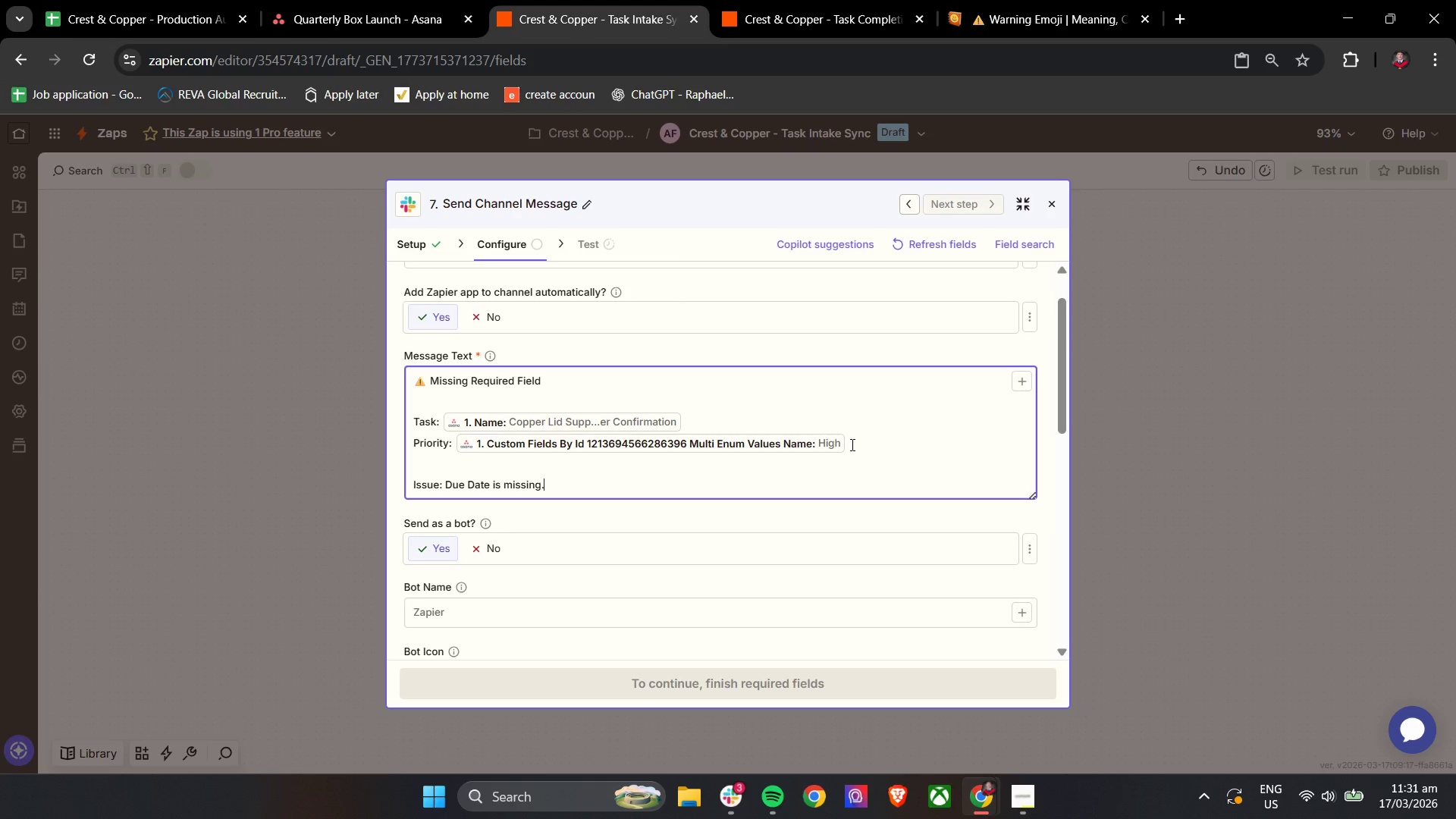 
key(Enter)
 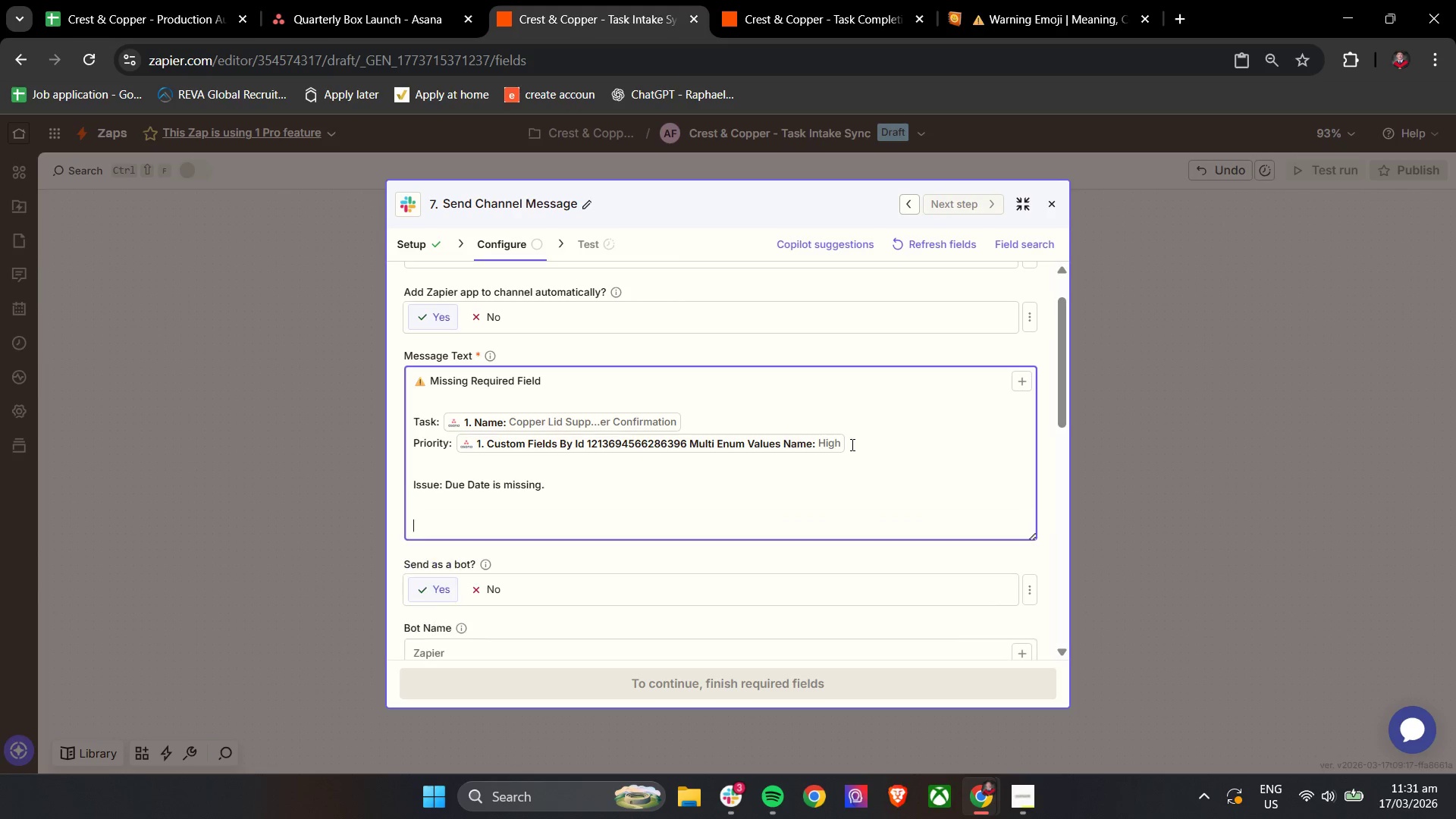 
key(Enter)
 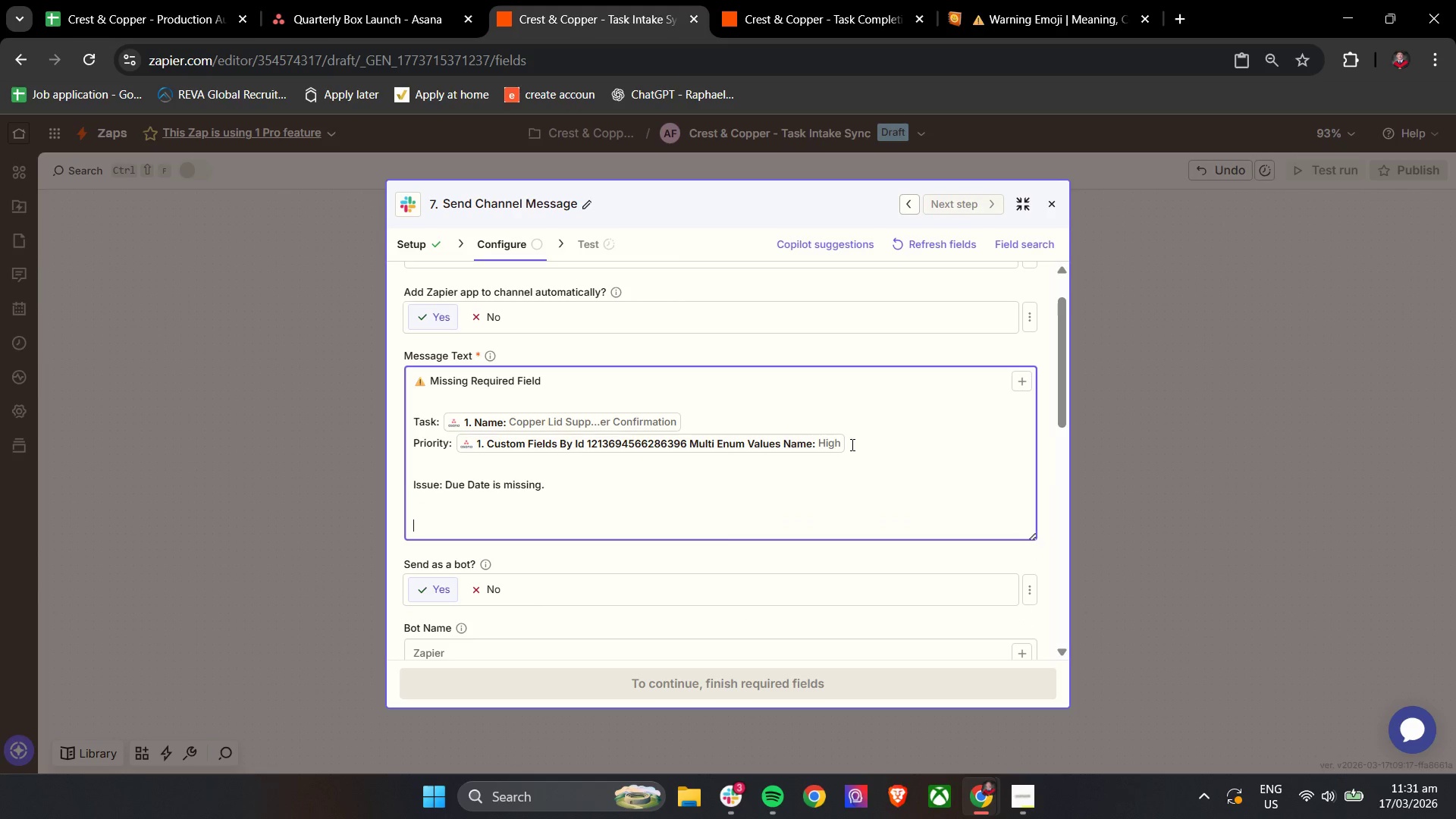 
type(Please ud)
key(Backspace)
type(pdate the task in asan)
key(Backspace)
key(Backspace)
key(Backspace)
key(Backspace)
type(Asana before the production begins )
key(Backspace)
type(. )
 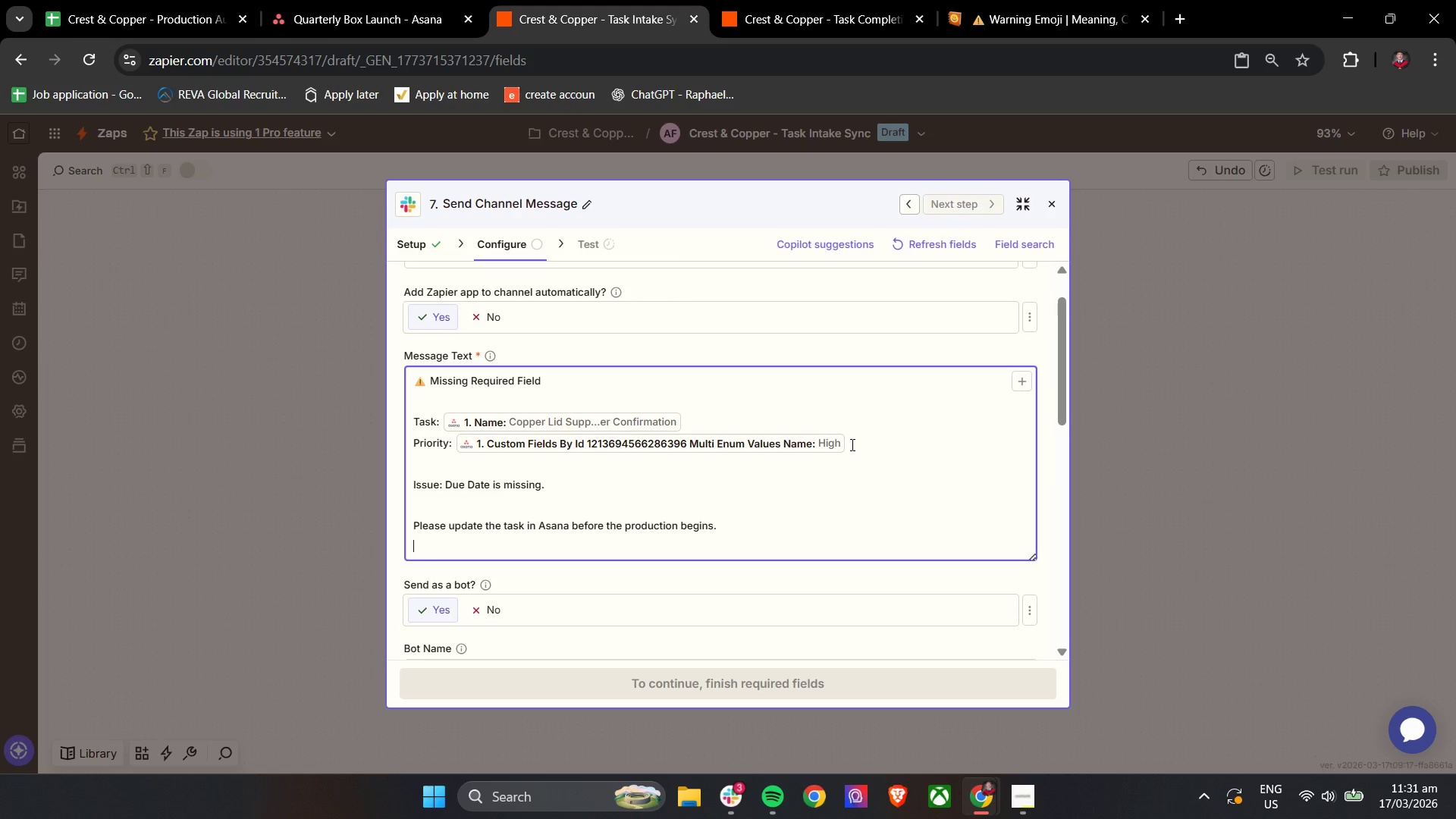 
key(Shift+Enter)
 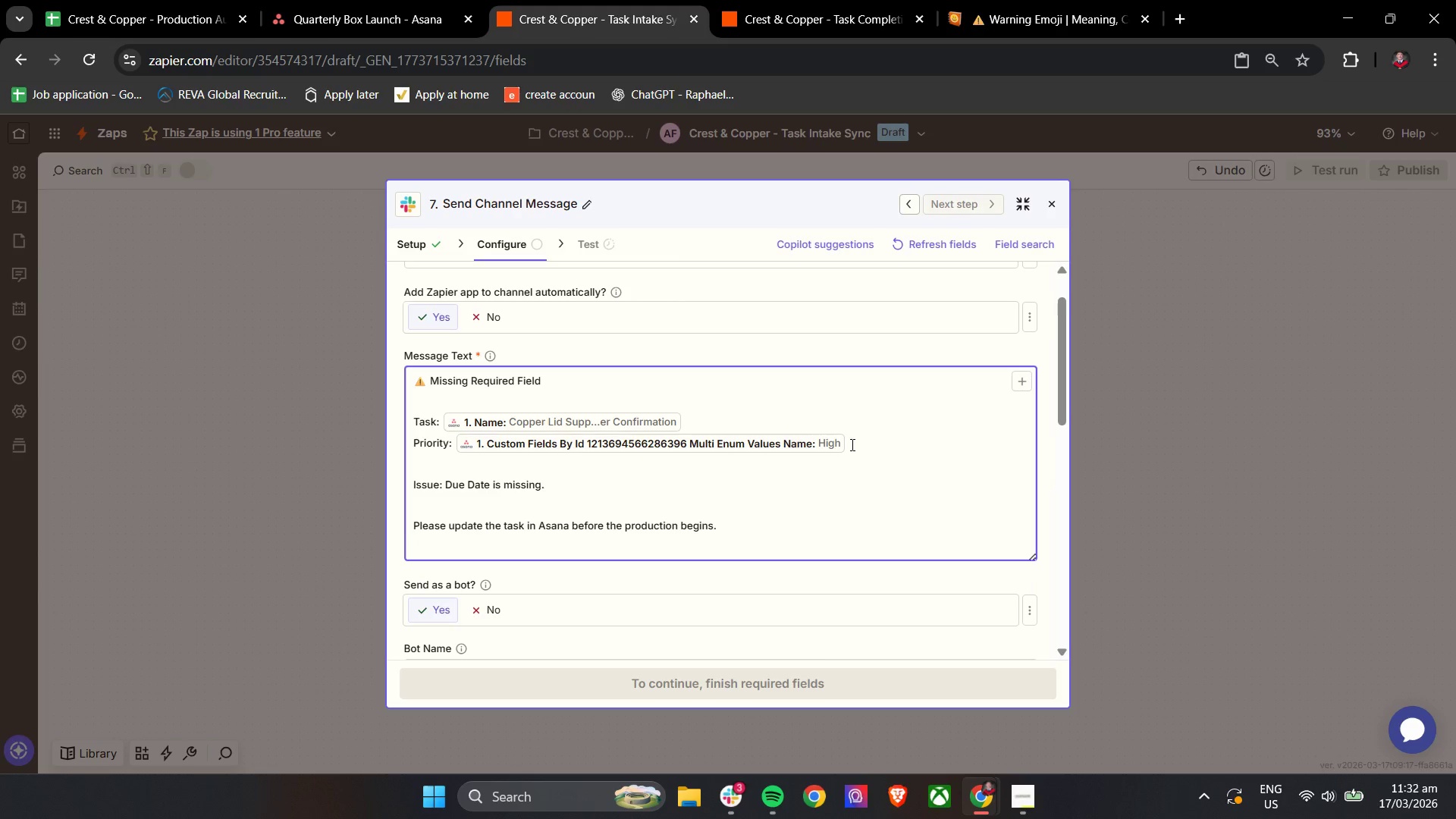 
key(Enter)
 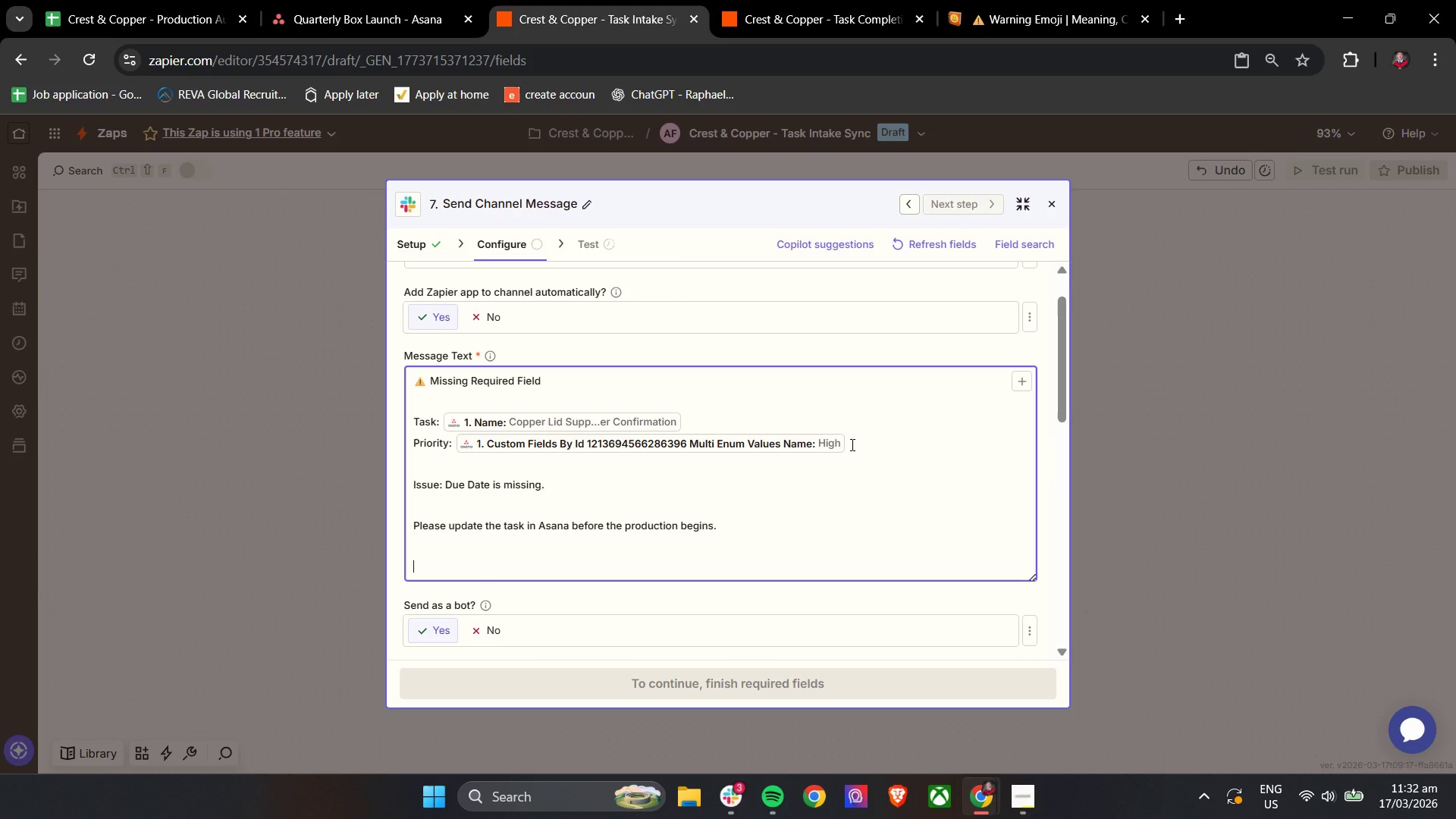 
type(Vew)
key(Backspace)
key(Backspace)
type(iew task:)
 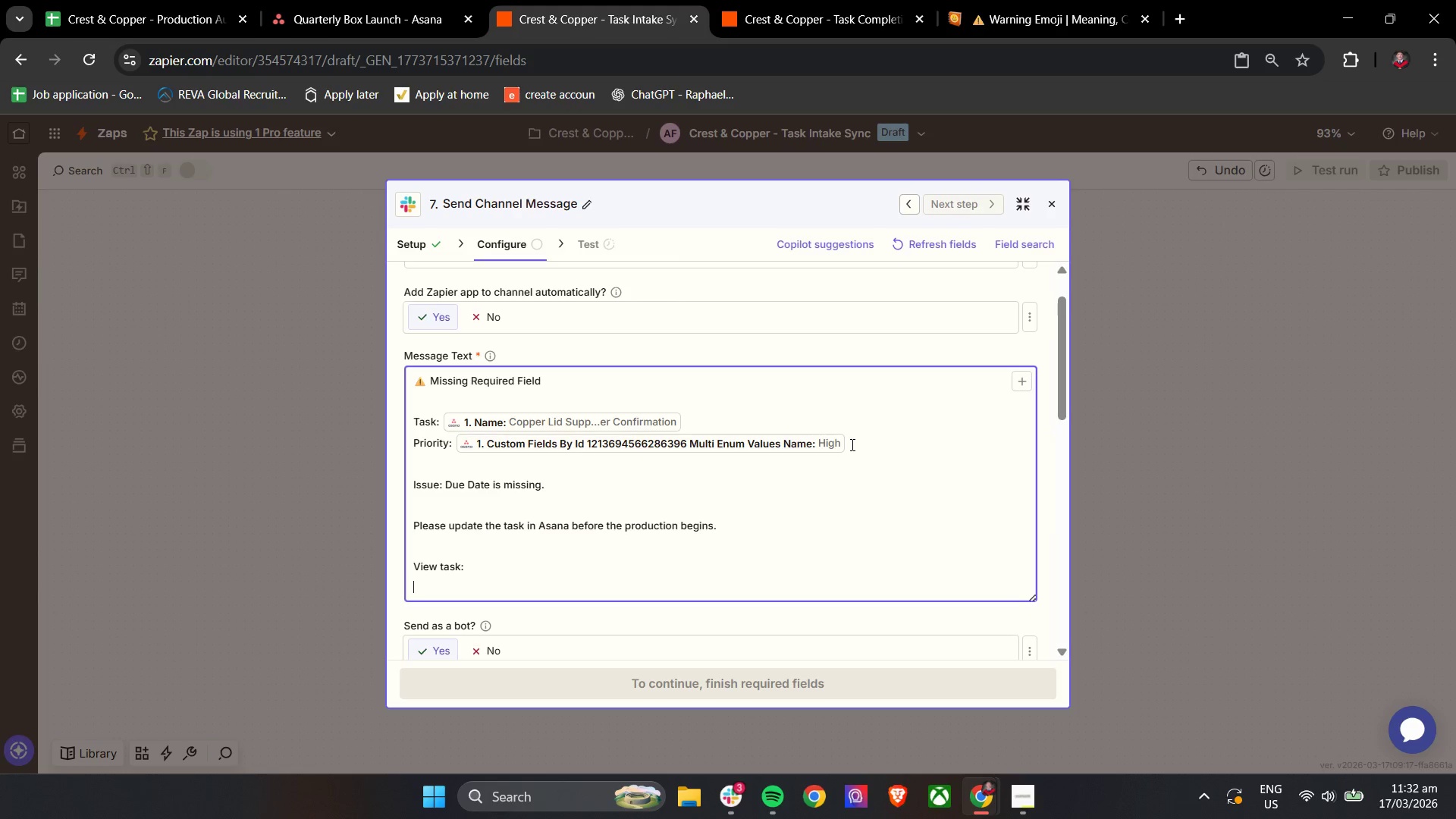 
 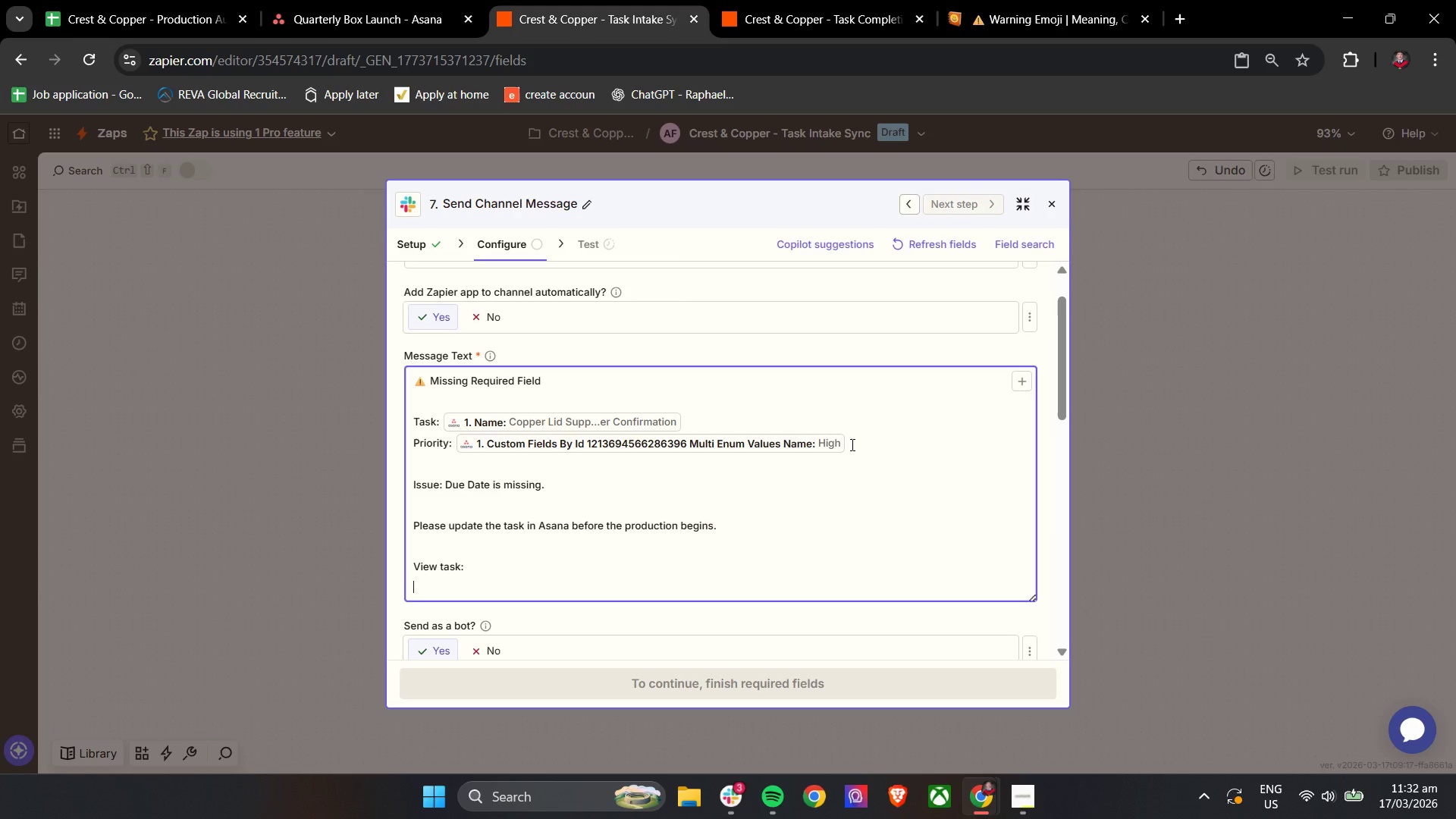 
key(Enter)
 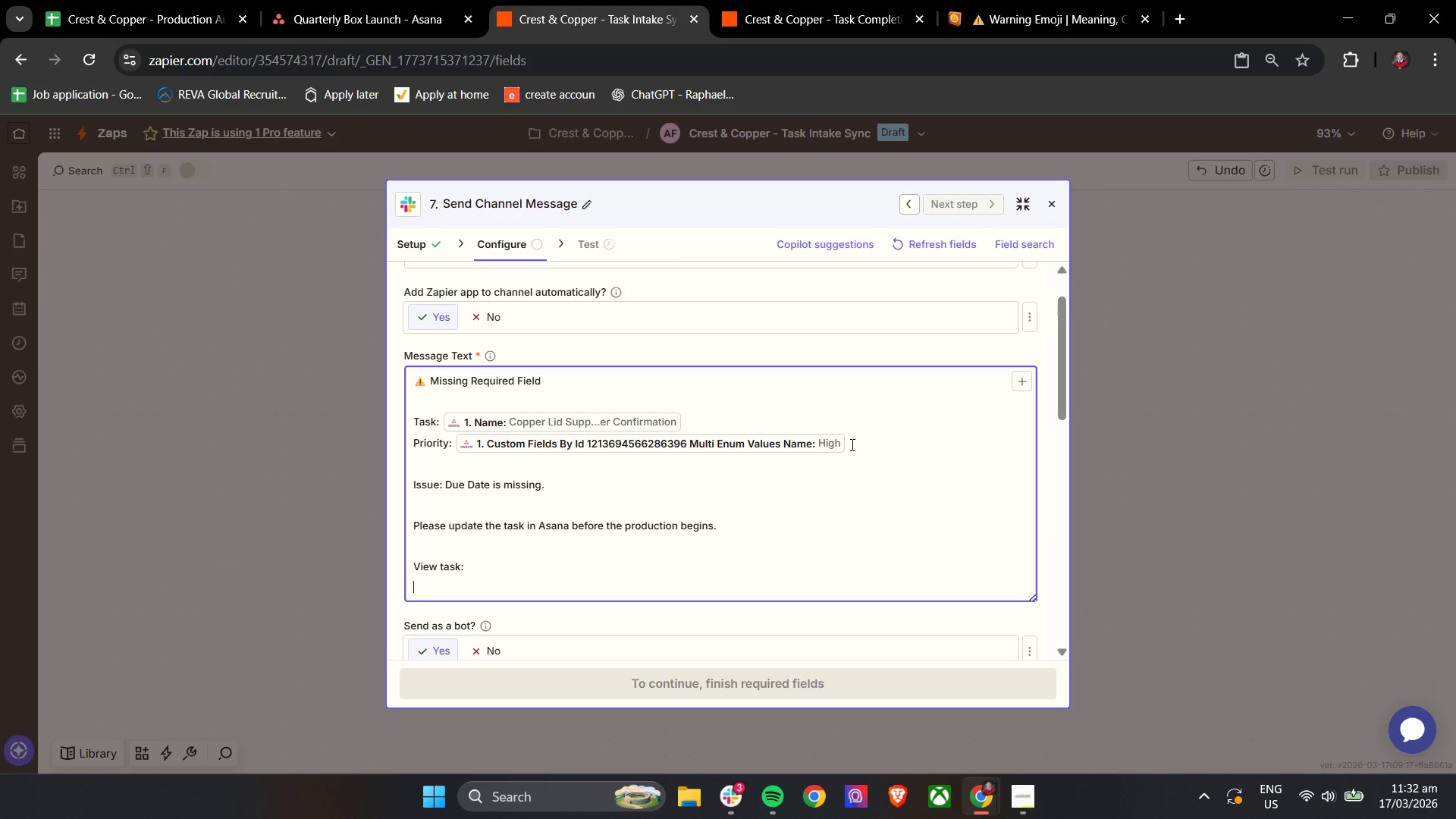 
type(Per)
key(Backspace)
key(Backspace)
key(Backspace)
type(/)
 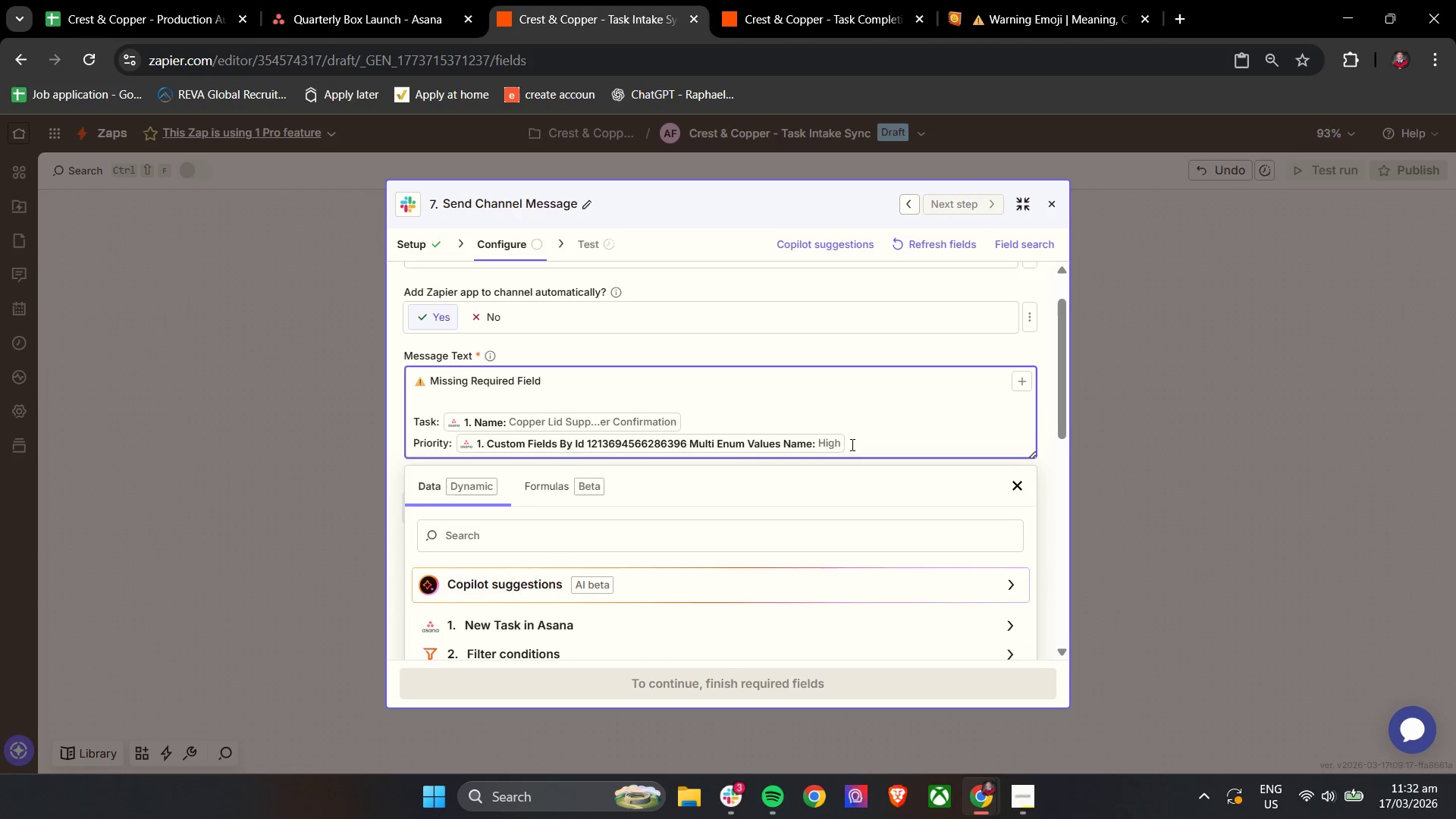 
scroll: coordinate [851, 444], scroll_direction: down, amount: 3.0
 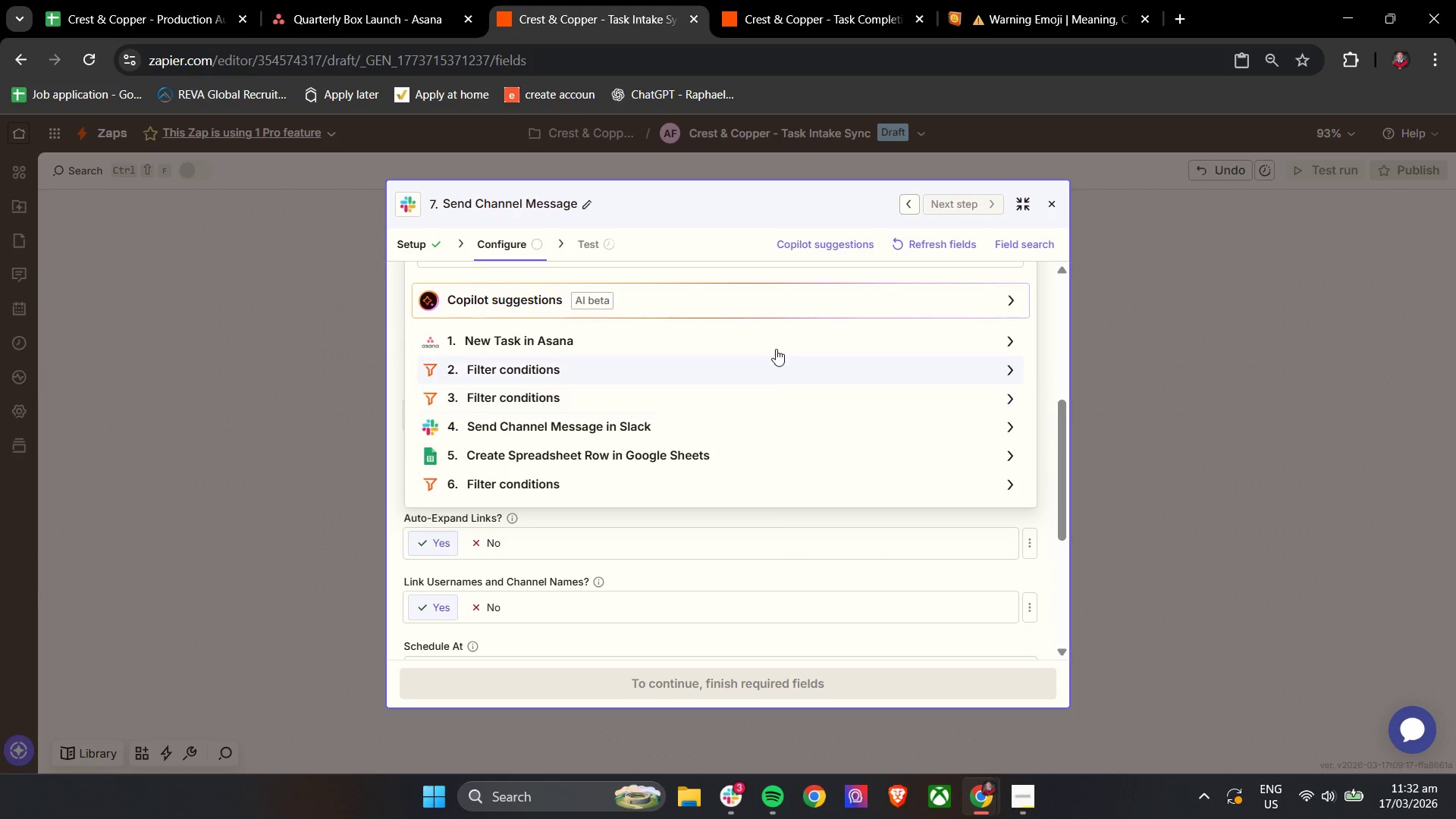 
scroll: coordinate [745, 370], scroll_direction: up, amount: 2.0
 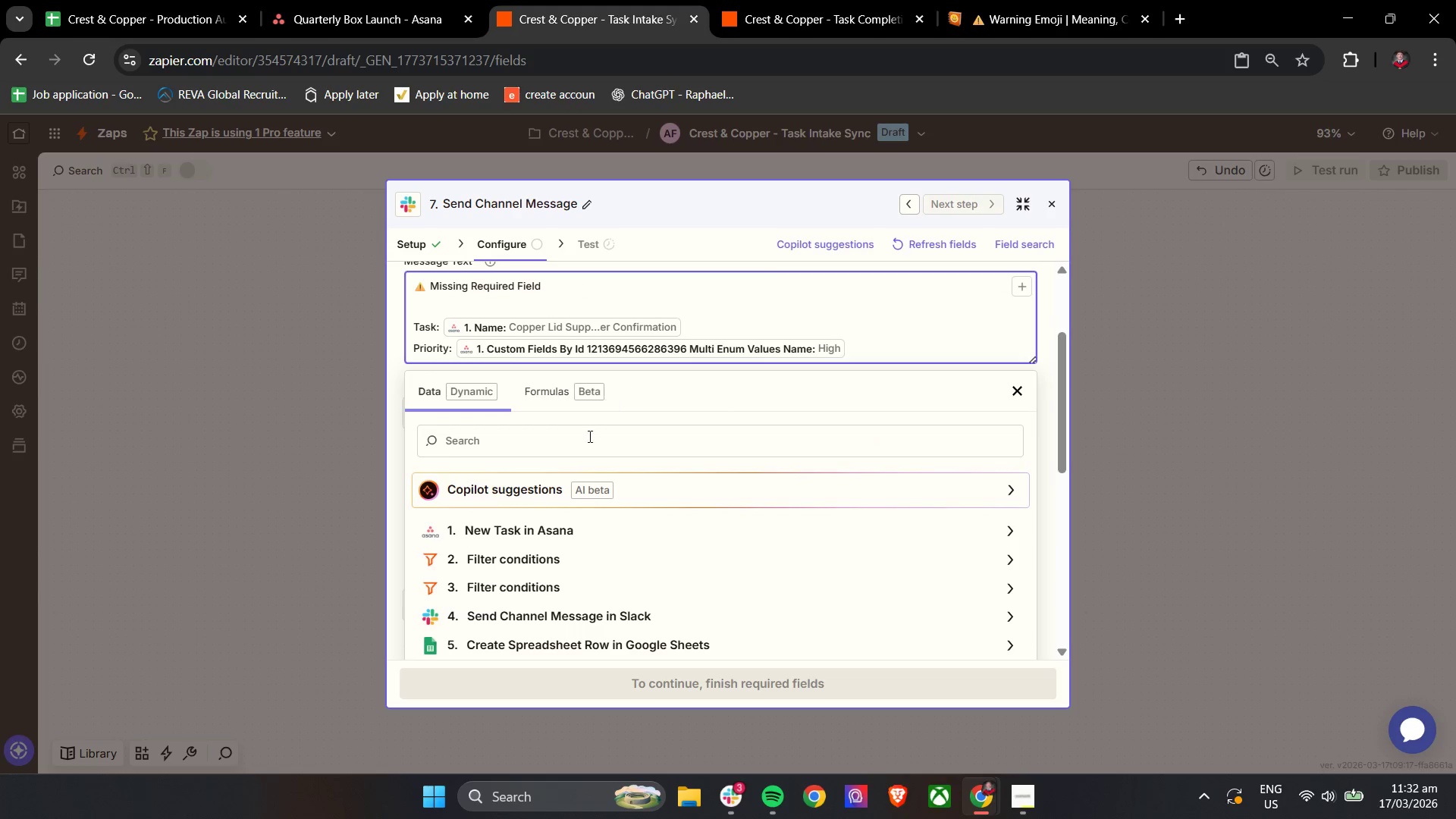 
left_click([586, 442])
 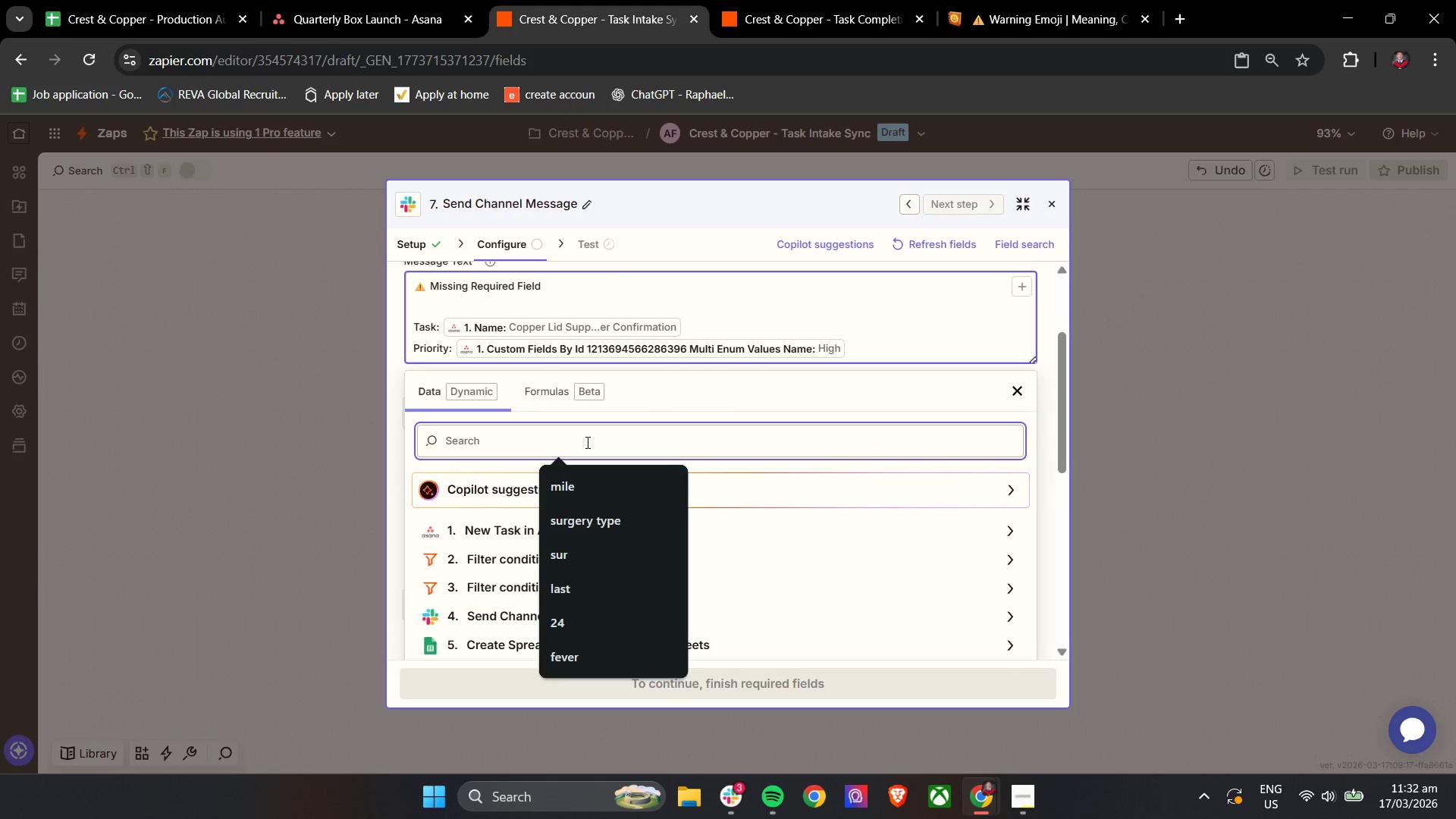 
type(perma)
 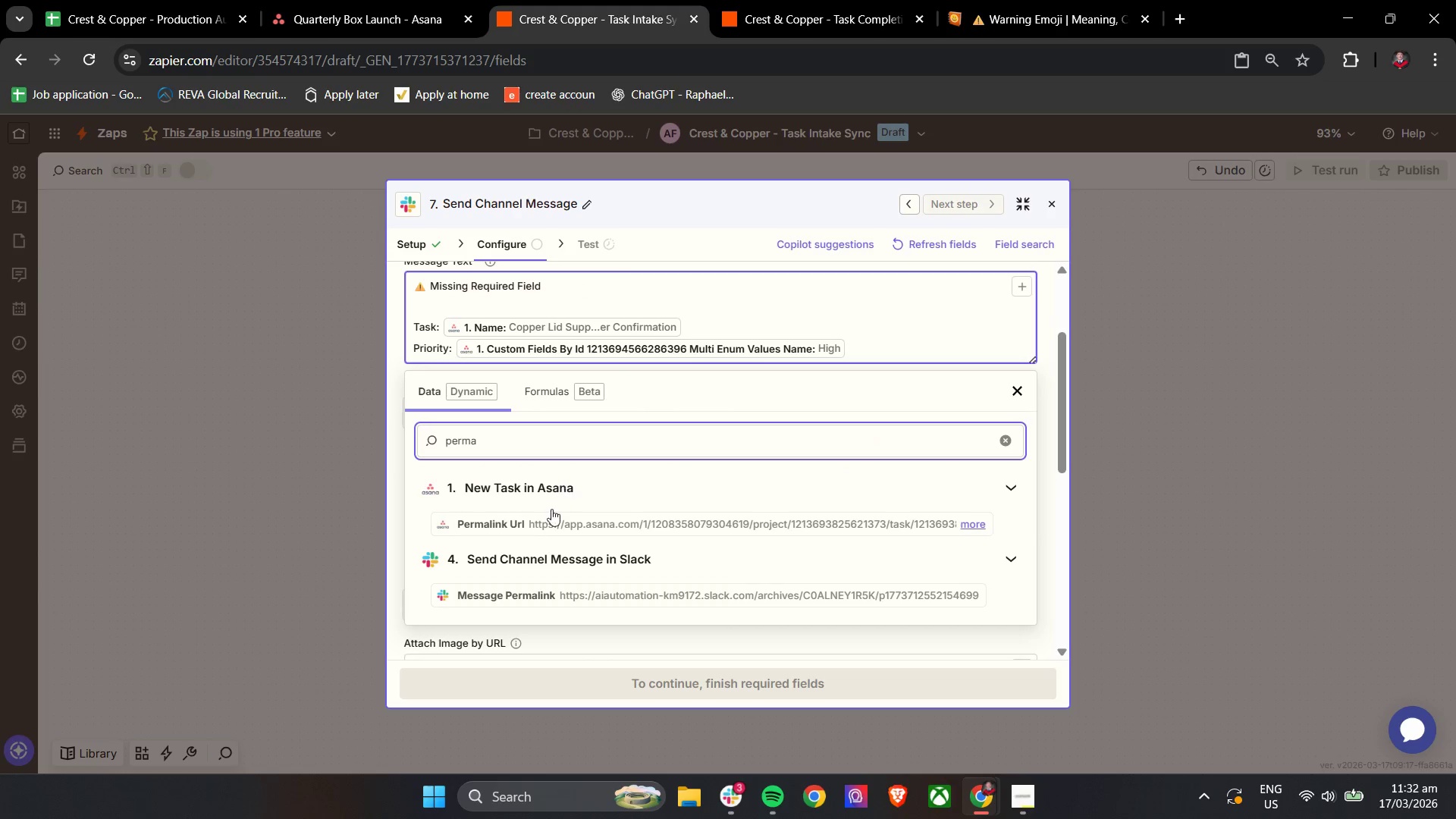 
left_click([544, 532])
 